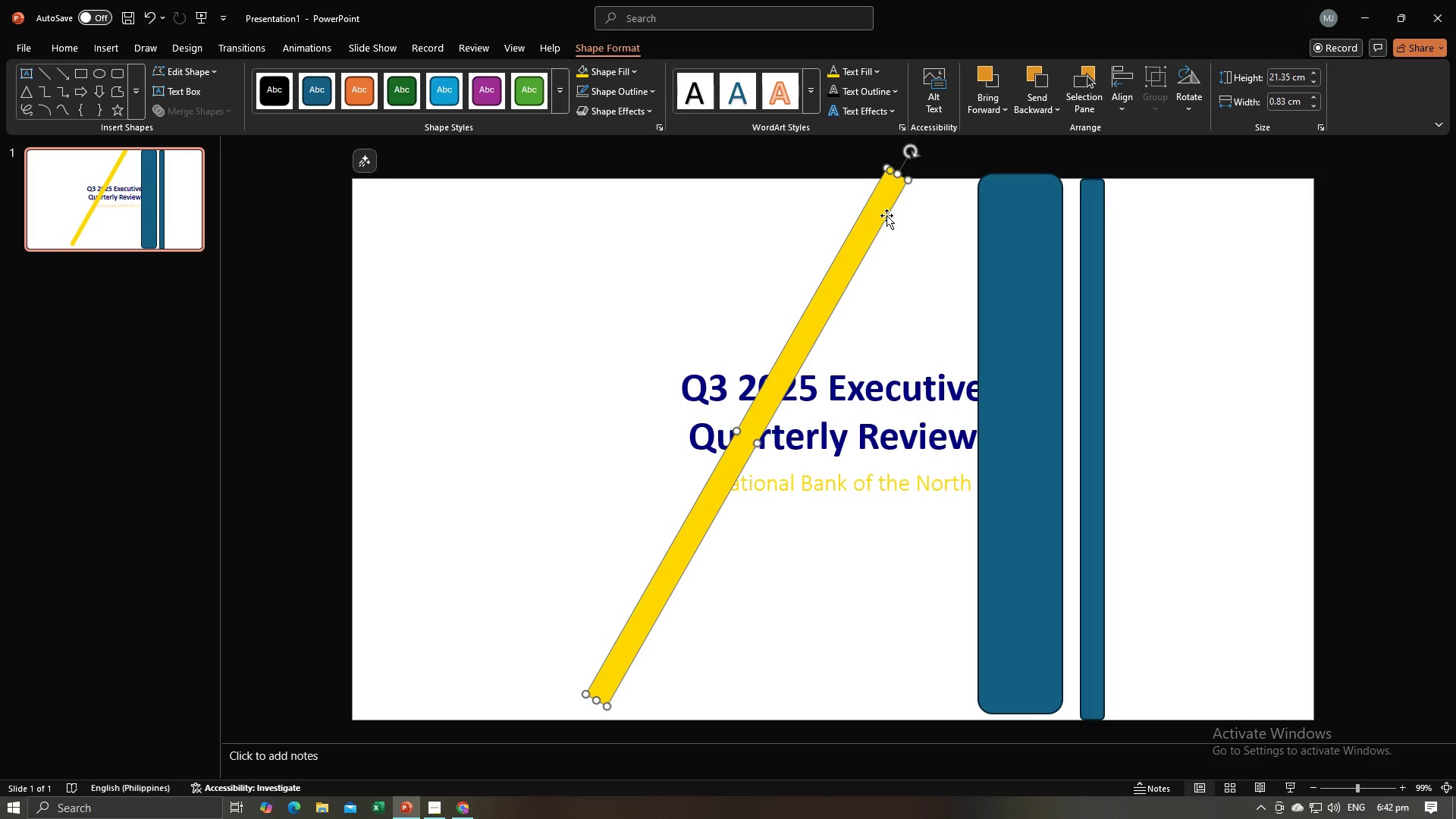 
left_click_drag(start_coordinate=[886, 215], to_coordinate=[877, 243])
 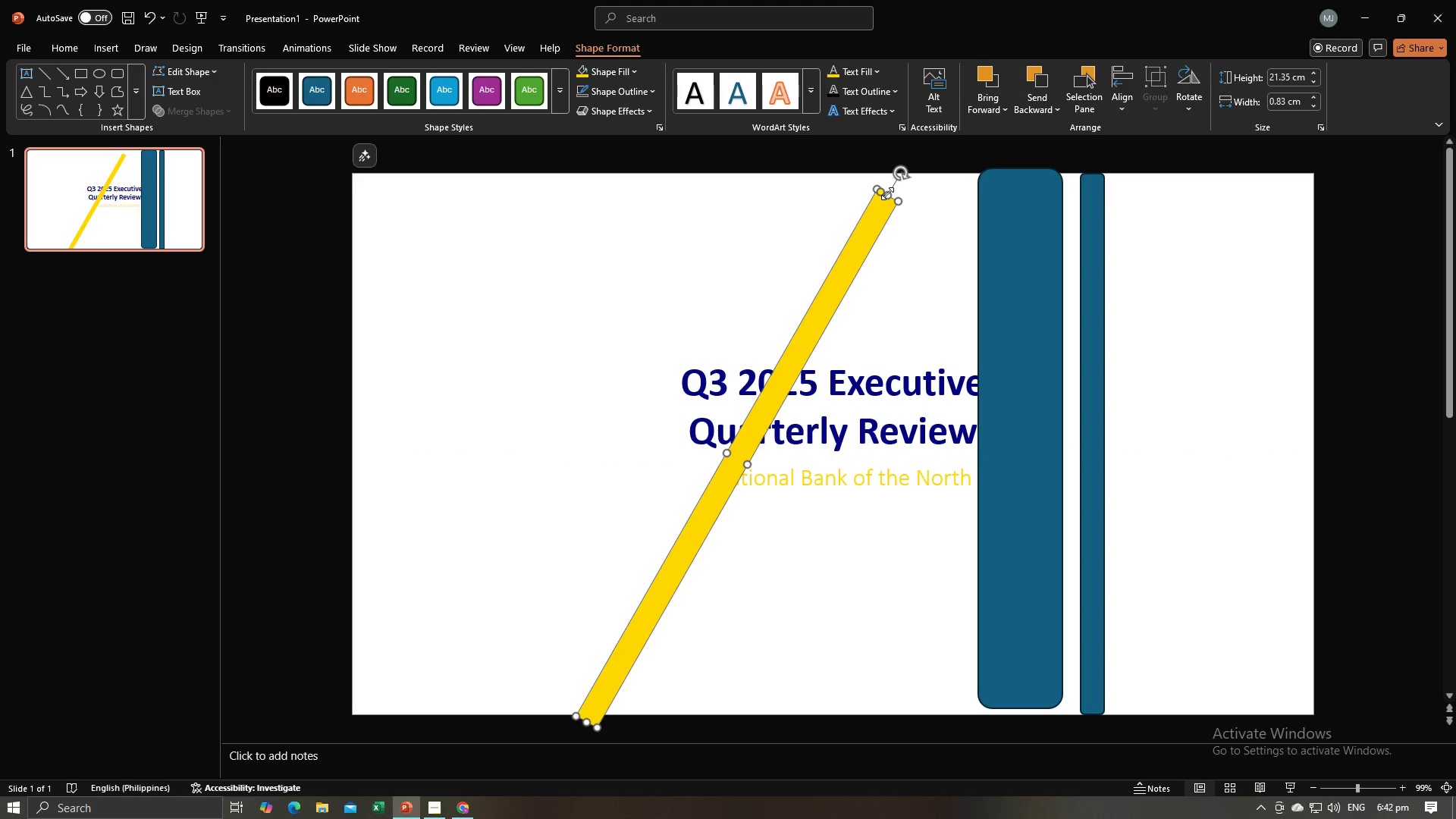 
left_click_drag(start_coordinate=[887, 194], to_coordinate=[912, 175])
 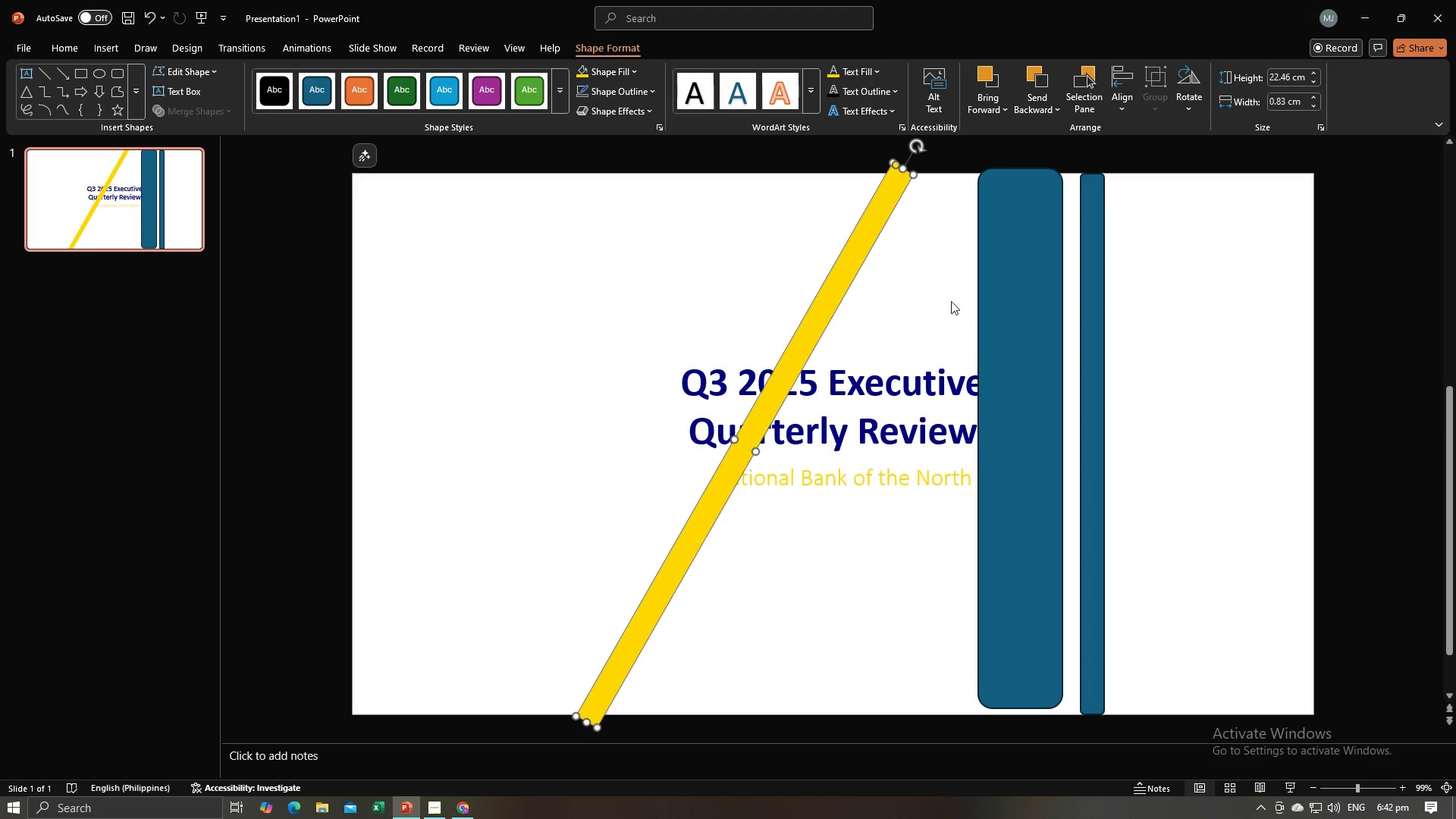 
left_click([953, 297])
 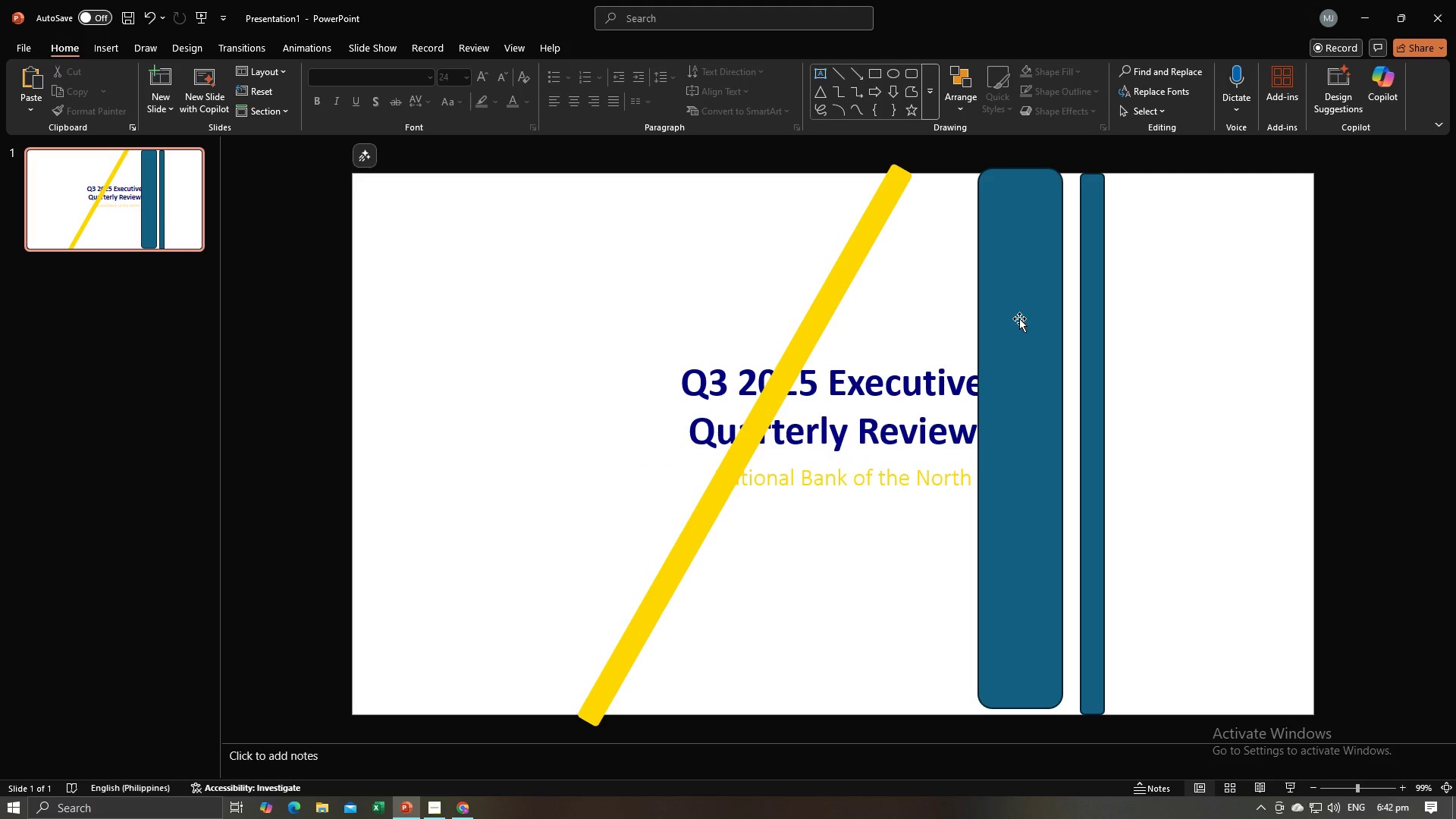 
left_click_drag(start_coordinate=[1019, 318], to_coordinate=[993, 327])
 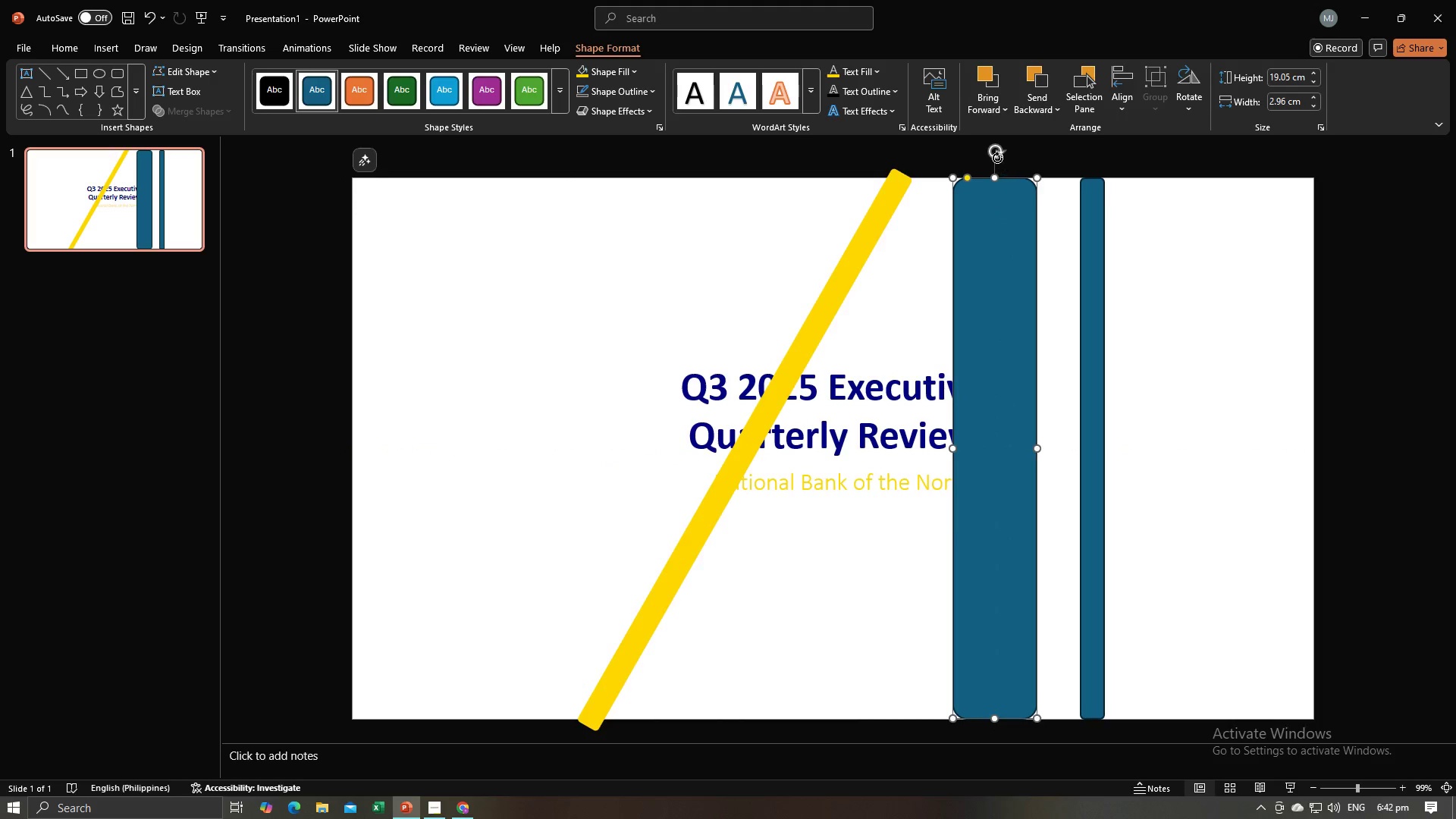 
left_click_drag(start_coordinate=[996, 153], to_coordinate=[1100, 242])
 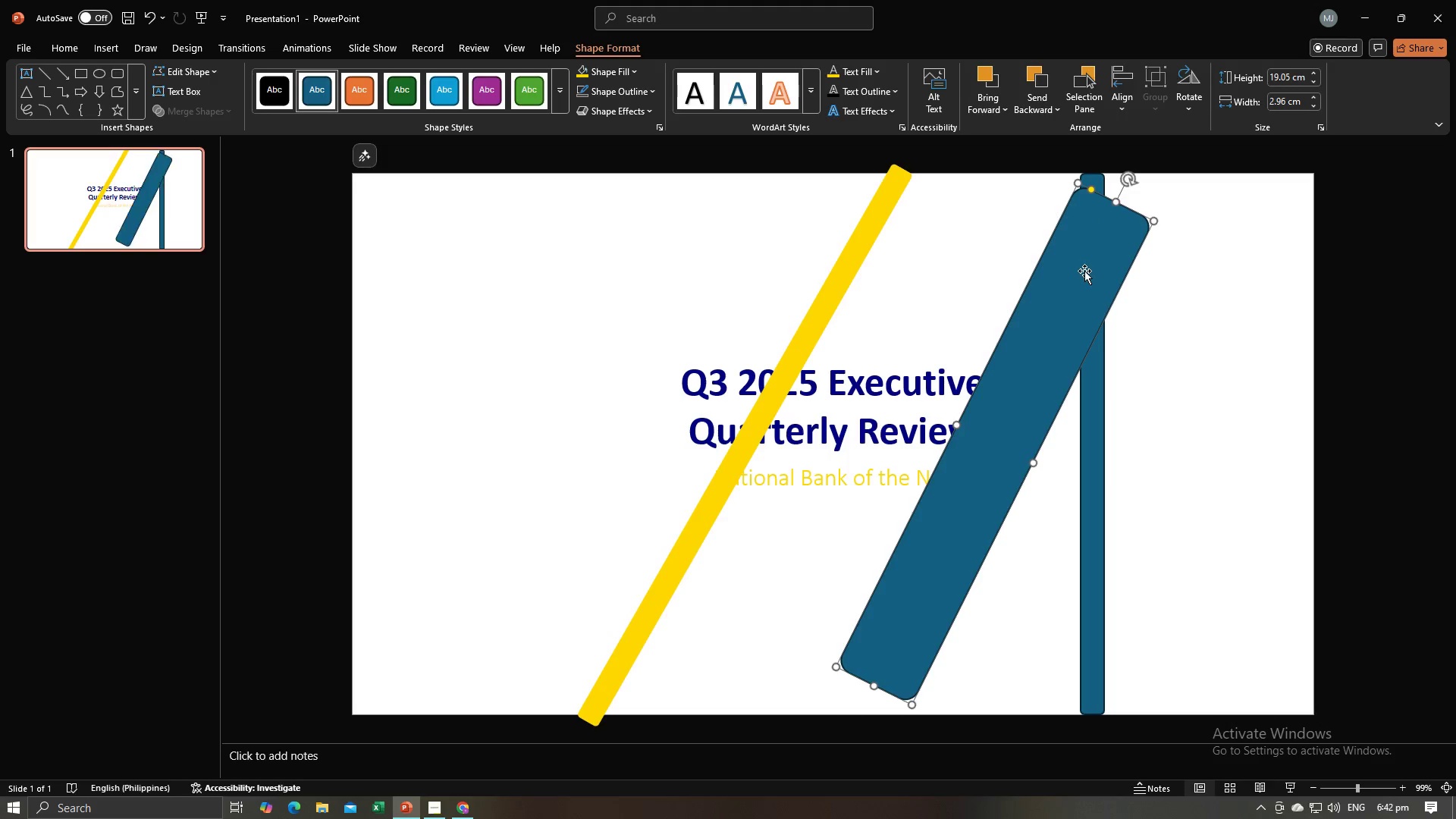 
left_click_drag(start_coordinate=[1084, 271], to_coordinate=[913, 320])
 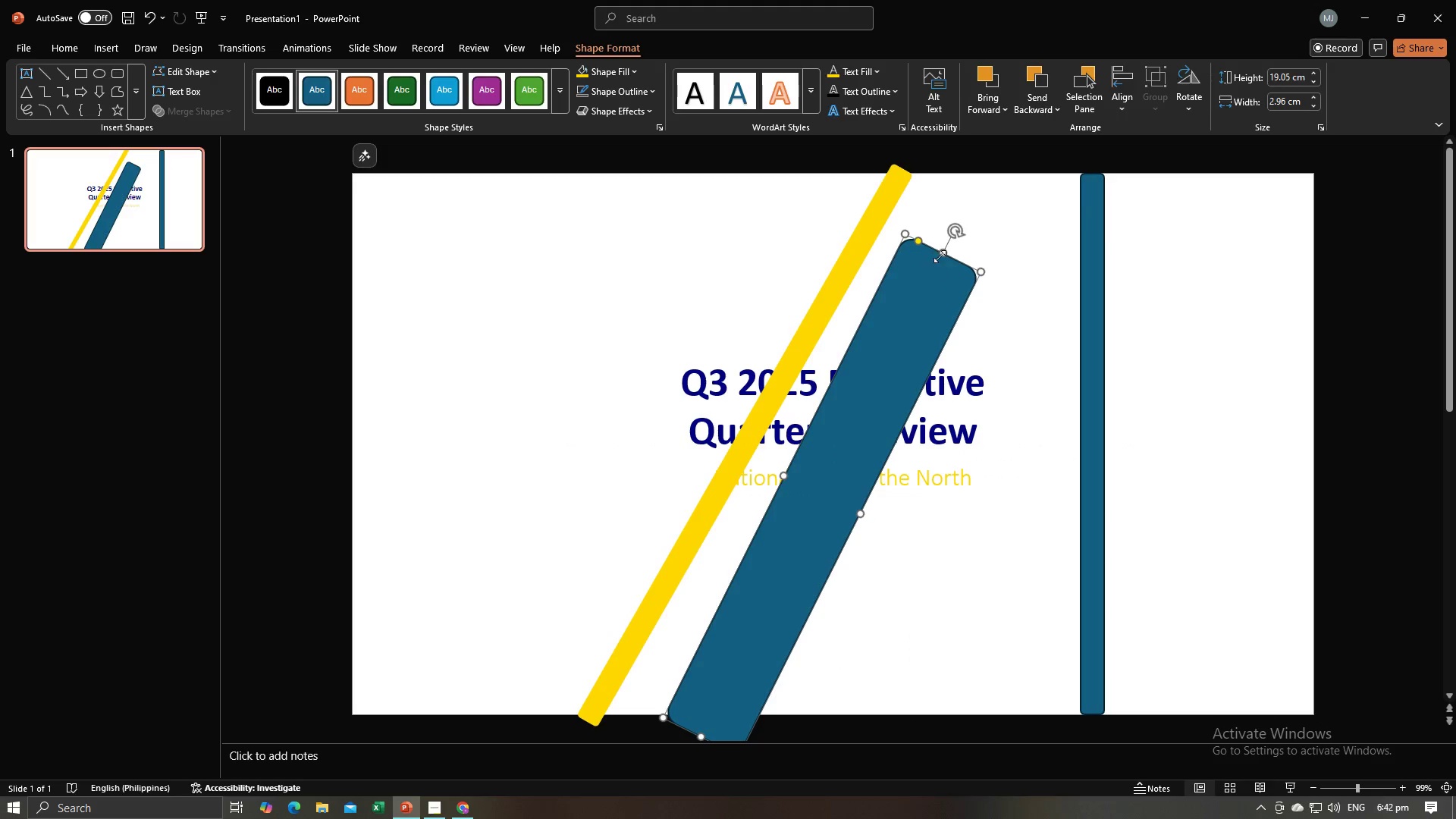 
left_click_drag(start_coordinate=[943, 256], to_coordinate=[1028, 166])
 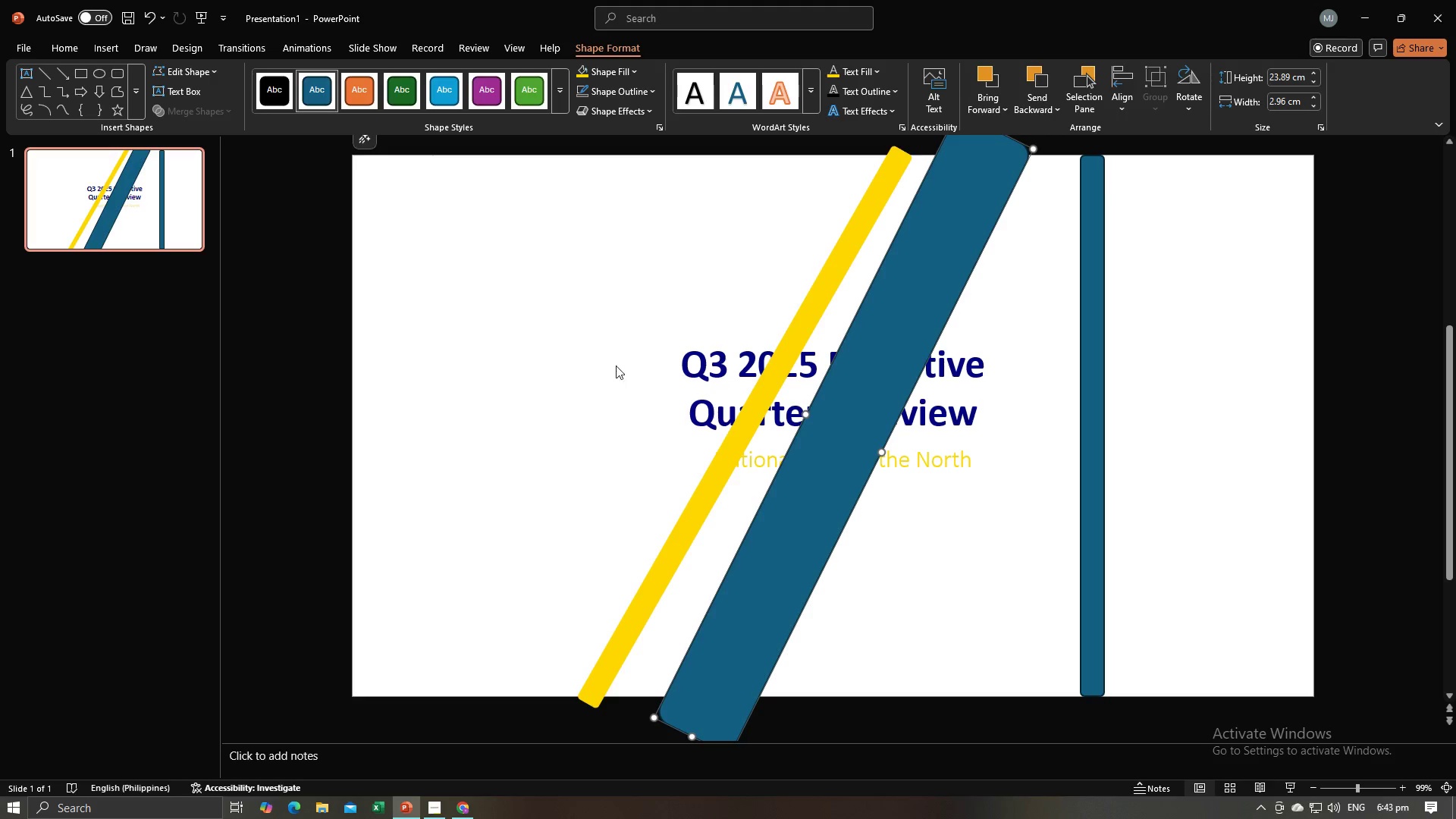 
wait(5.07)
 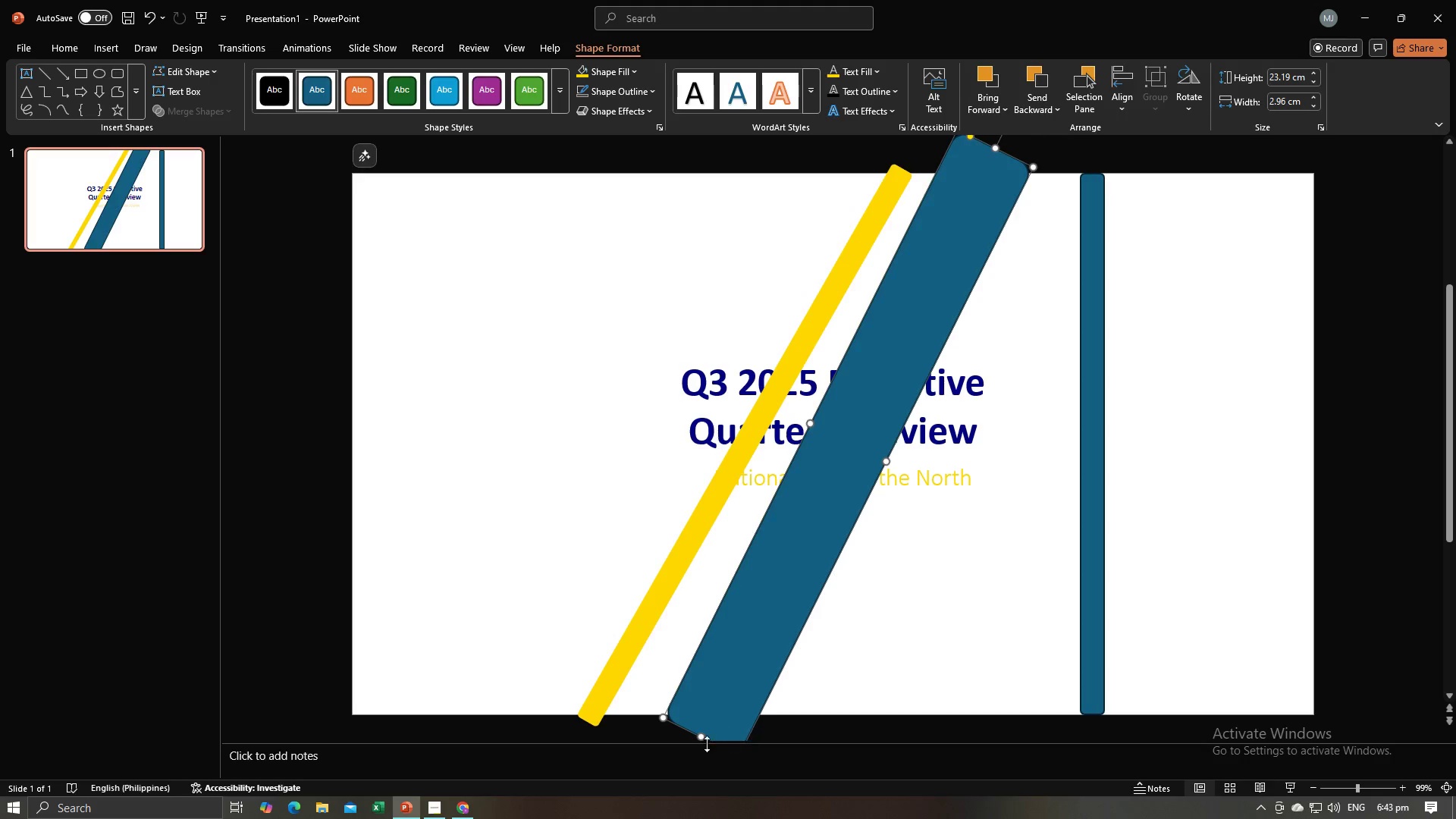 
left_click([584, 73])
 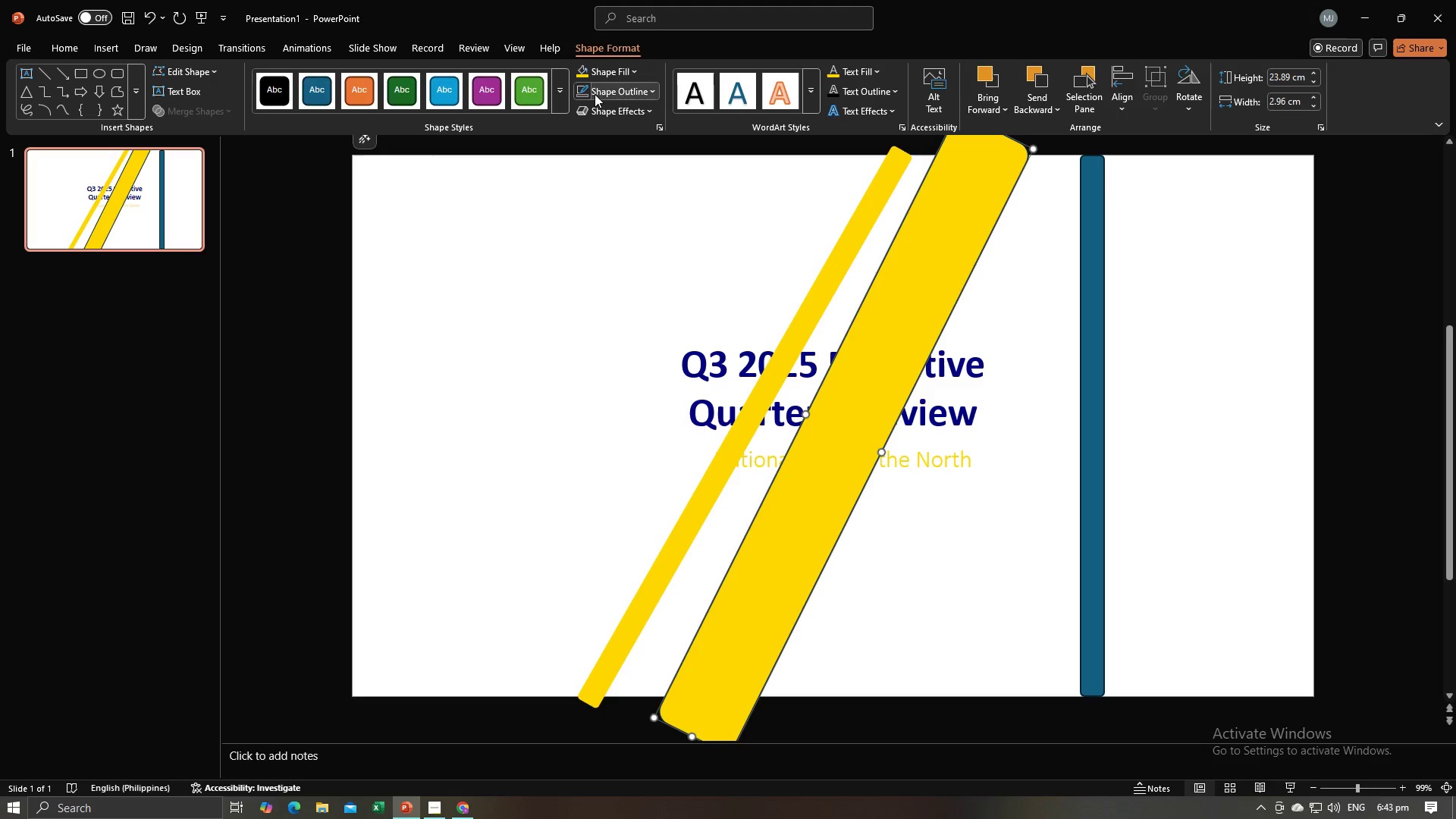 
left_click([585, 95])
 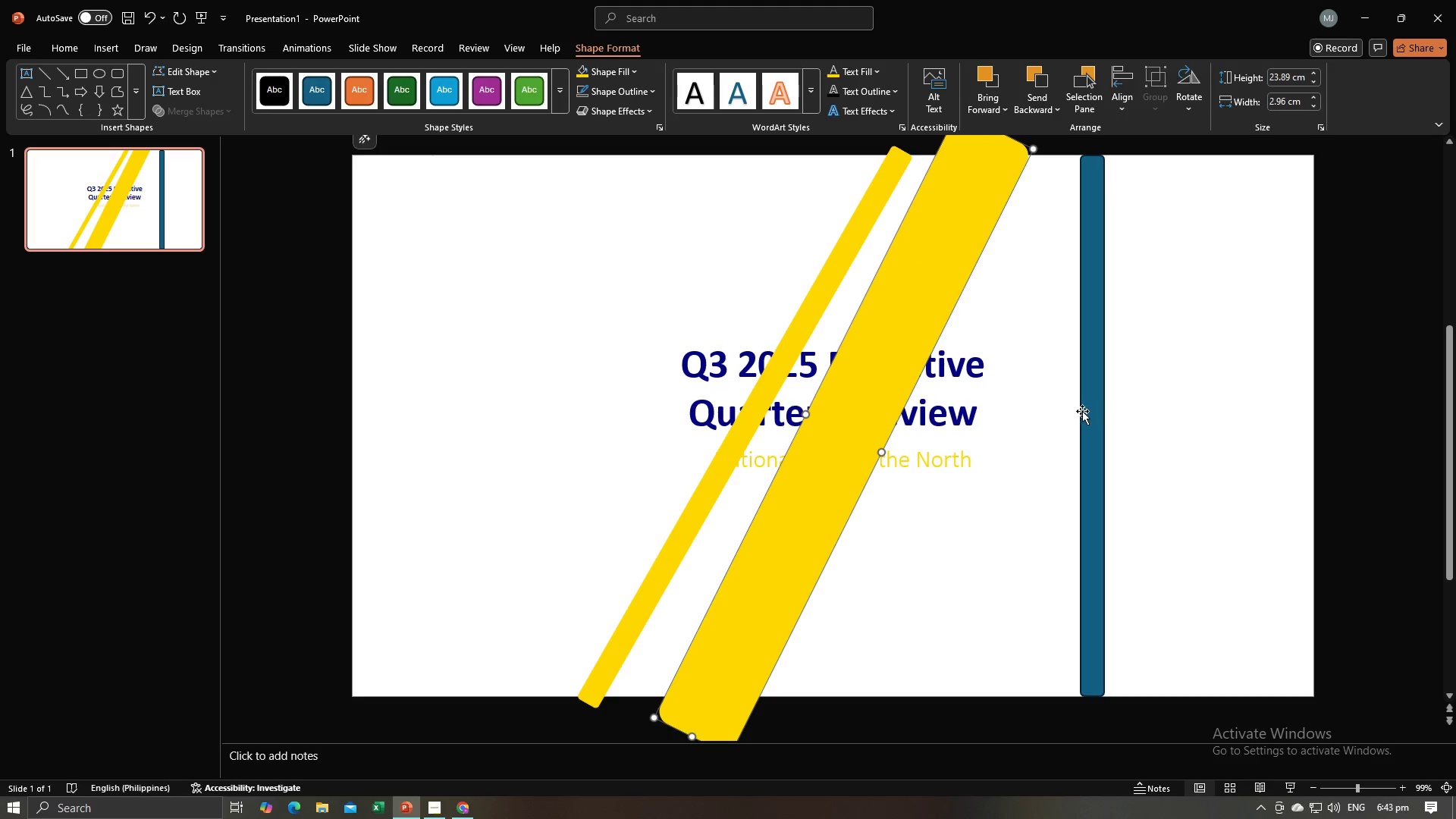 
left_click([1087, 421])
 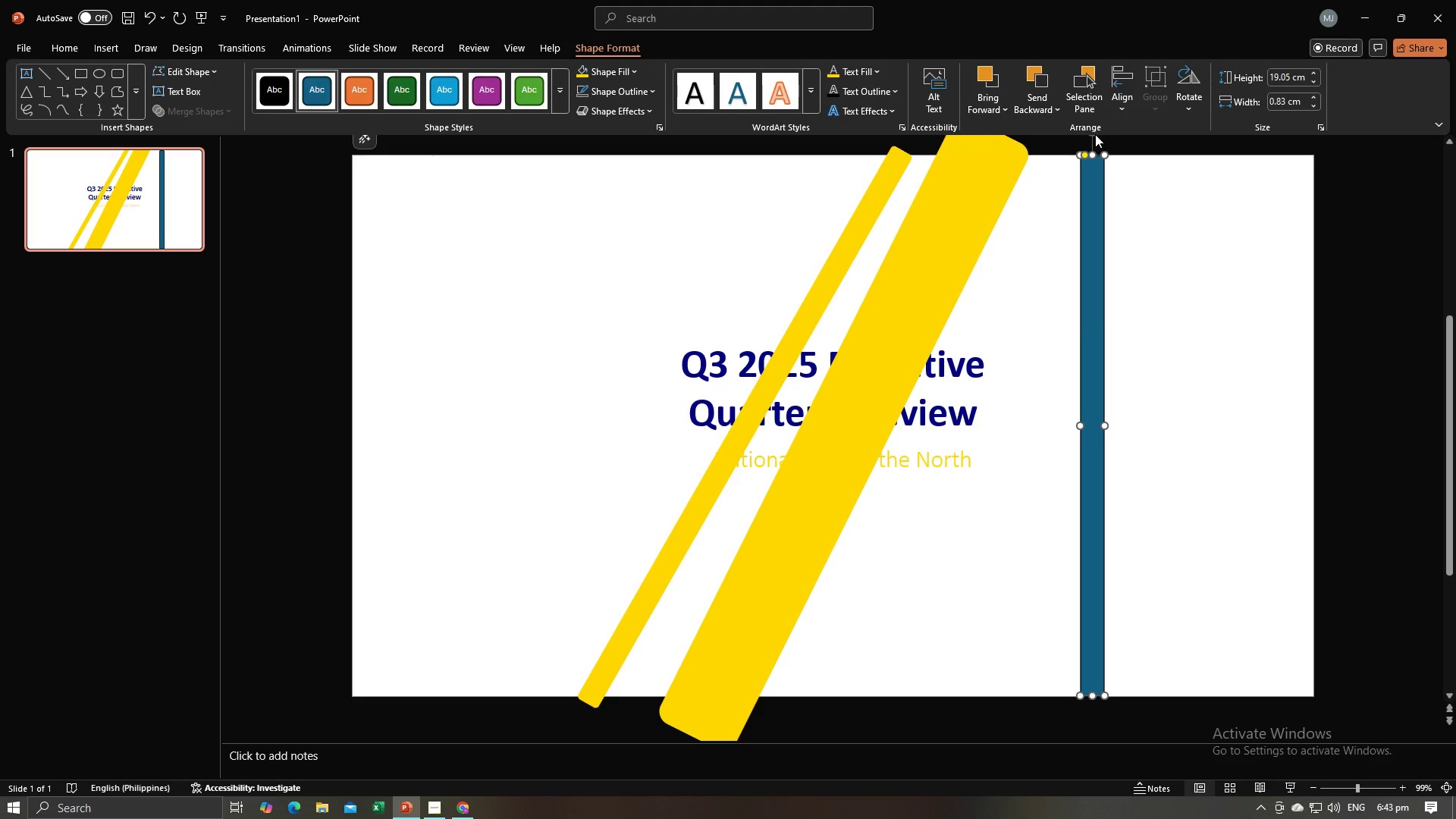 
left_click_drag(start_coordinate=[1095, 134], to_coordinate=[1130, 168])
 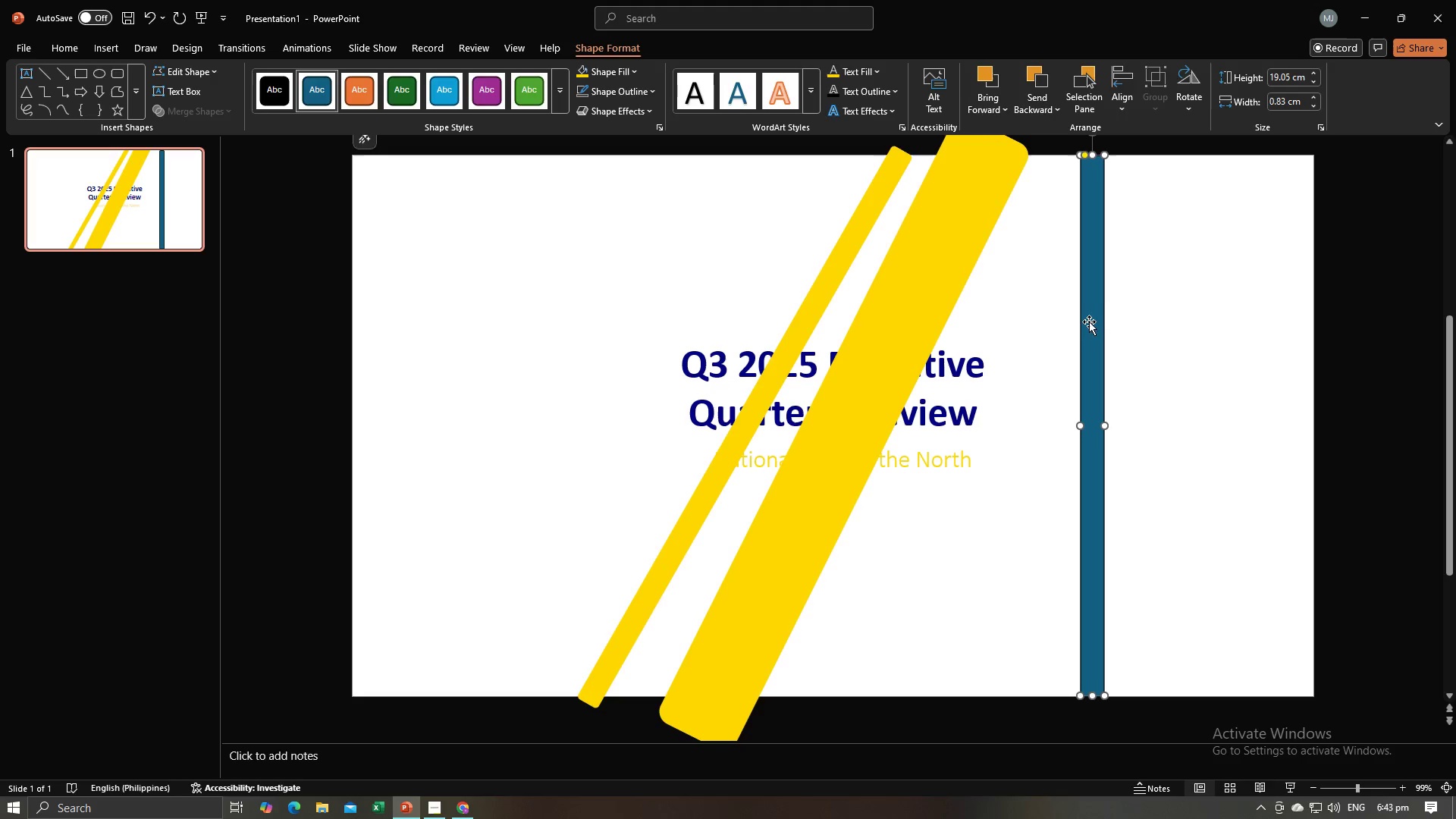 
left_click_drag(start_coordinate=[1095, 326], to_coordinate=[1071, 396])
 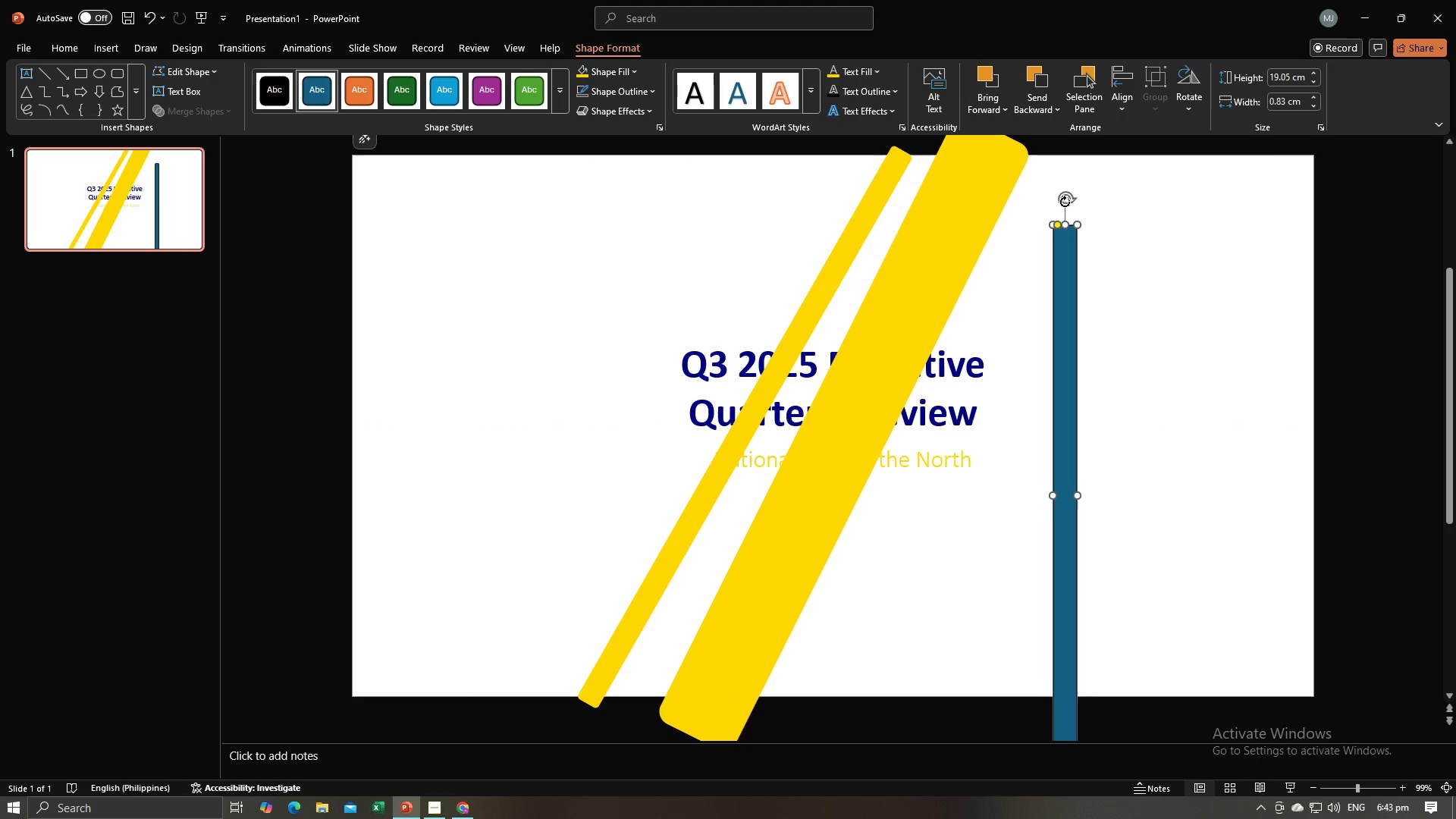 
left_click_drag(start_coordinate=[1069, 201], to_coordinate=[1169, 300])
 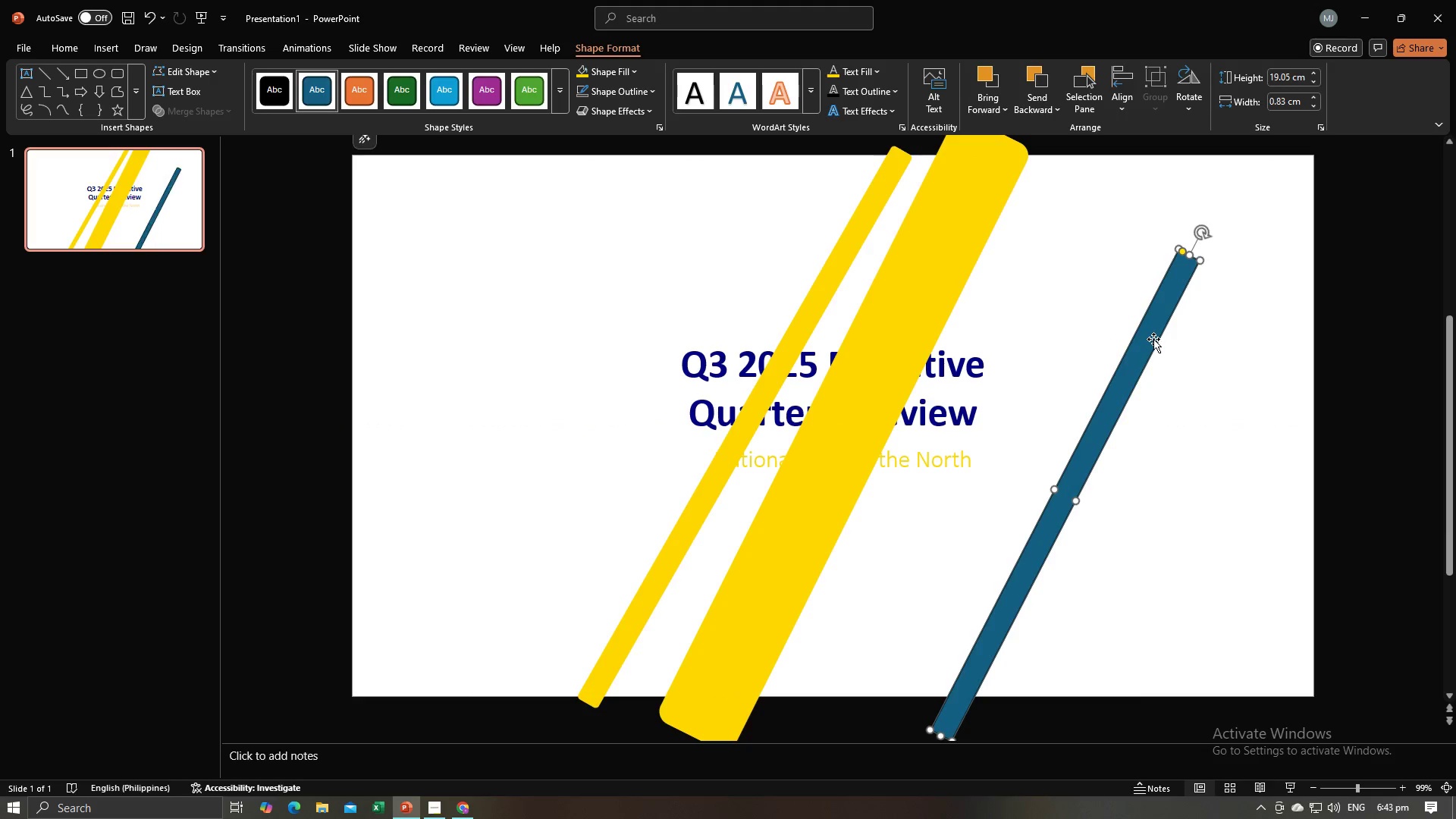 
left_click_drag(start_coordinate=[1153, 339], to_coordinate=[1075, 236])
 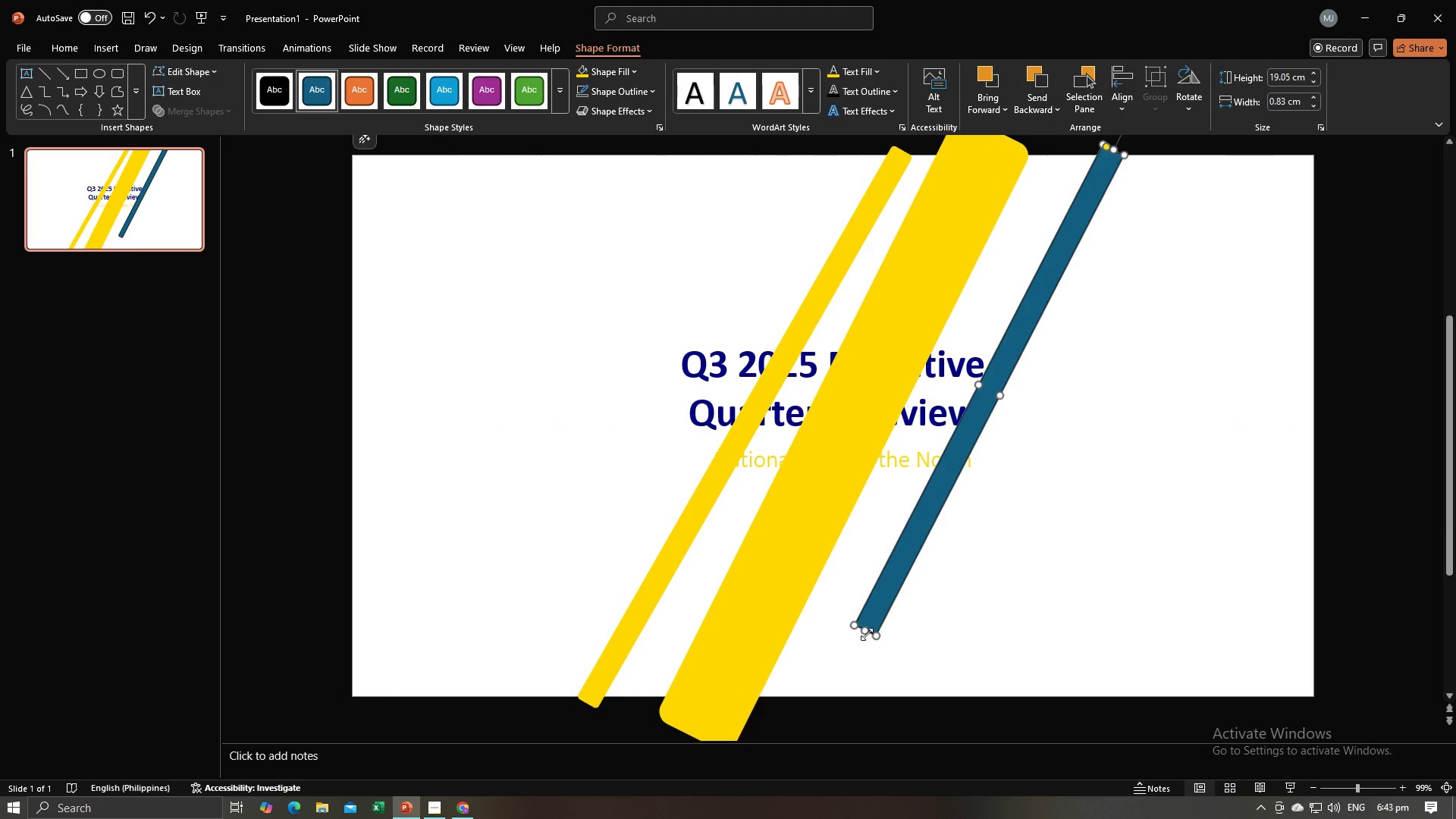 
left_click_drag(start_coordinate=[861, 632], to_coordinate=[836, 713])
 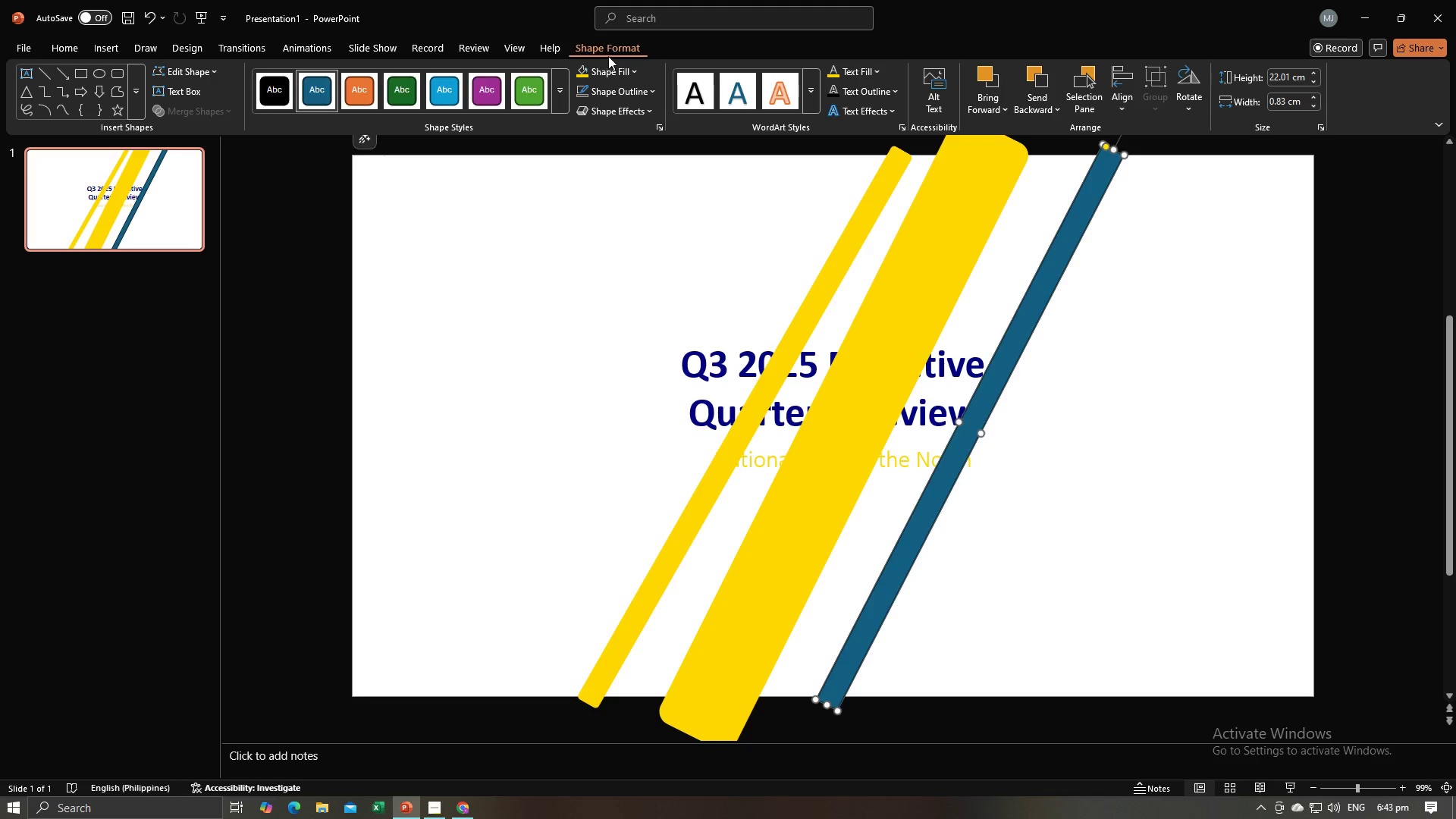 
left_click([582, 70])
 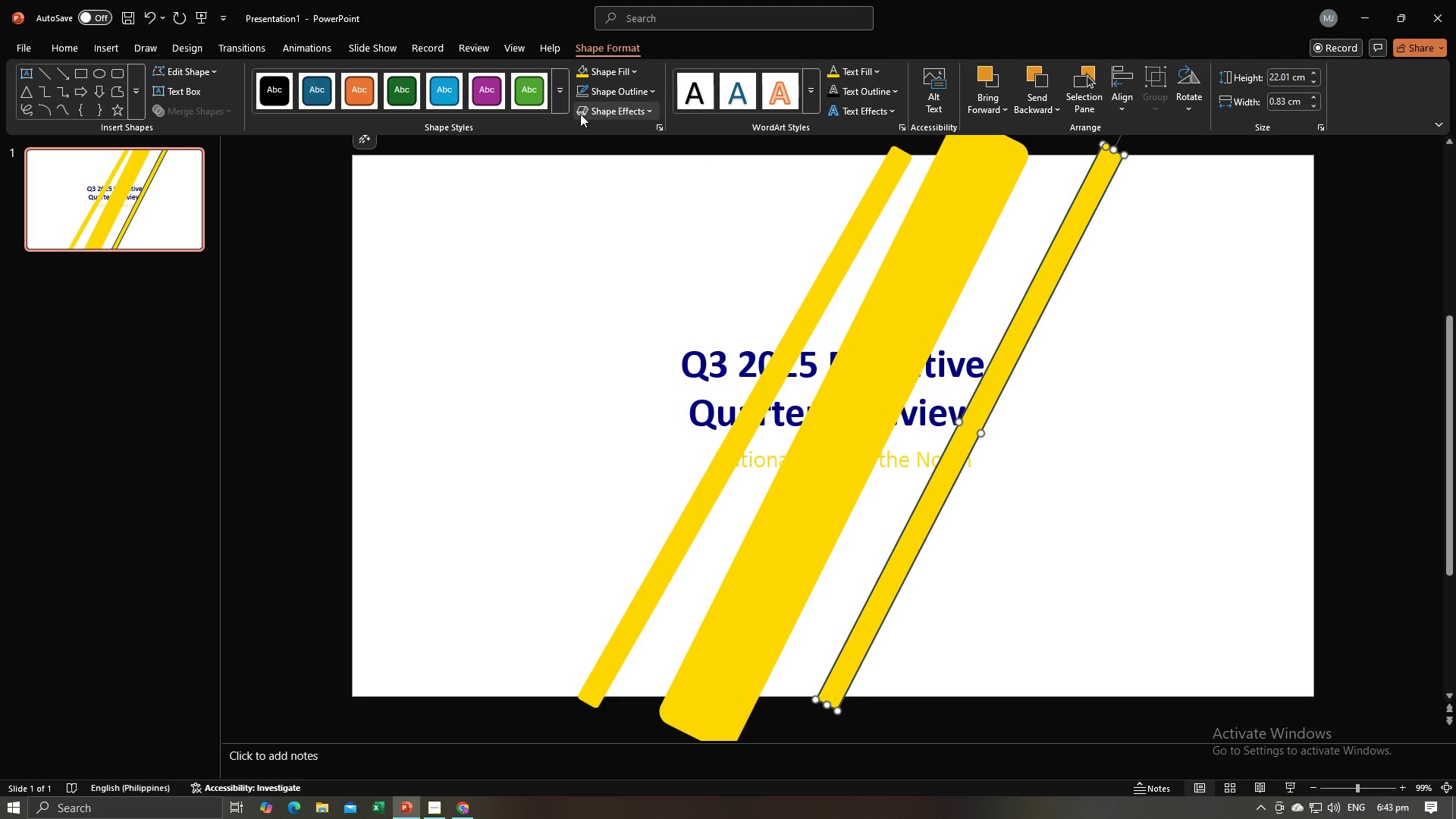 
left_click([580, 93])
 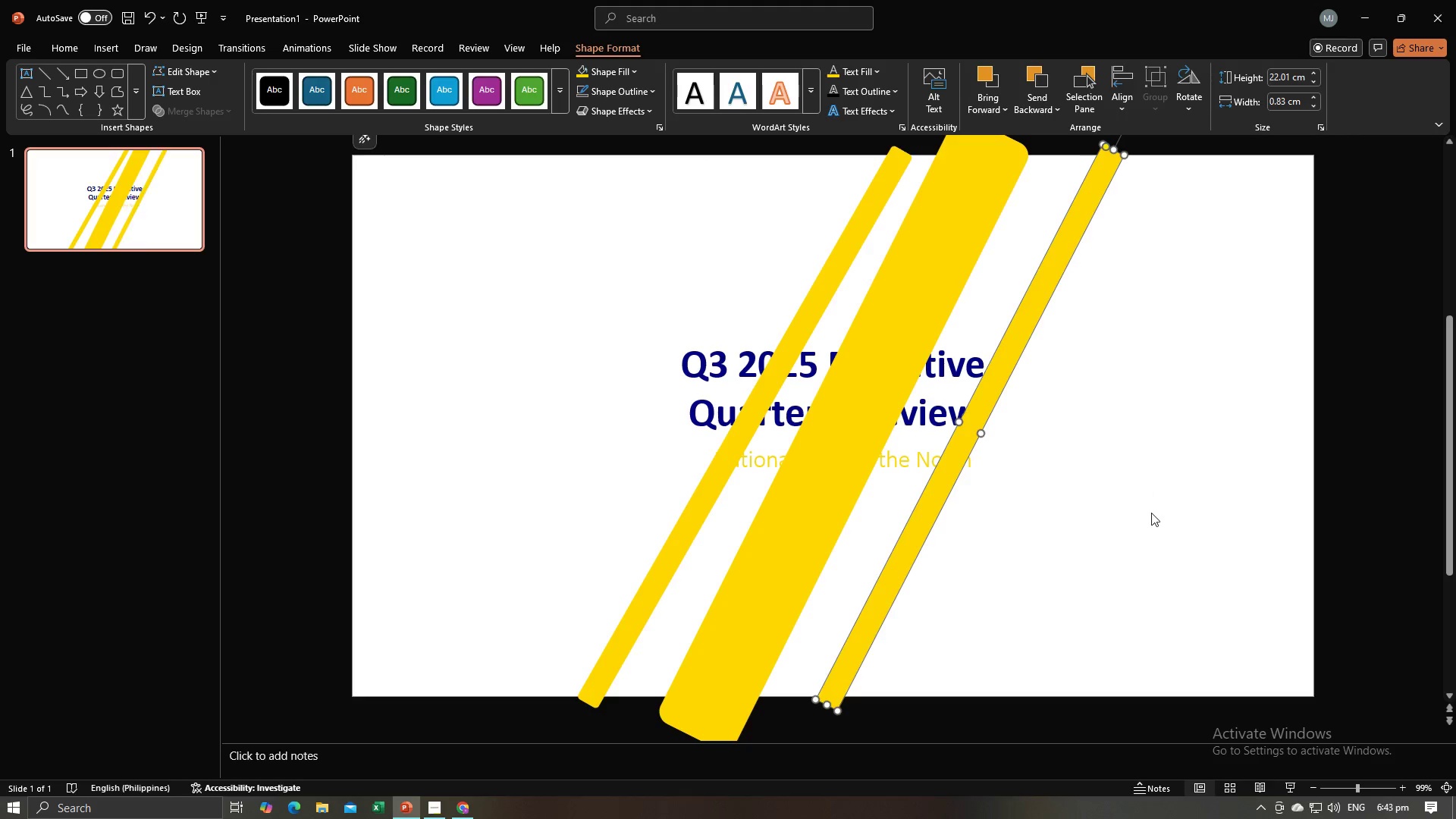 
left_click([1153, 514])
 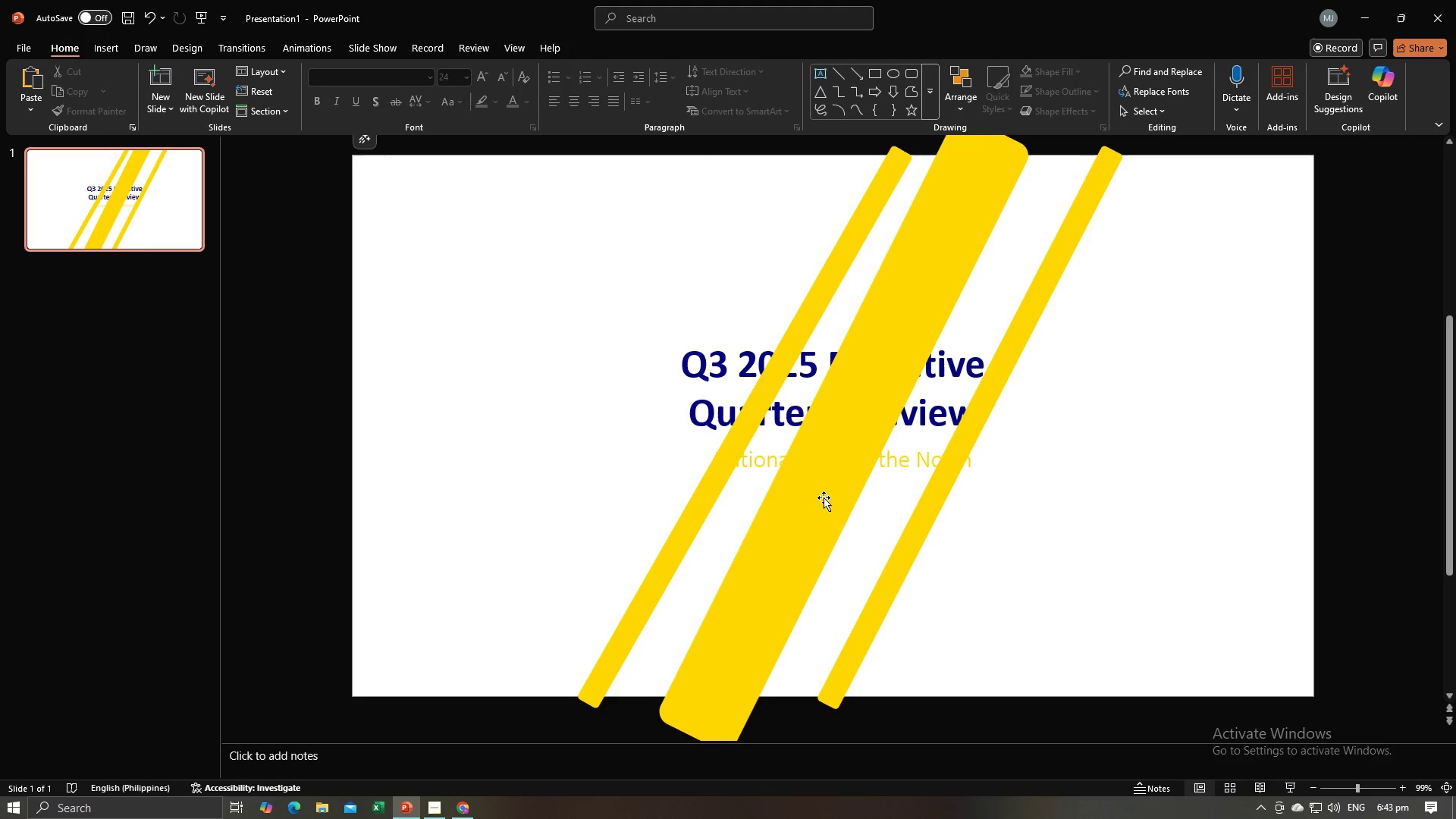 
left_click([824, 497])
 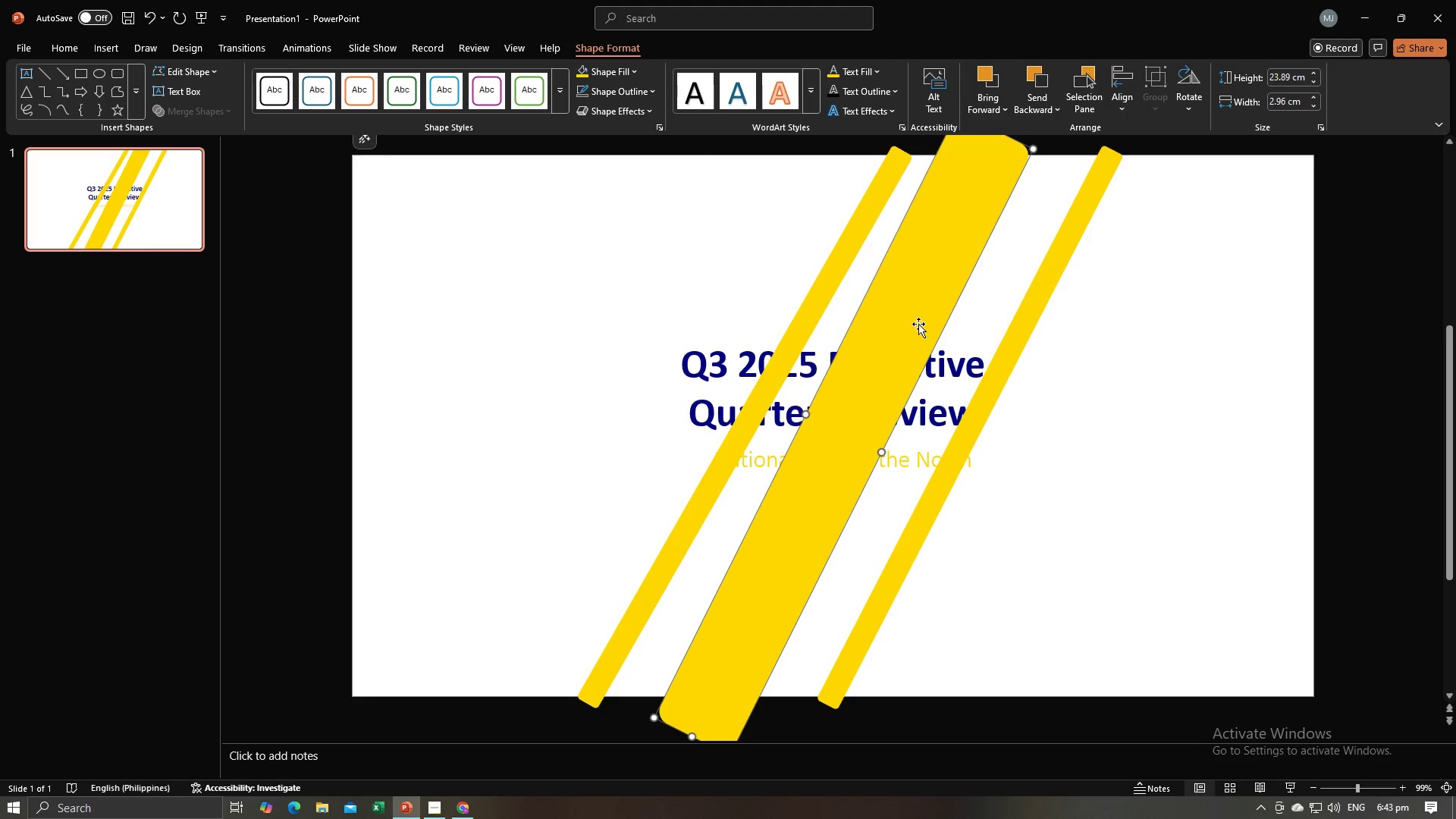 
left_click_drag(start_coordinate=[918, 325], to_coordinate=[907, 366])
 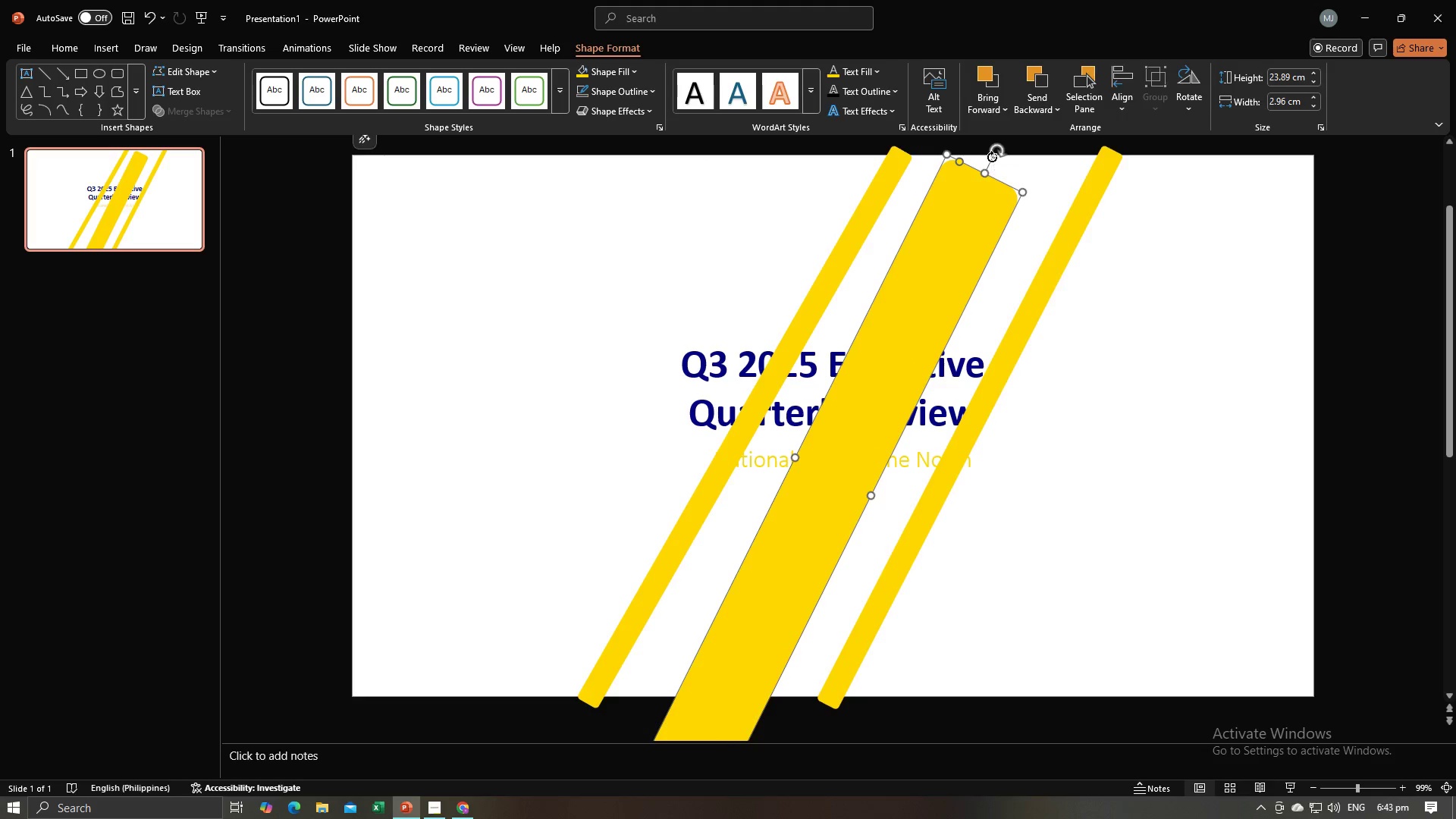 
left_click_drag(start_coordinate=[993, 153], to_coordinate=[1001, 164])
 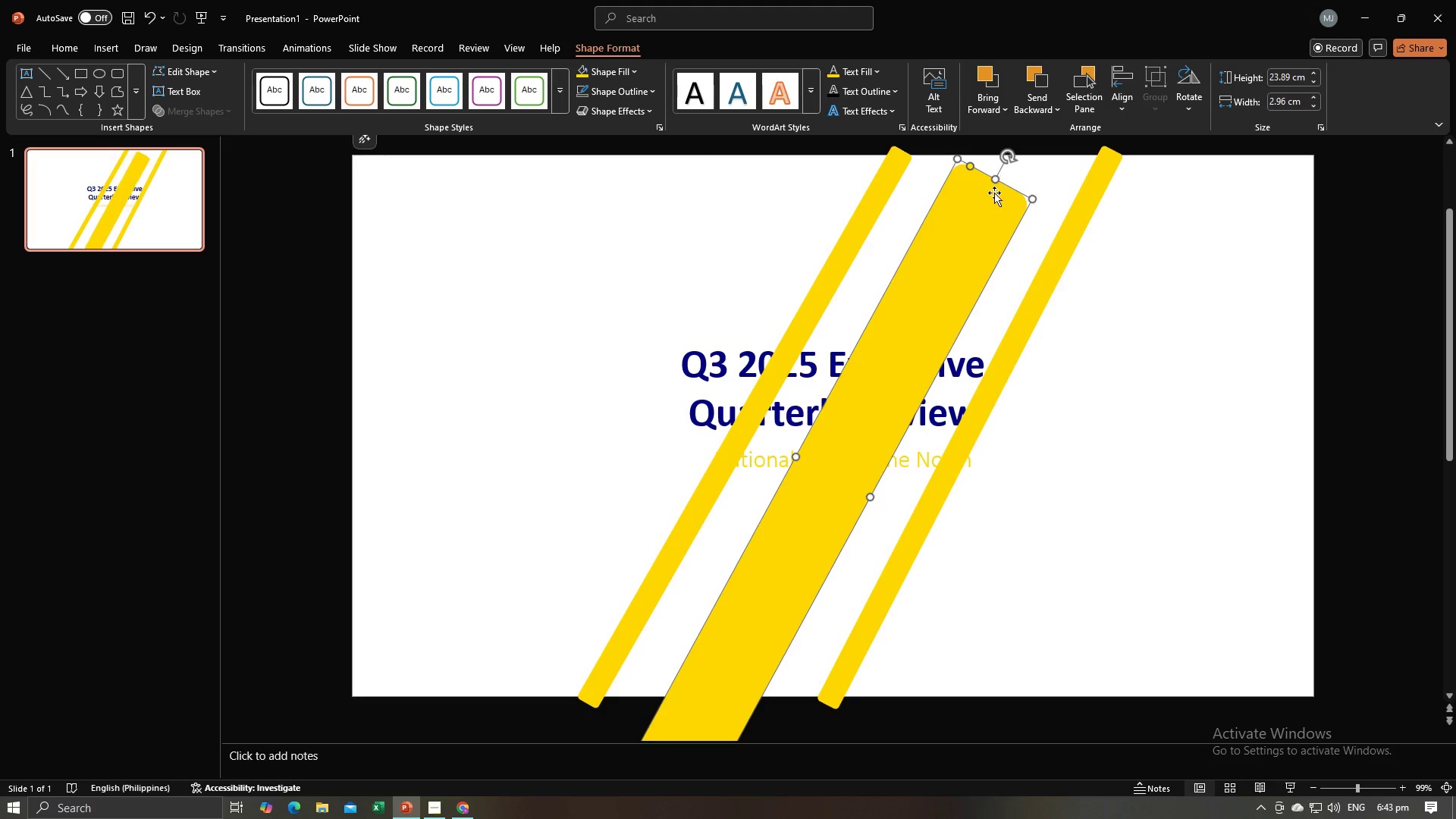 
left_click_drag(start_coordinate=[993, 196], to_coordinate=[1012, 151])
 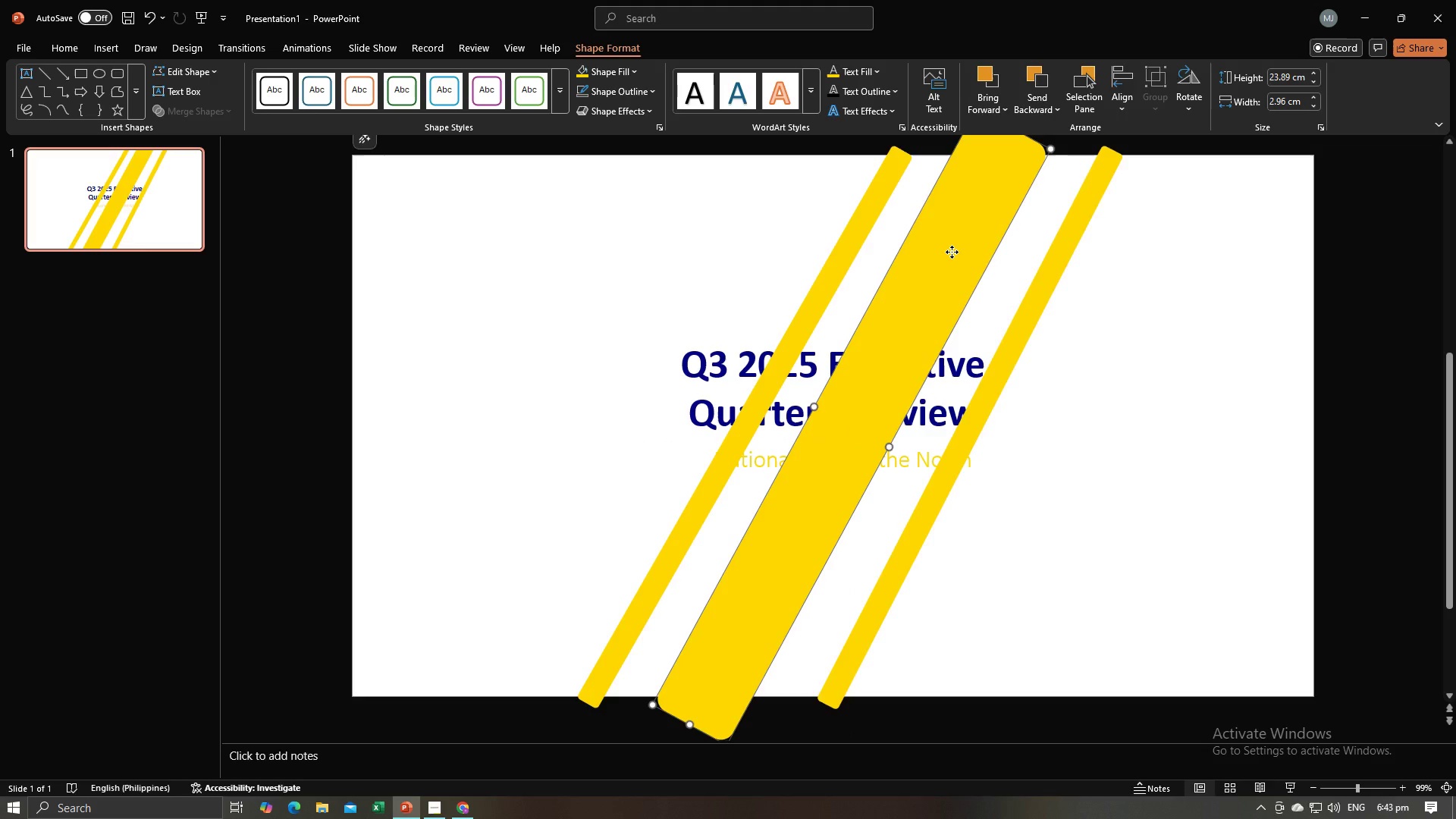 
right_click([952, 252])
 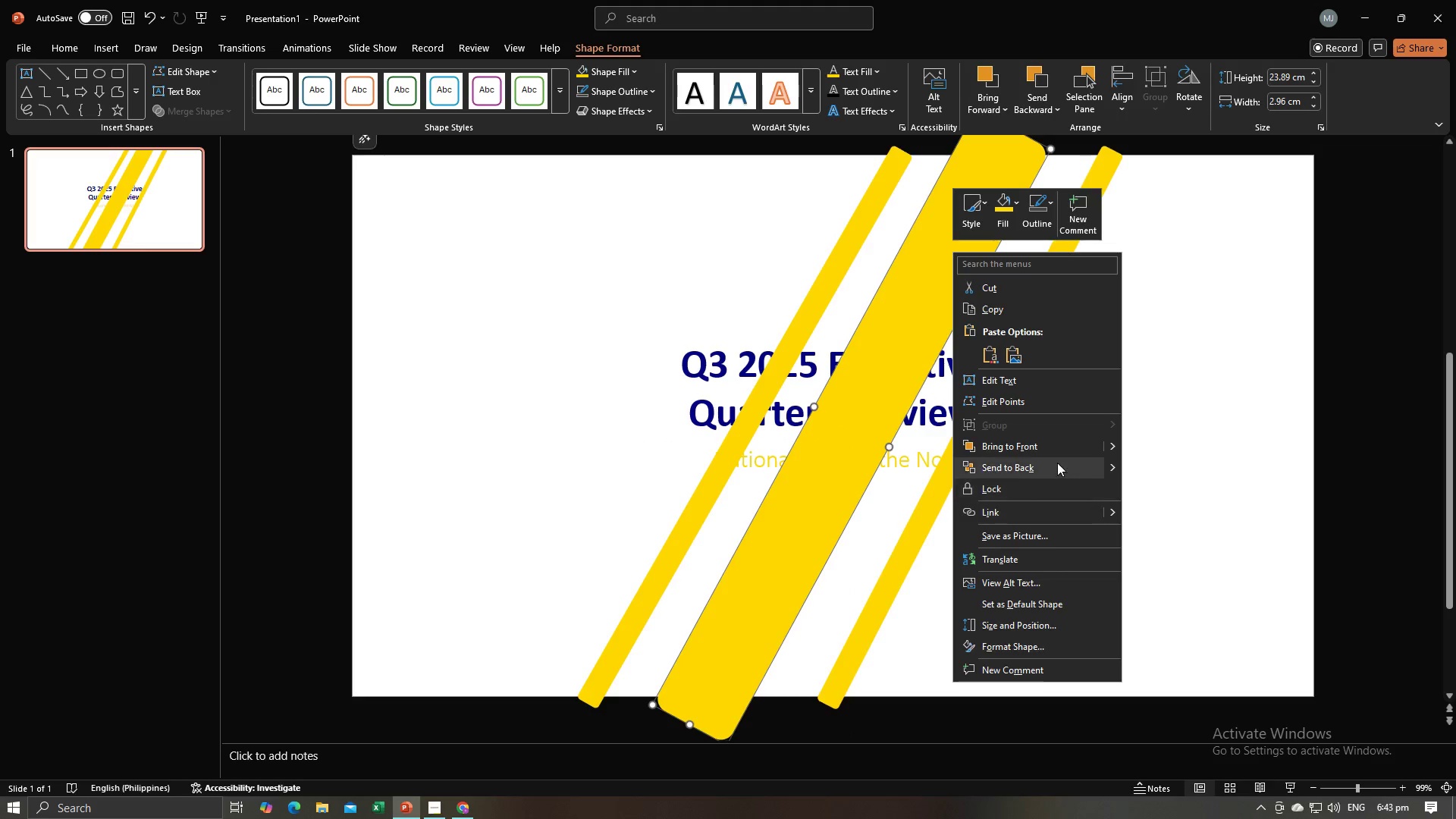 
left_click([1056, 462])
 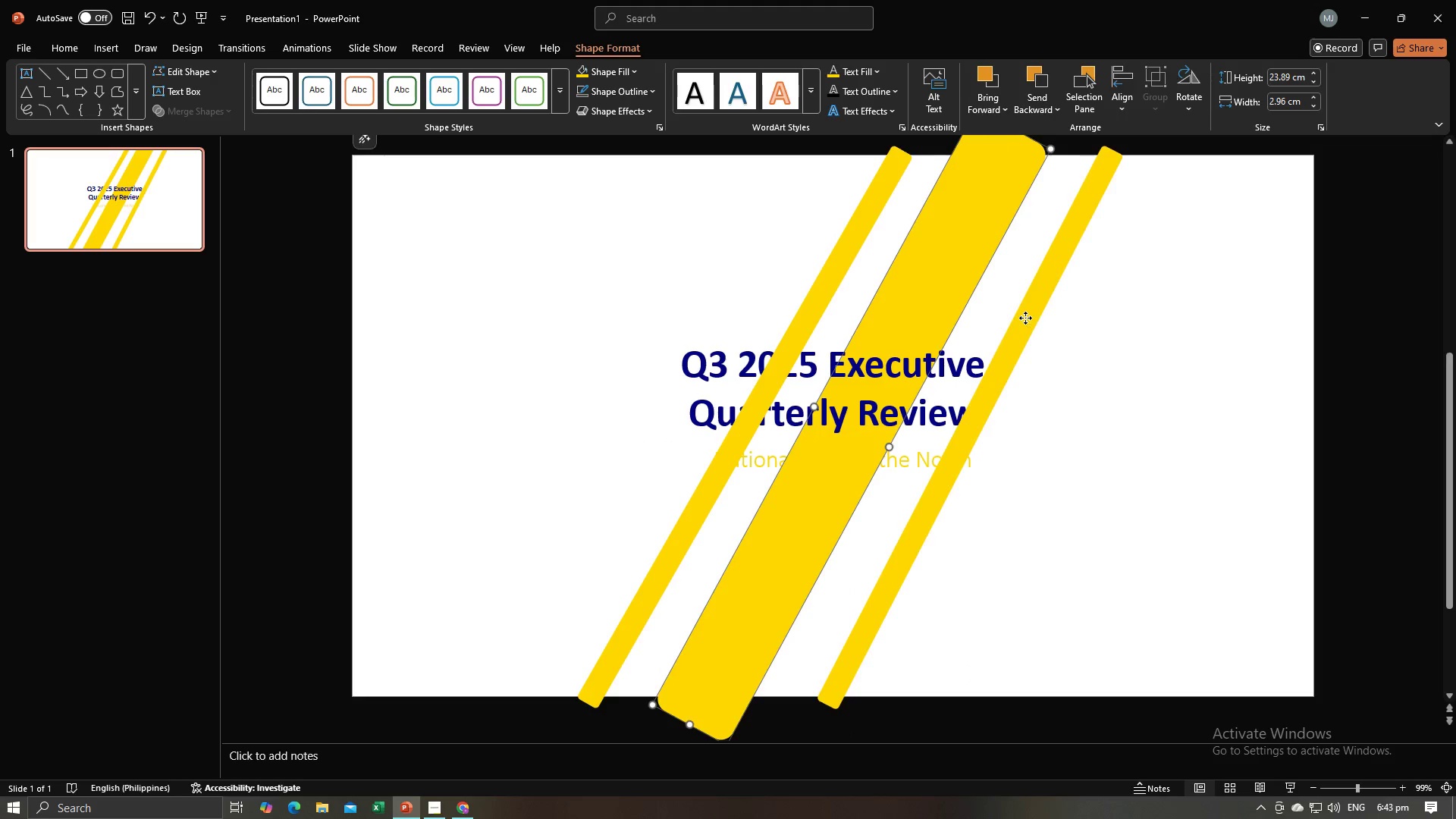 
left_click([1025, 318])
 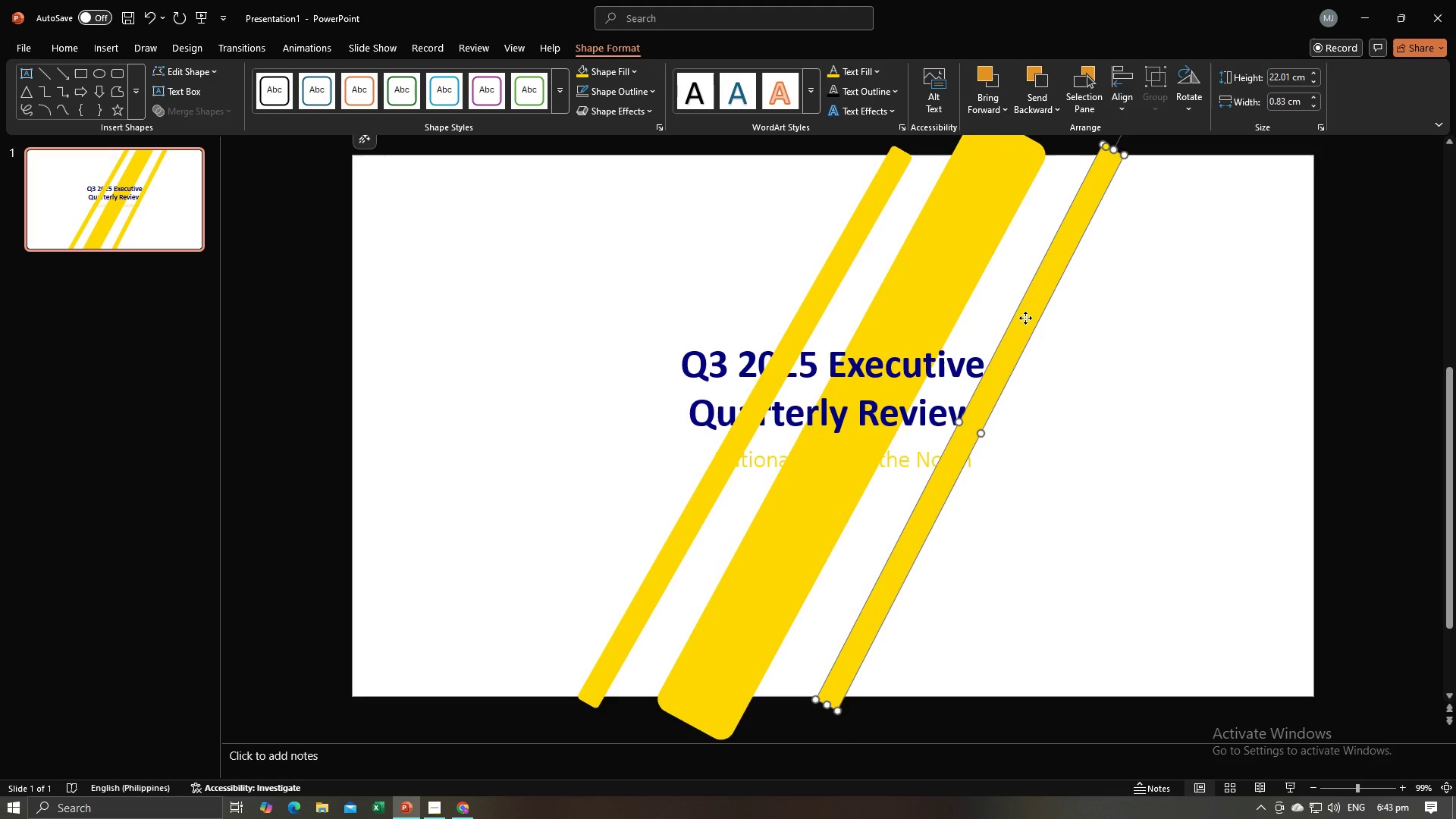 
right_click([1025, 318])
 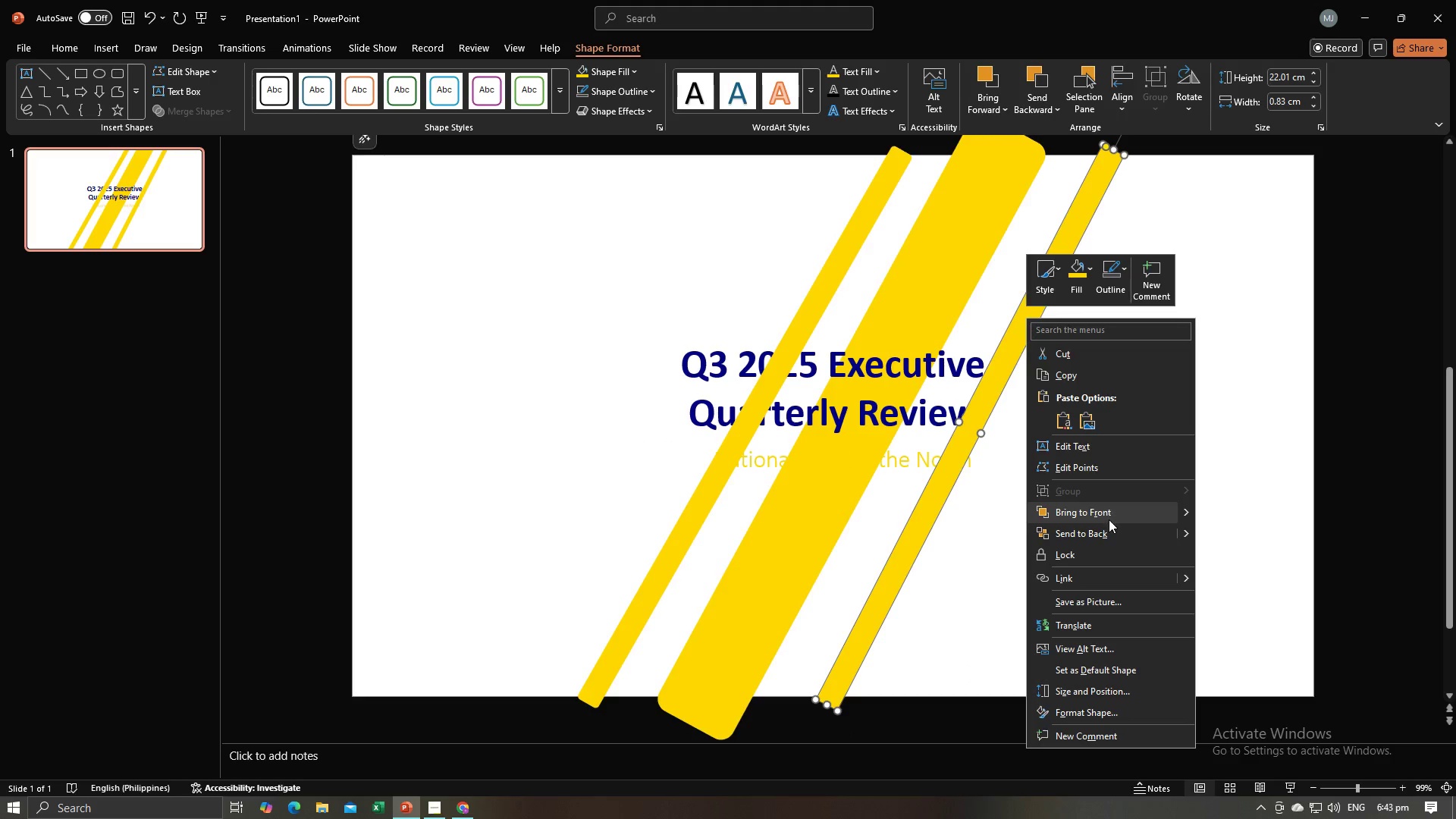 
left_click([1108, 527])
 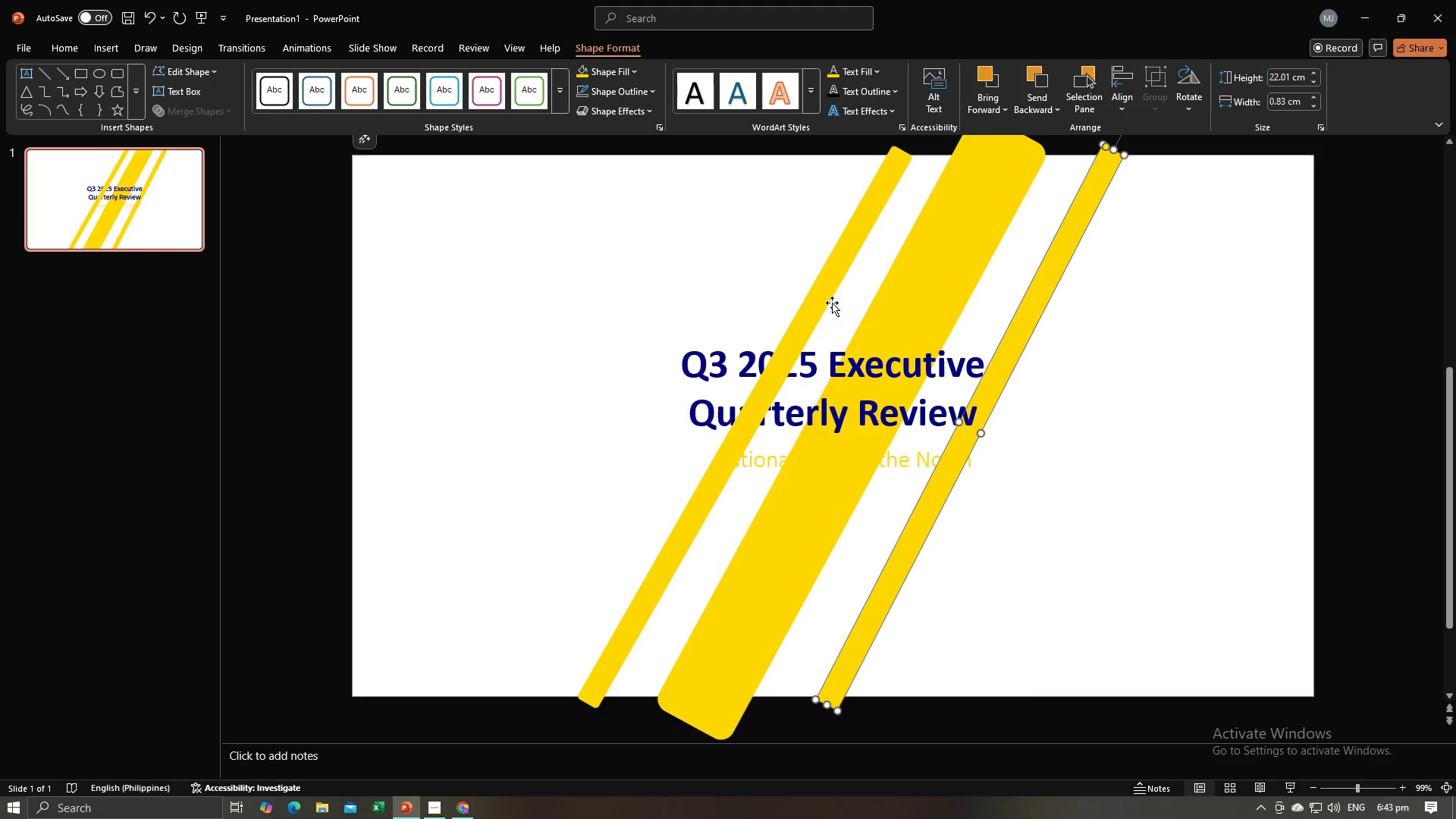 
left_click([821, 296])
 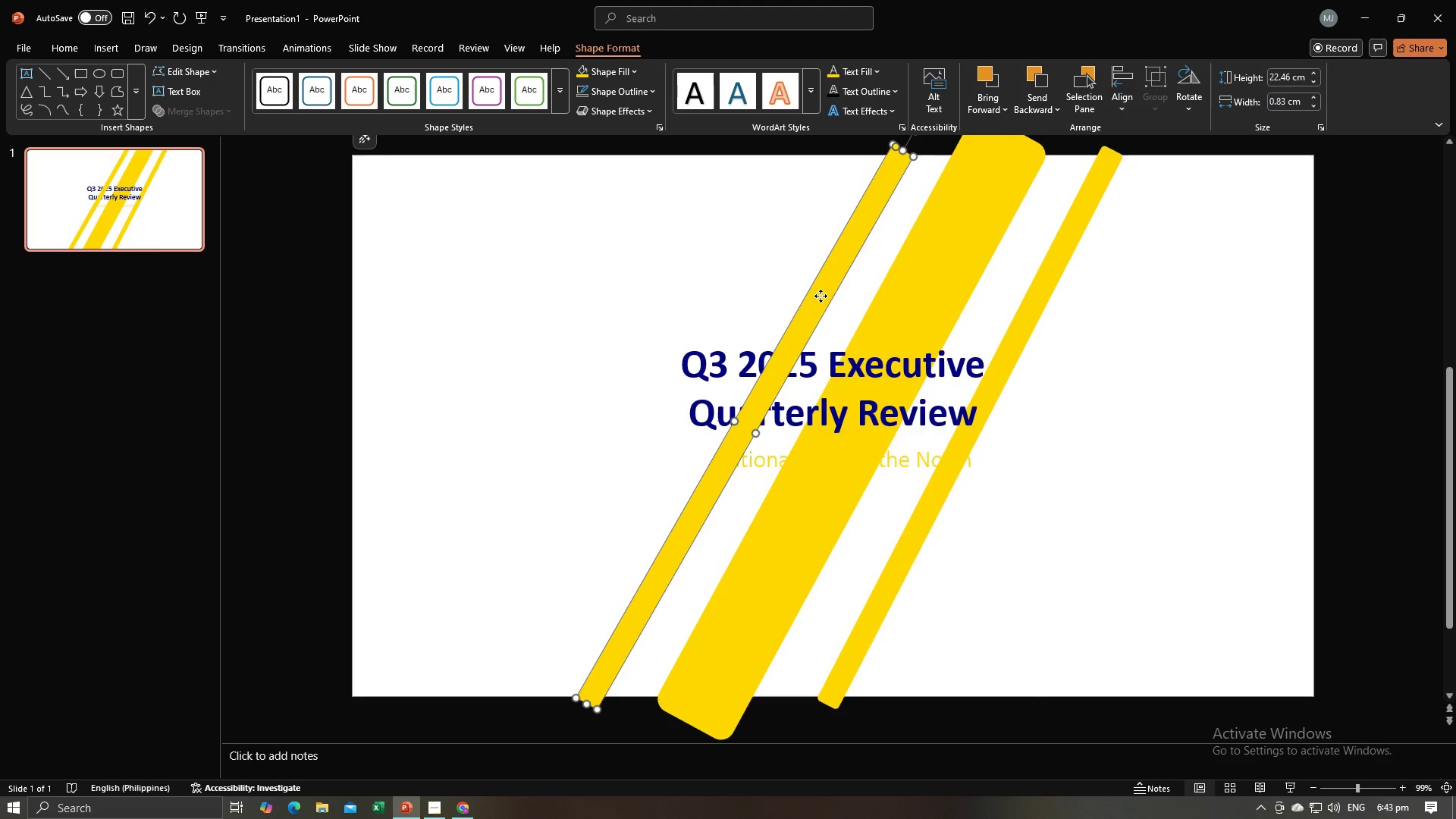 
right_click([821, 296])
 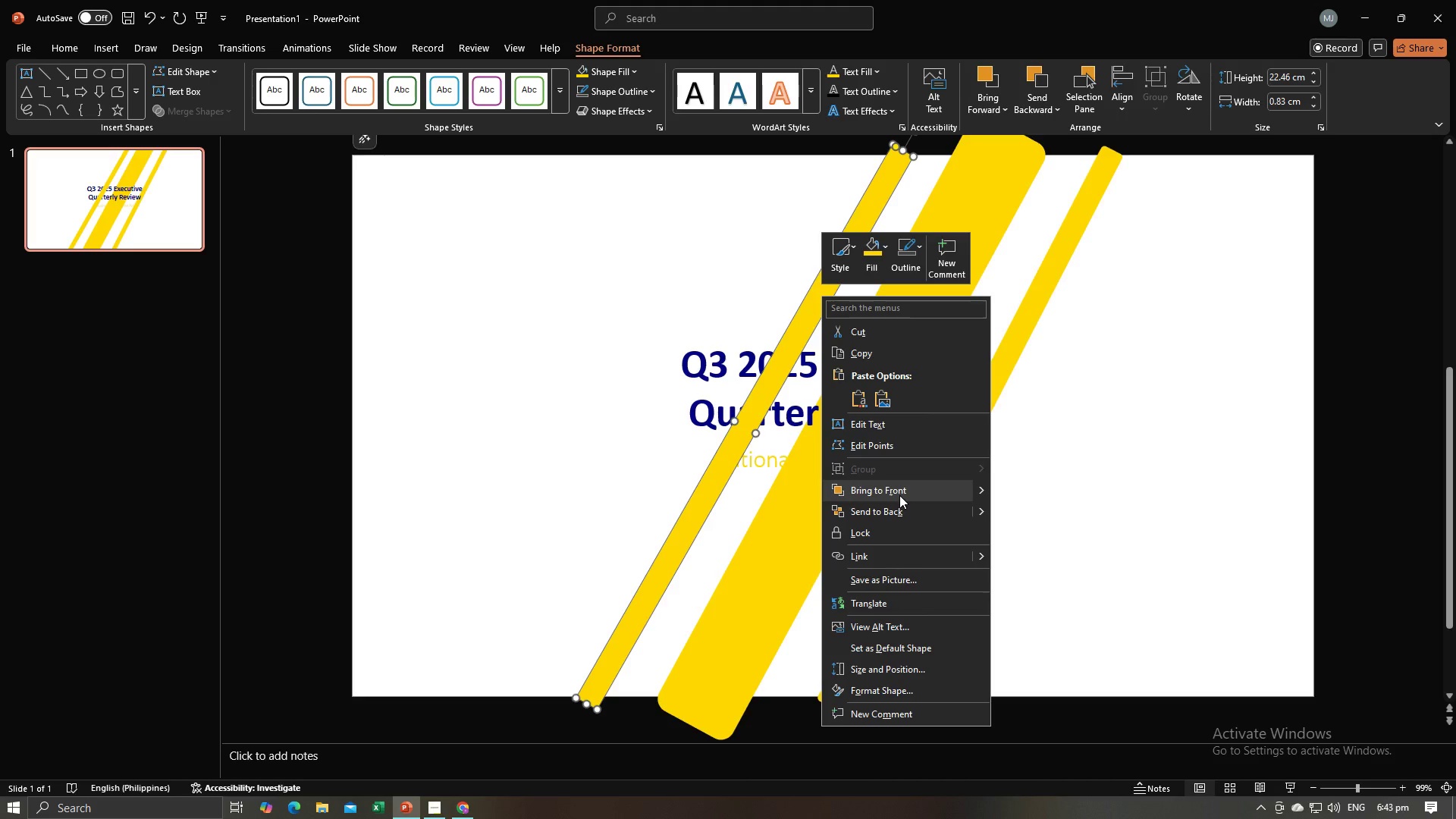 
left_click([899, 508])
 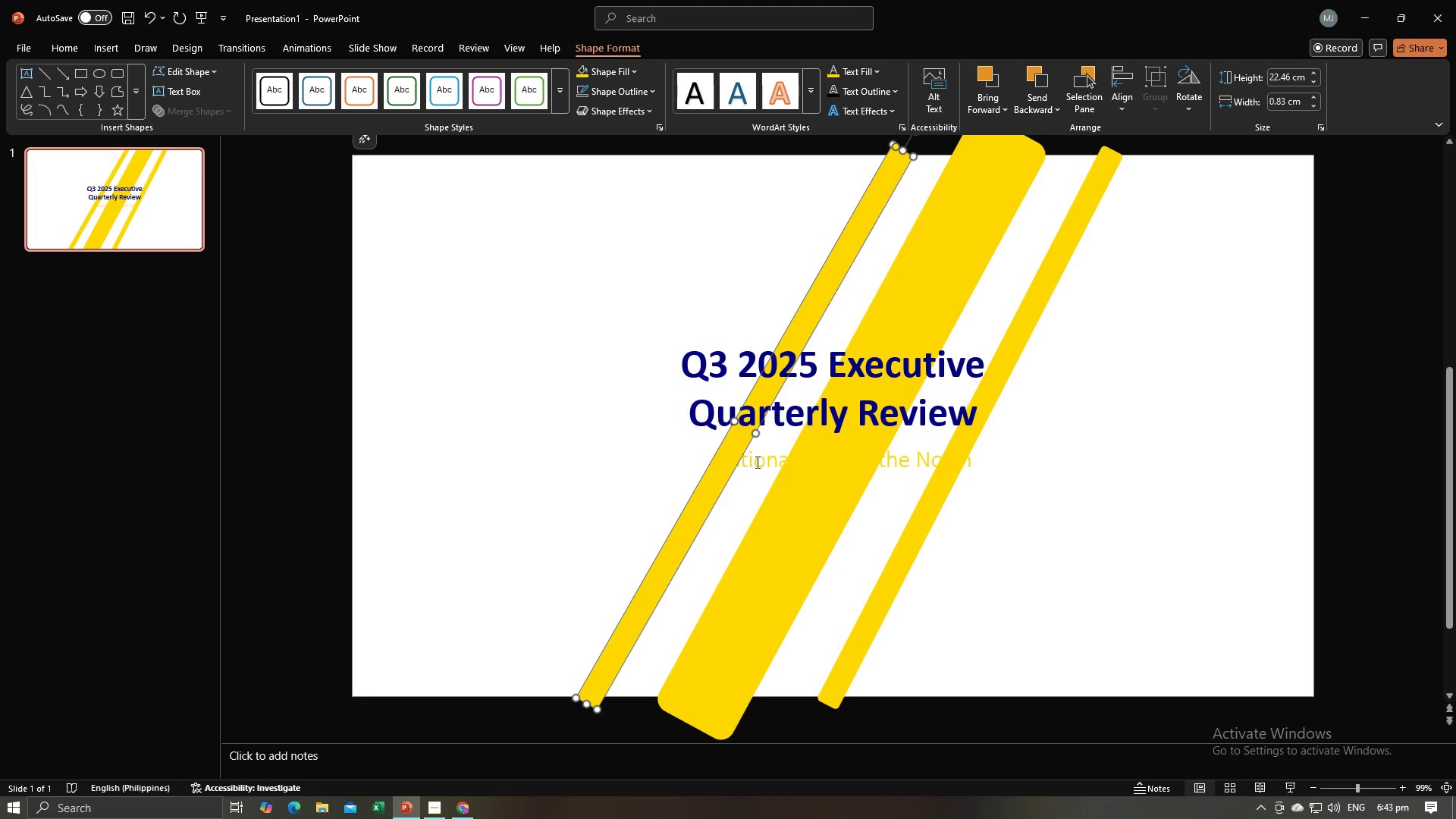 
left_click([756, 468])
 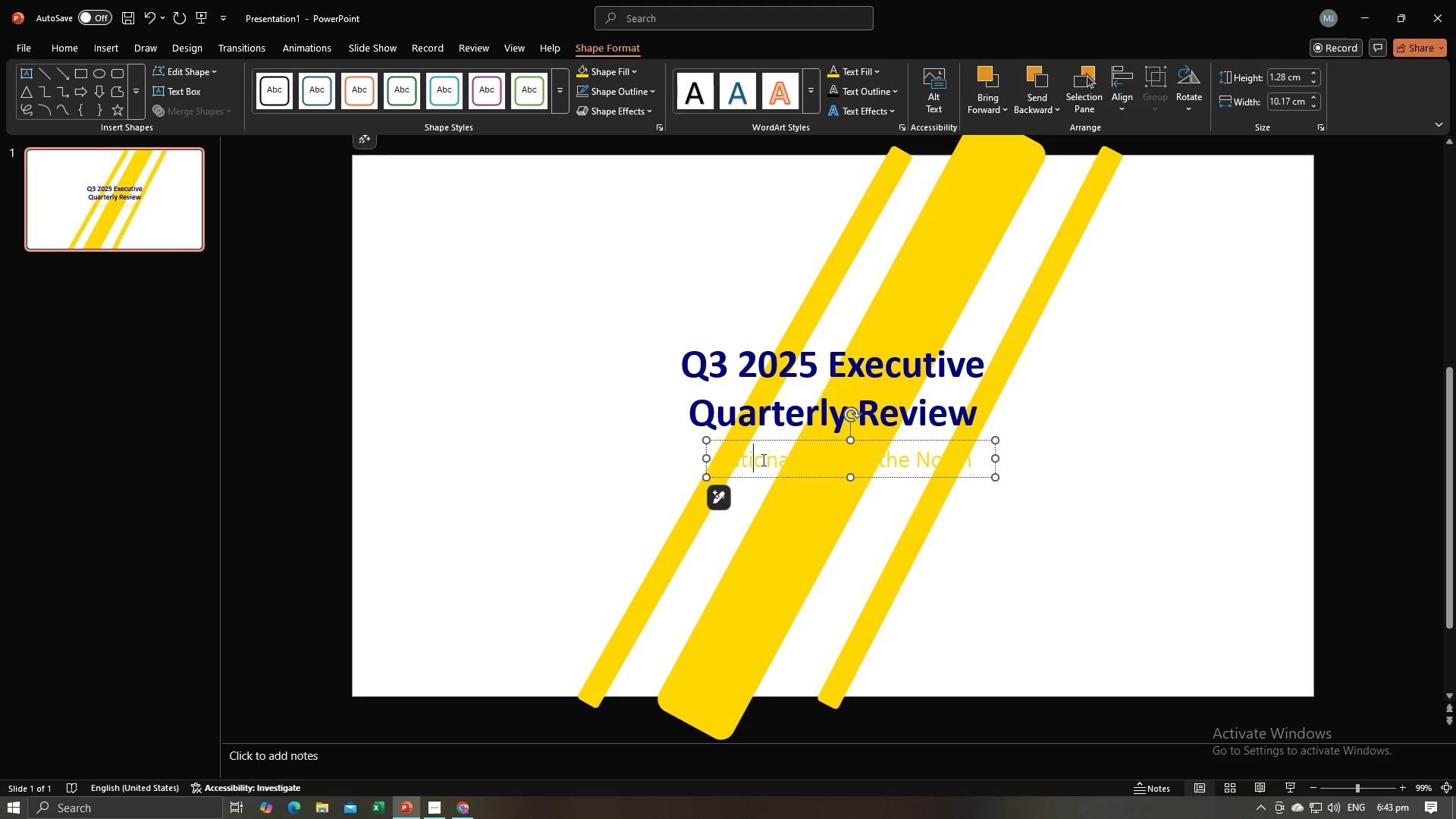 
key(Control+A)
 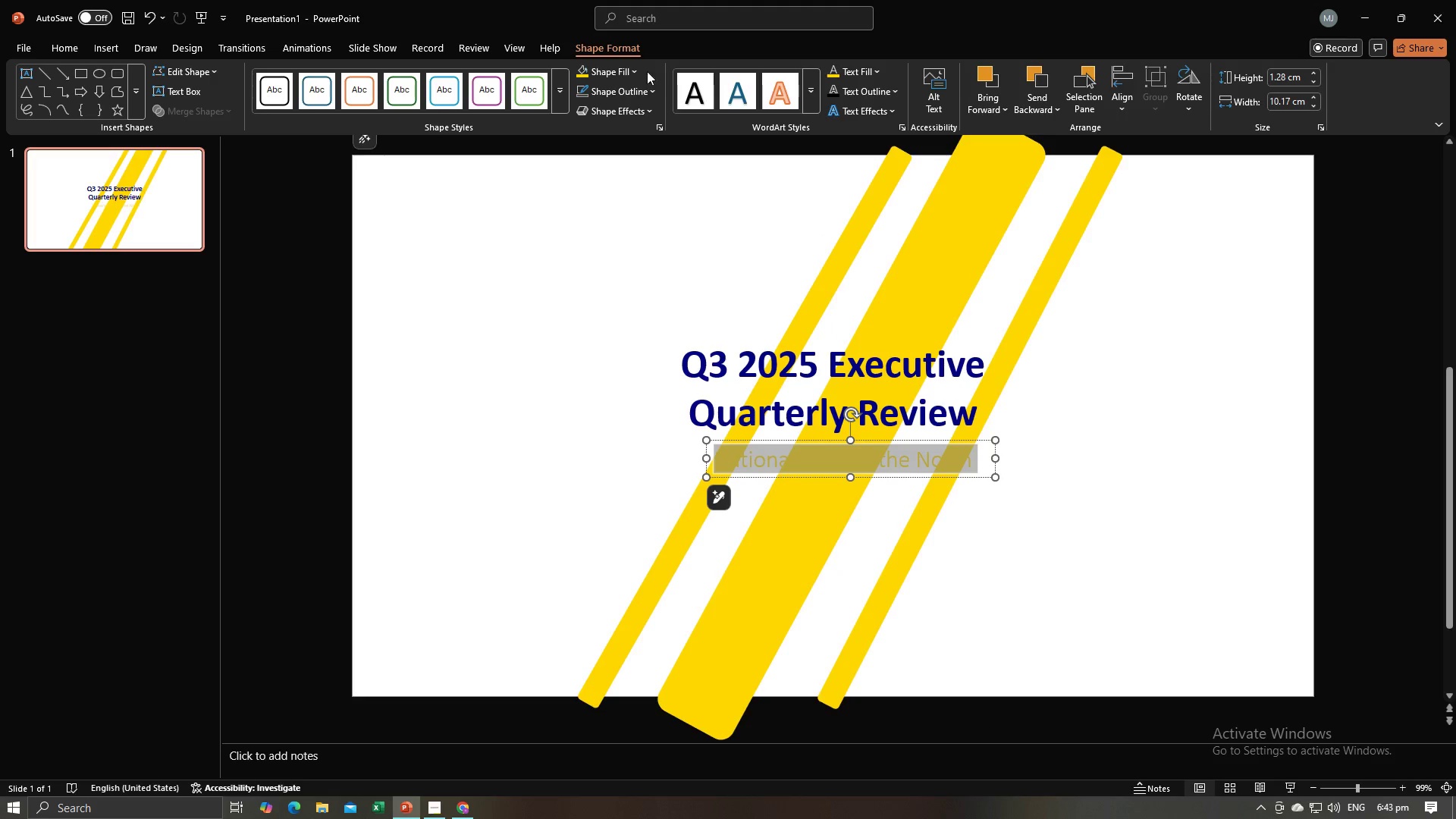 
left_click([623, 71])
 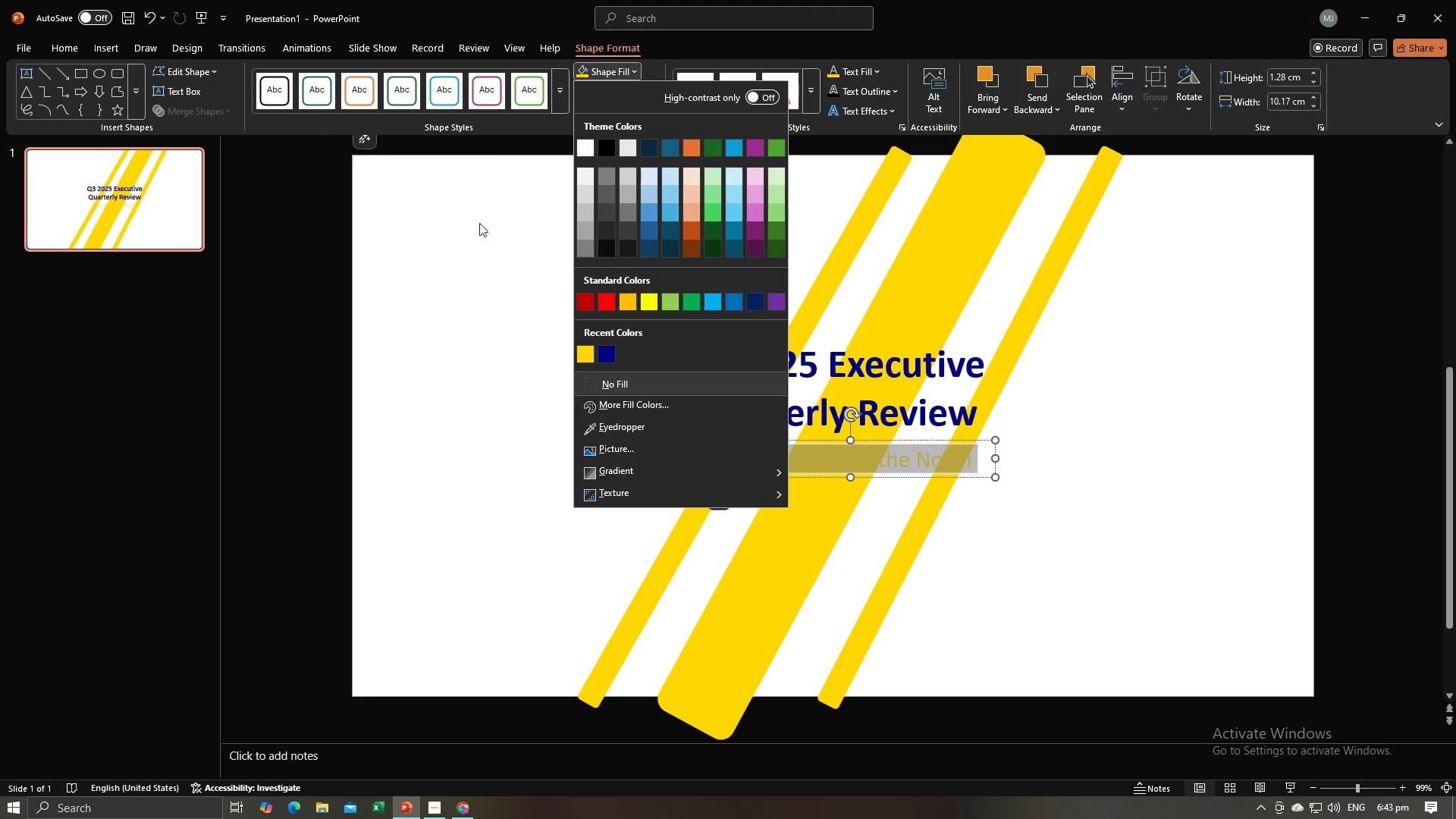 
left_click([477, 279])
 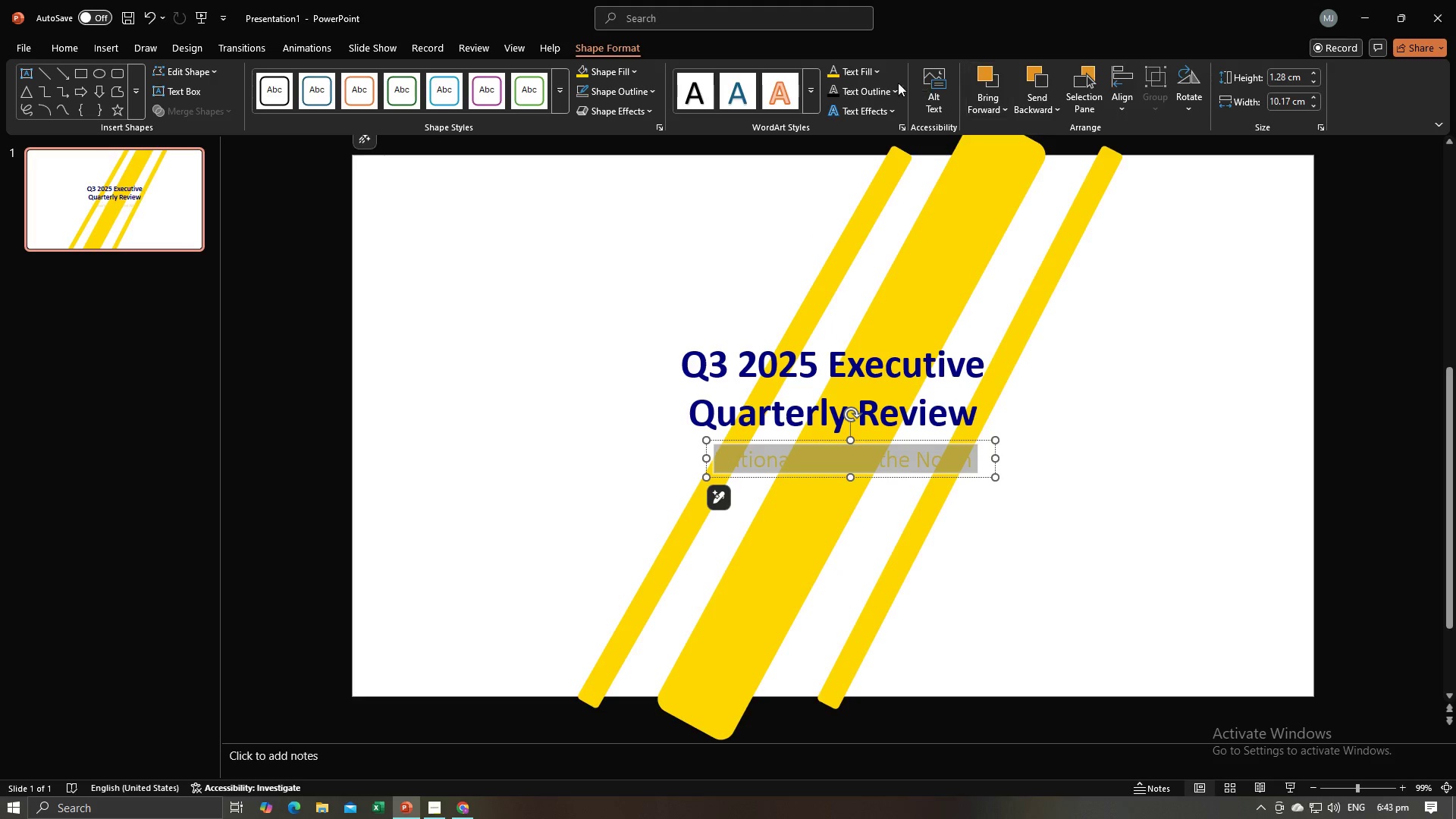 
left_click([879, 72])
 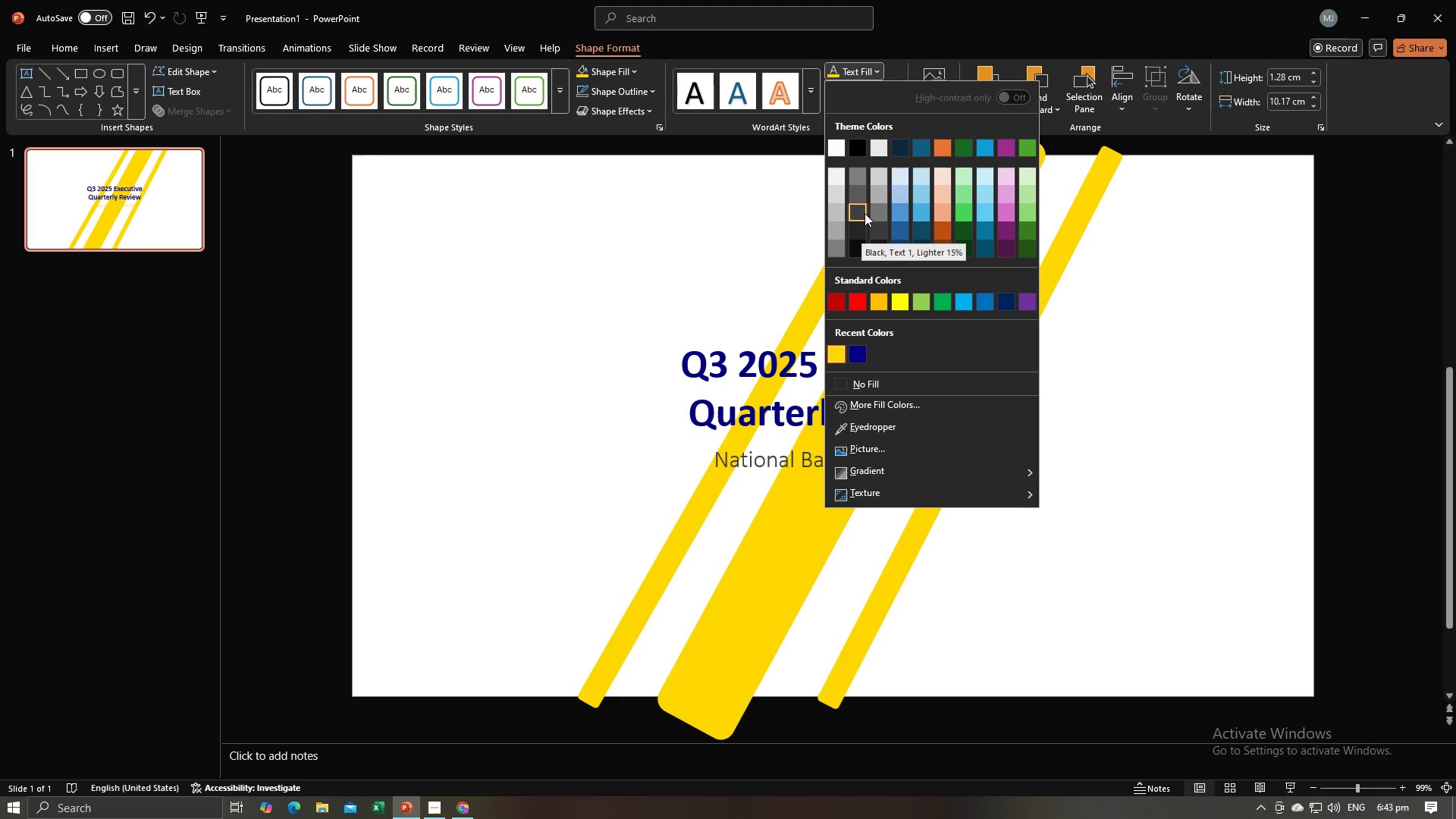 
left_click([864, 213])
 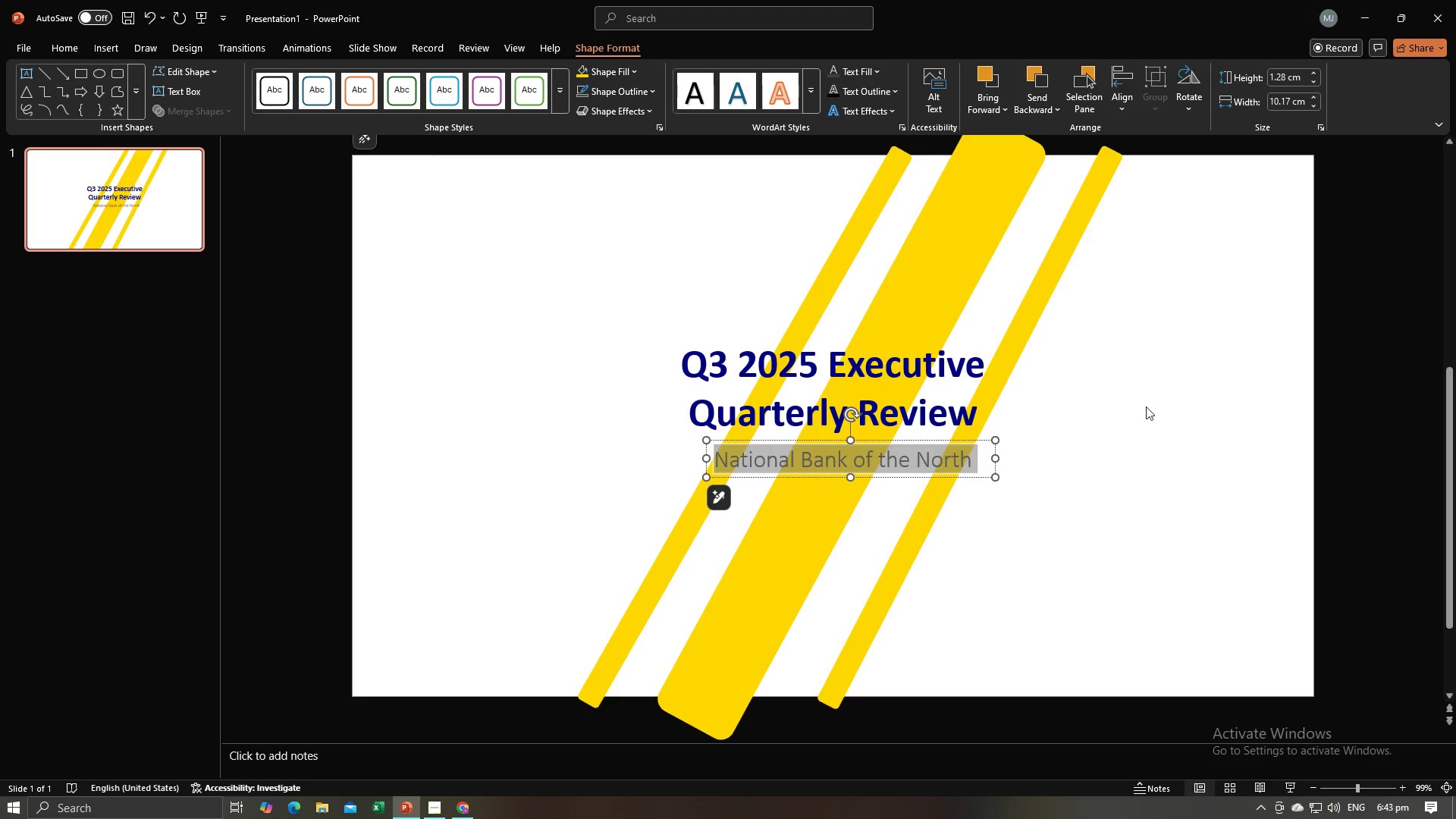 
left_click([1146, 406])
 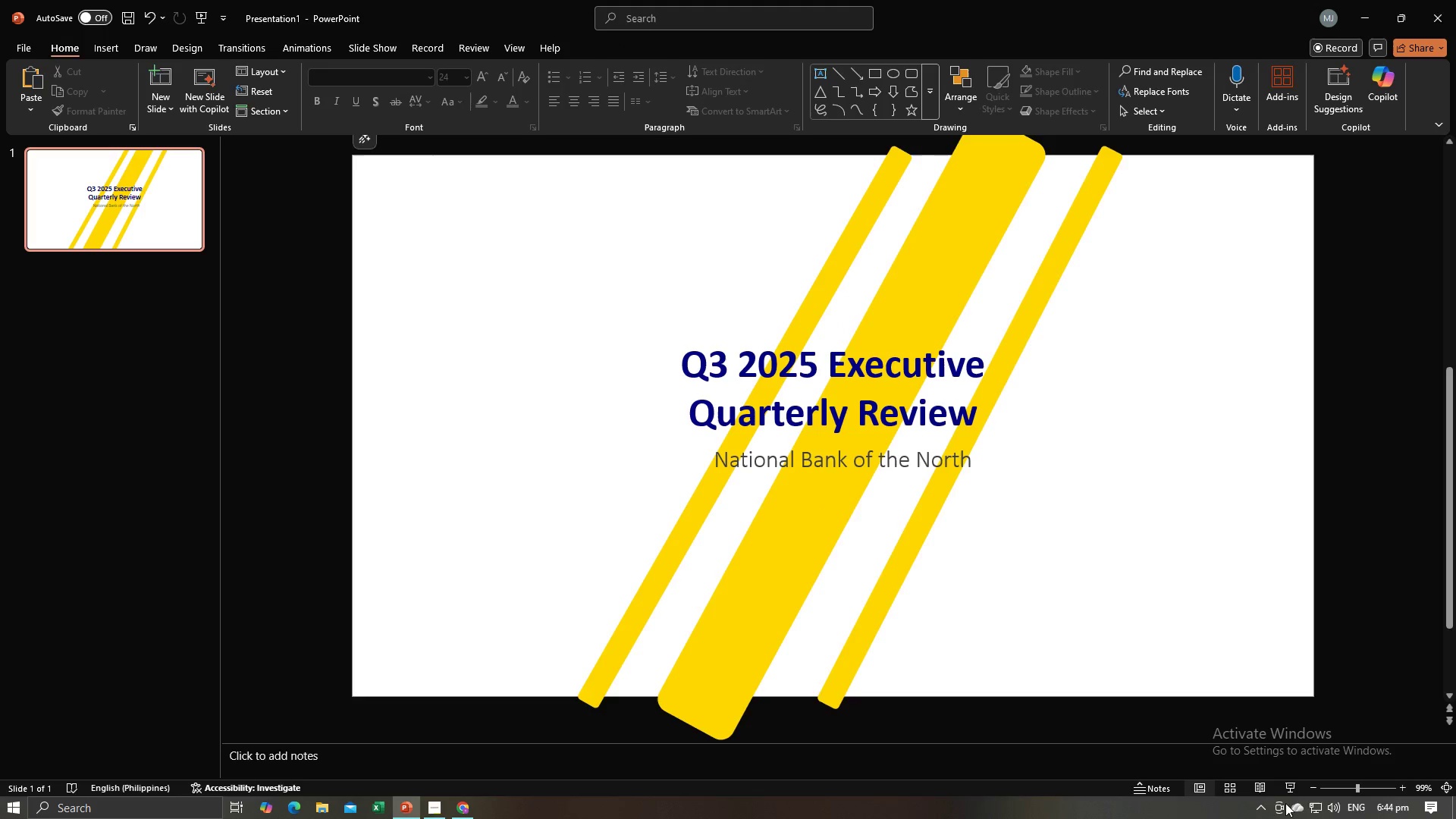 
left_click([1283, 786])
 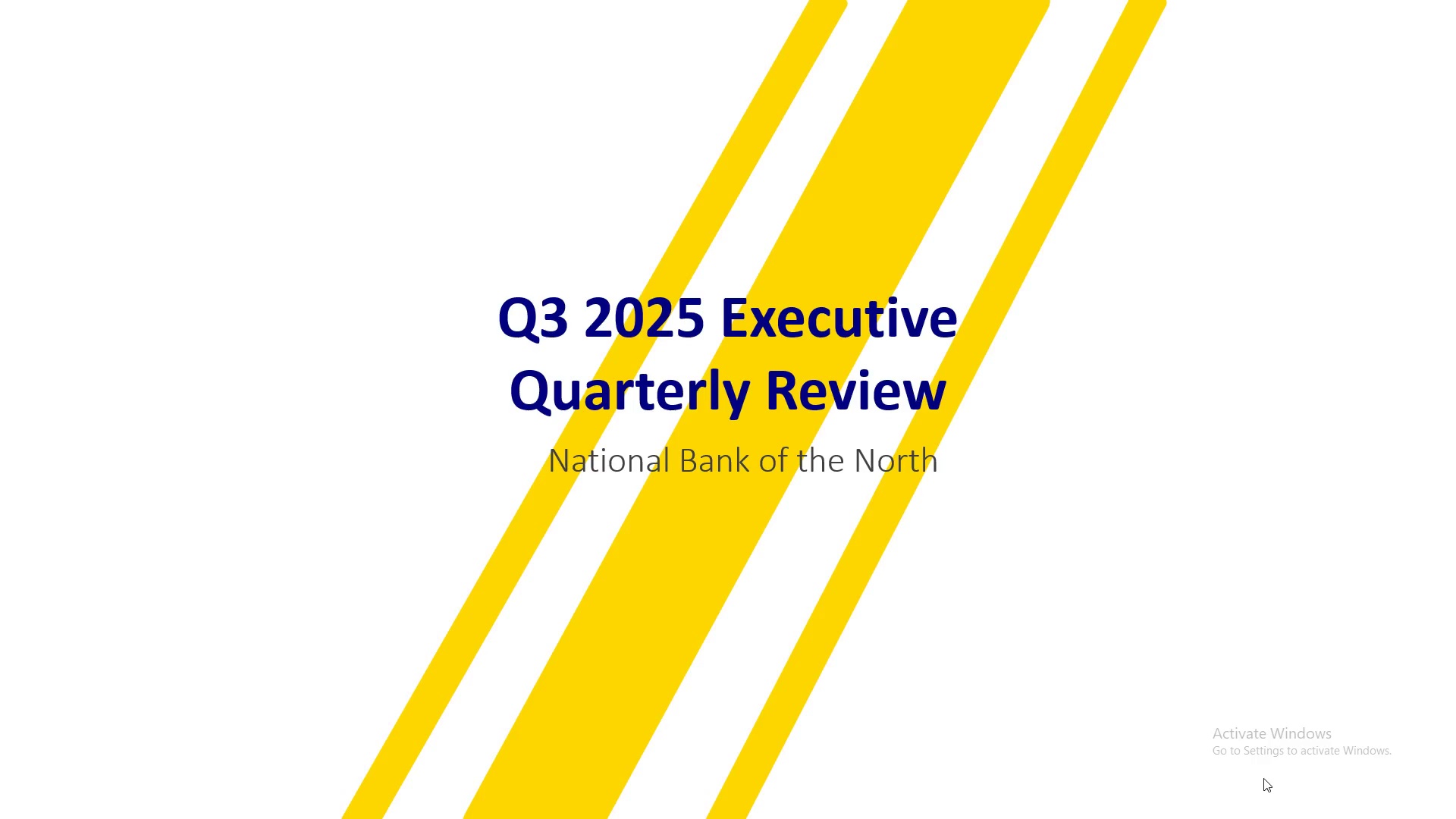 
key(Tab)
 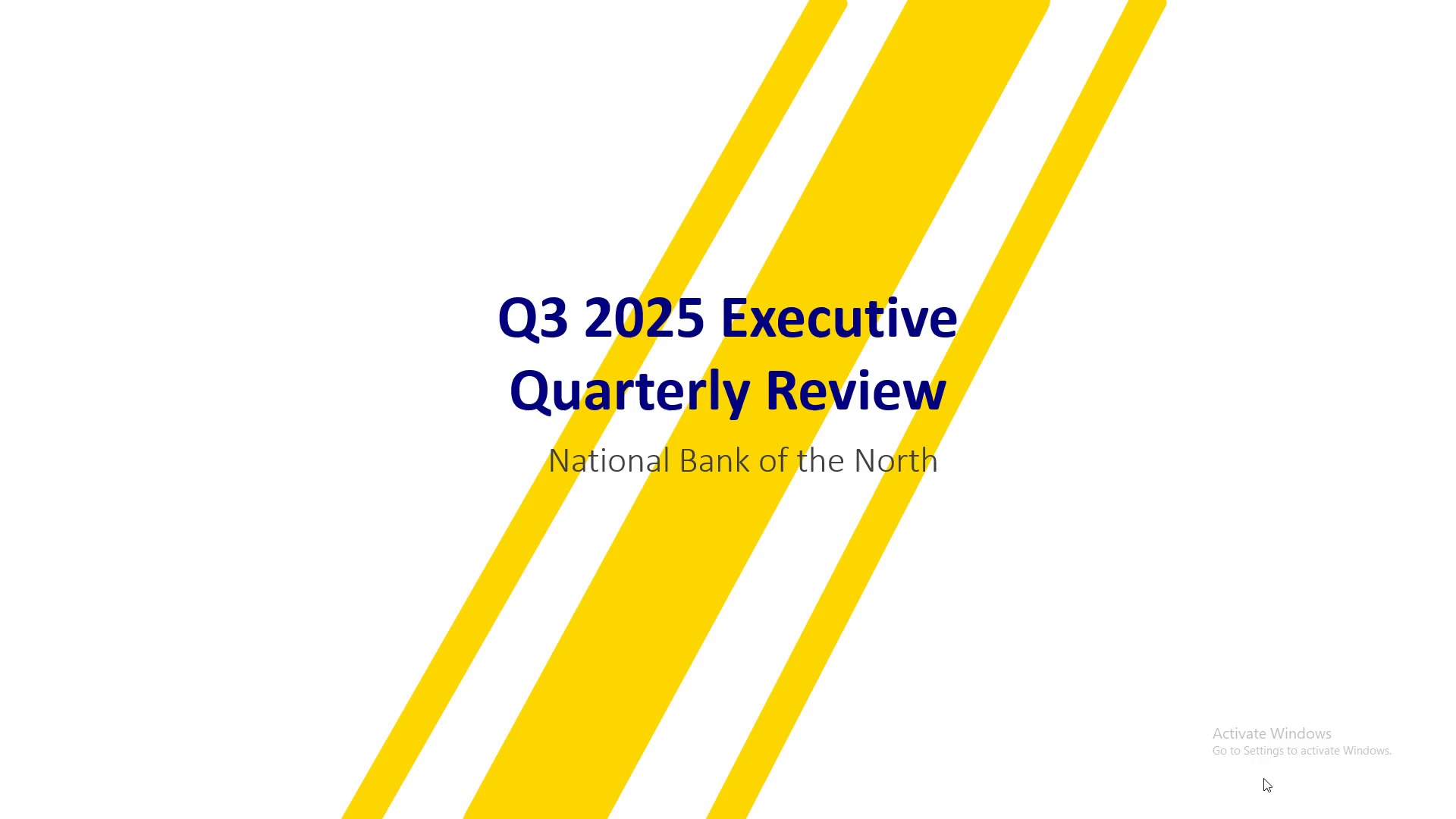 
key(Escape)
 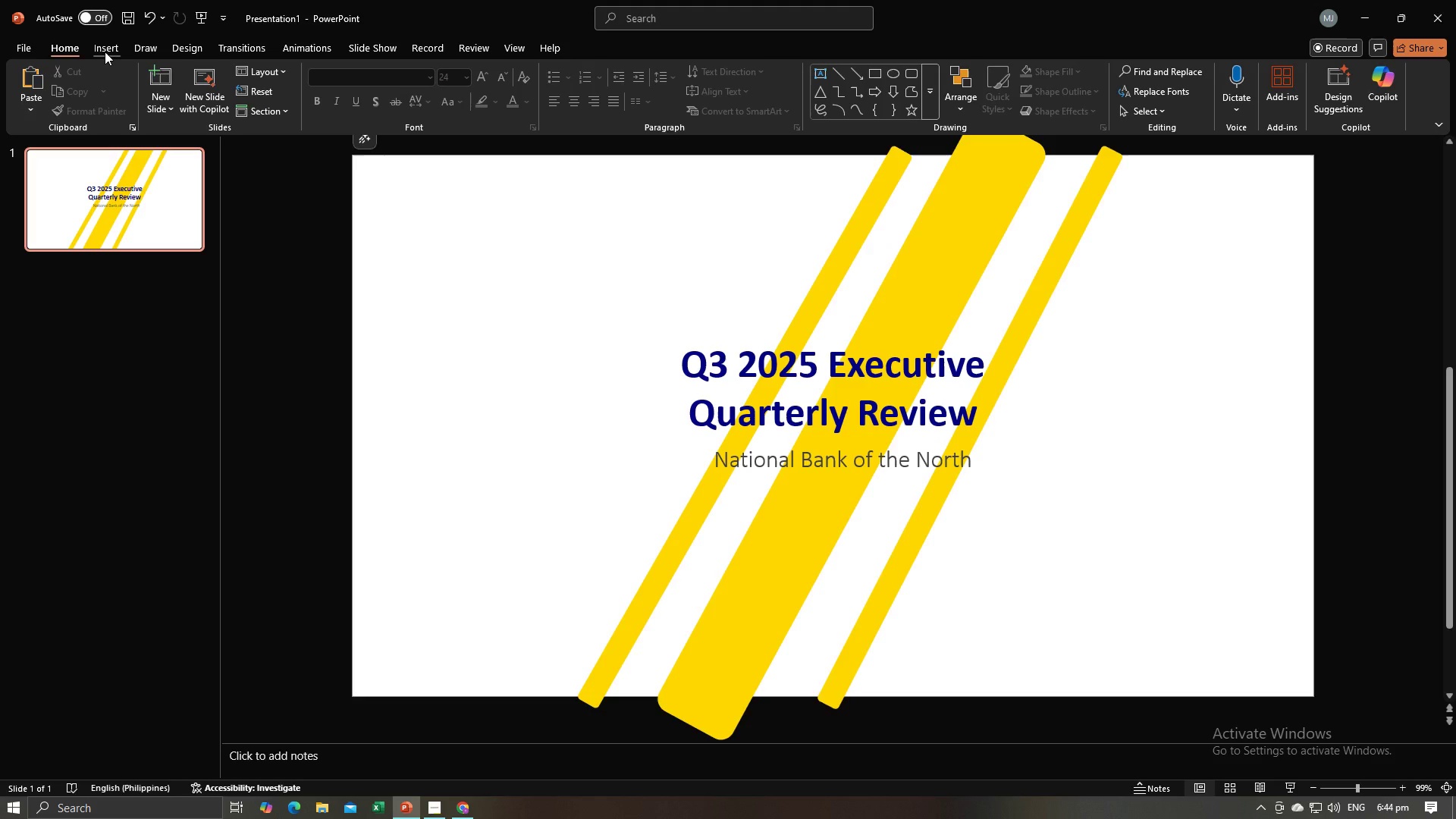 
left_click([109, 52])
 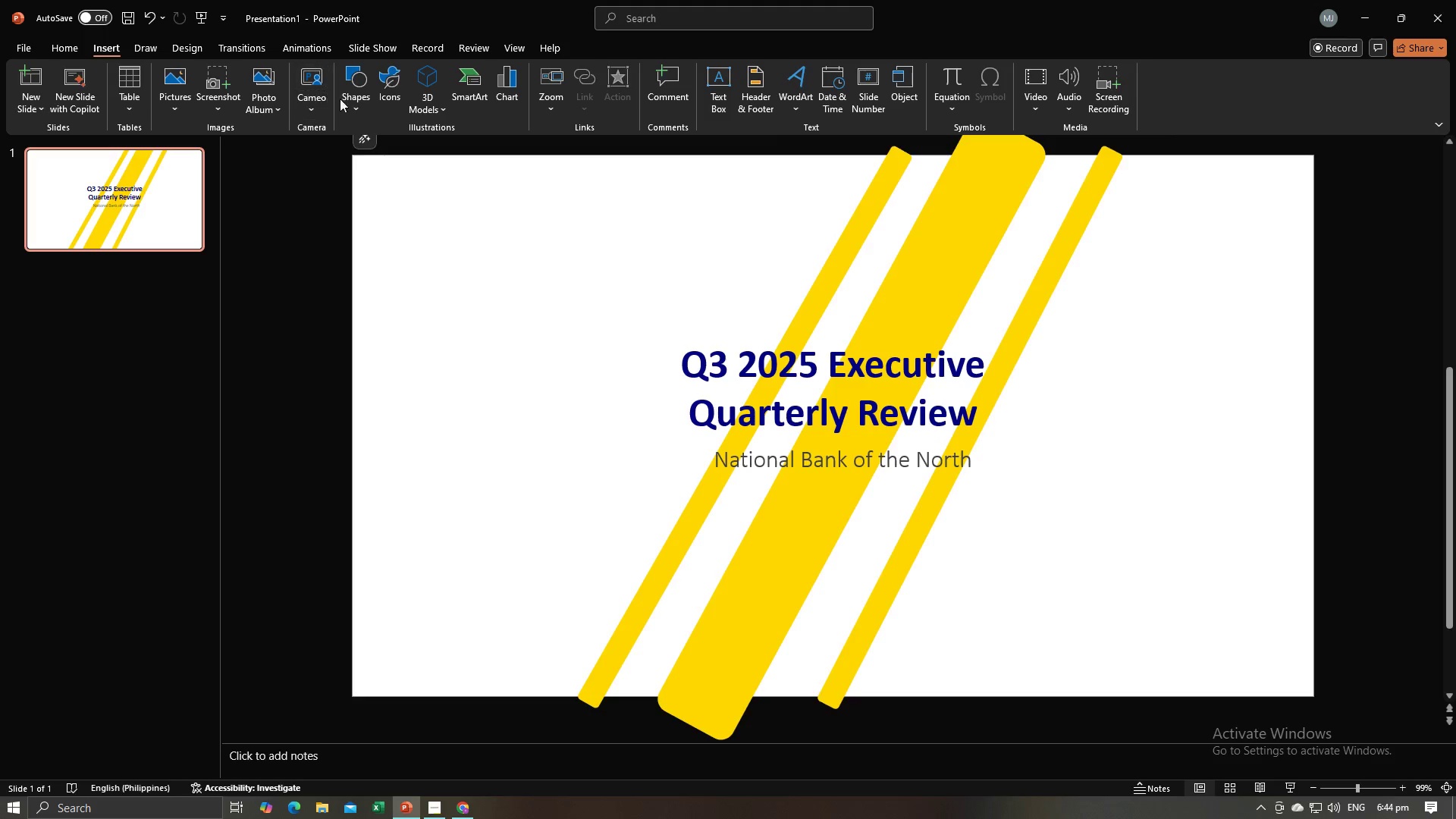 
left_click([352, 93])
 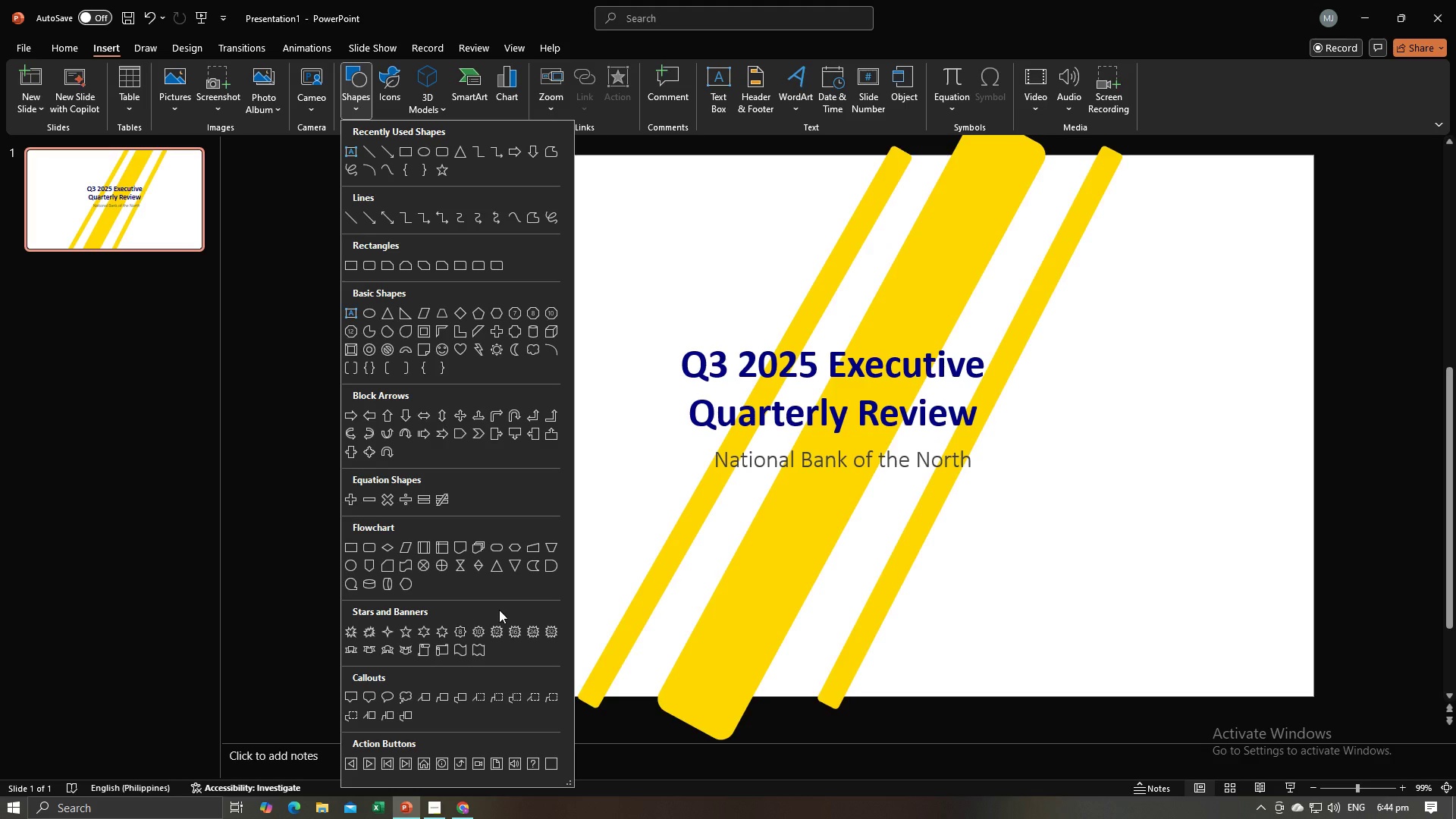 
wait(29.07)
 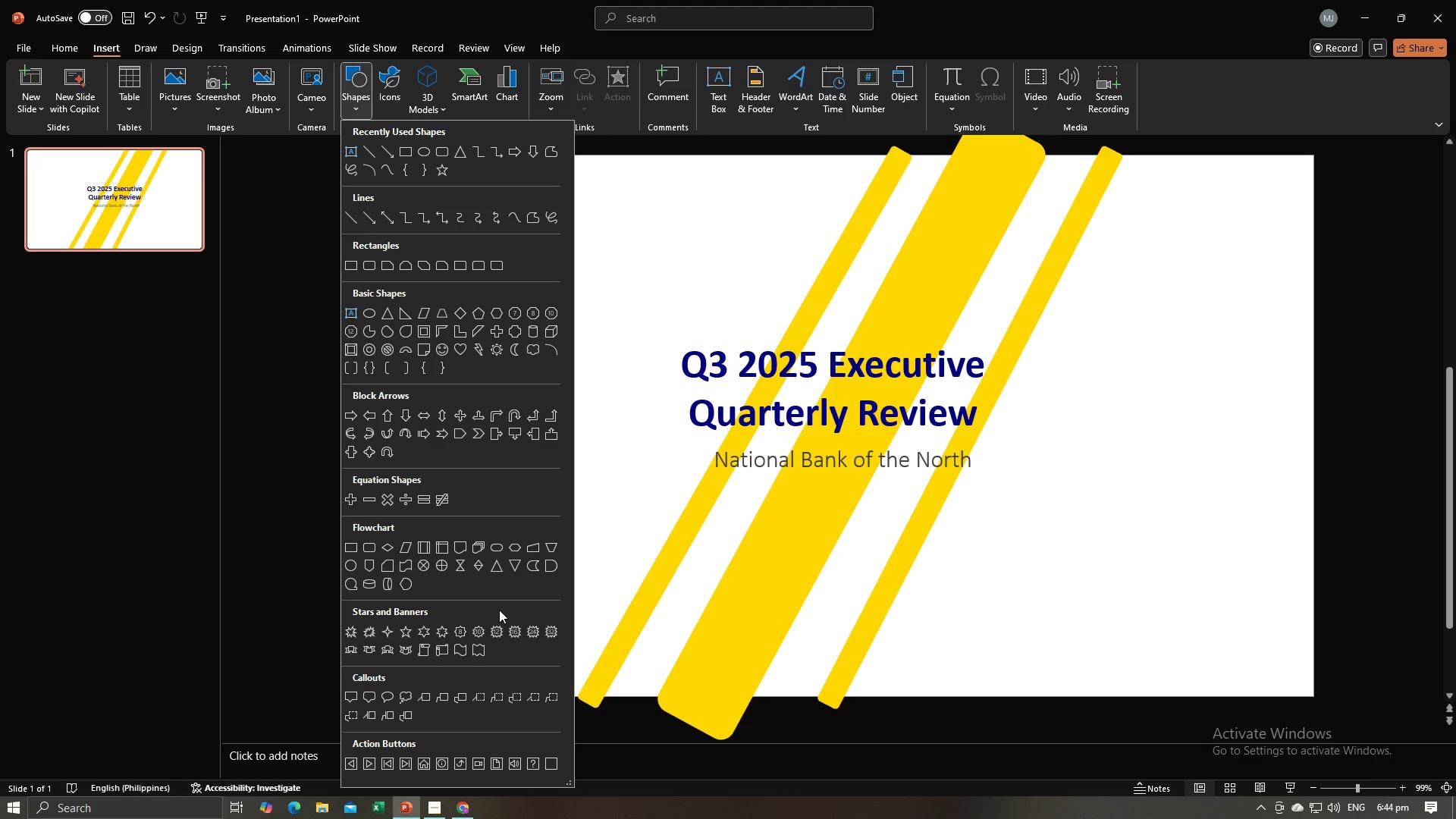 
left_click([386, 439])
 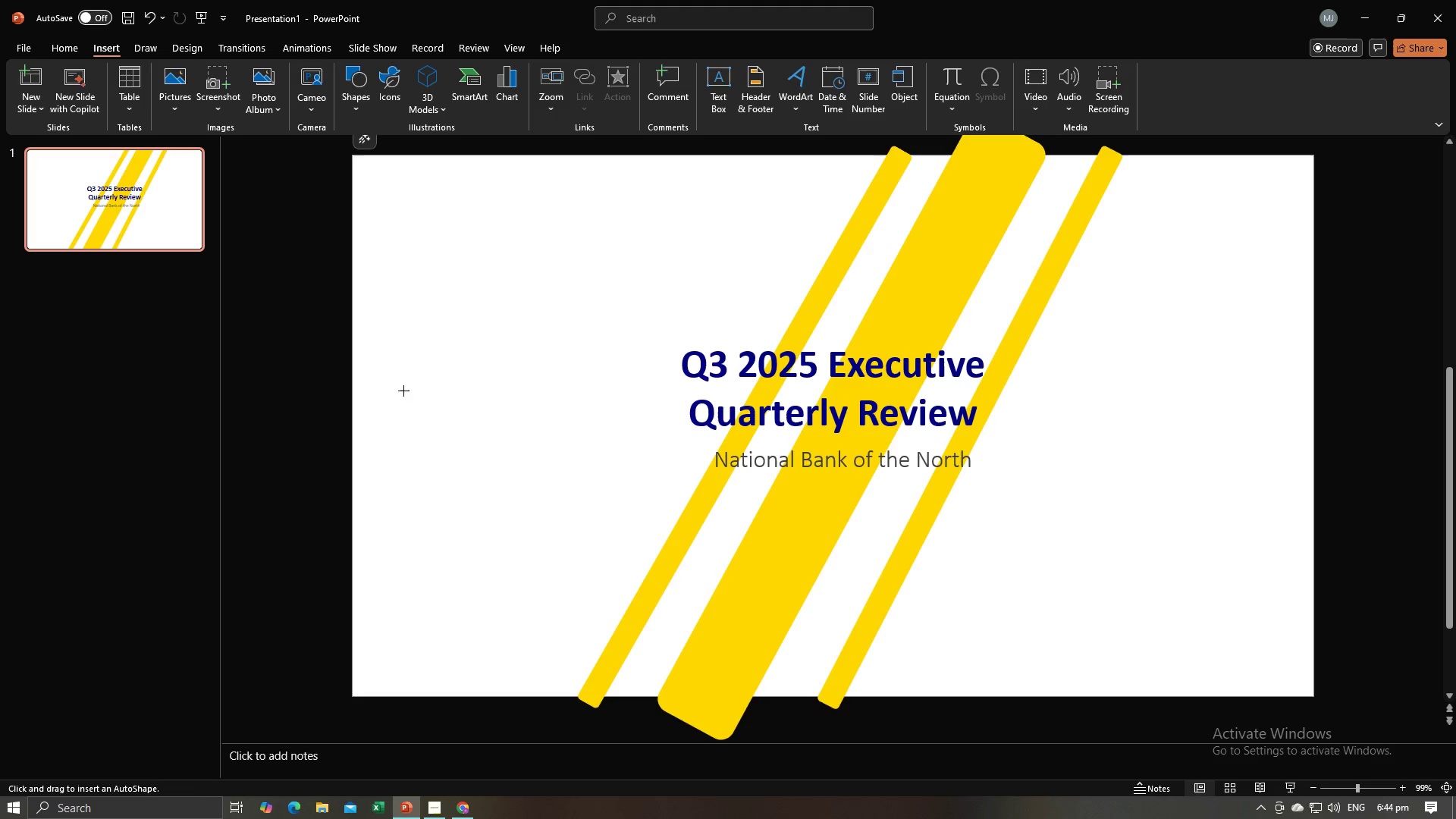 
left_click_drag(start_coordinate=[403, 391], to_coordinate=[509, 479])
 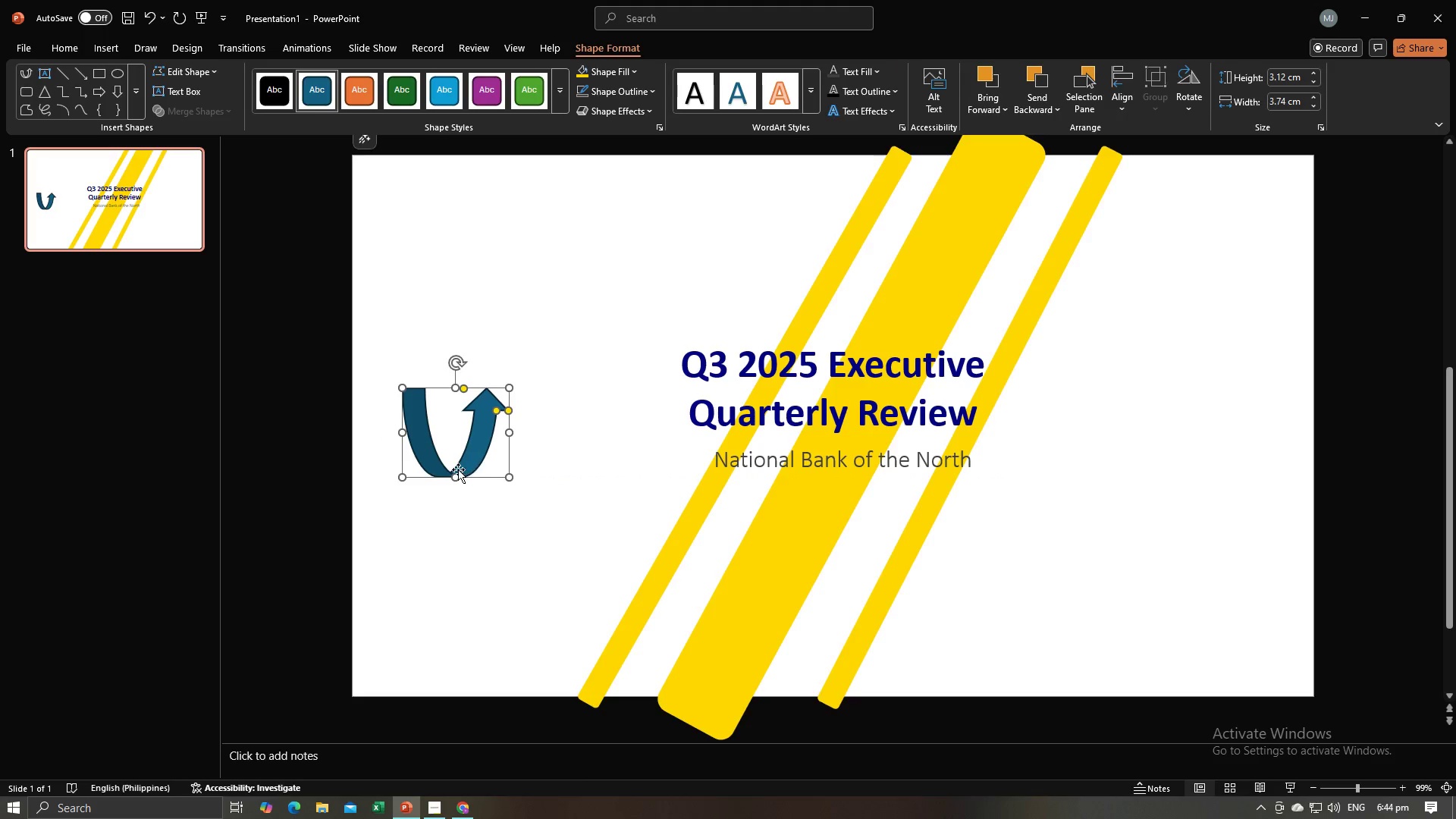 
left_click_drag(start_coordinate=[457, 469], to_coordinate=[457, 497])
 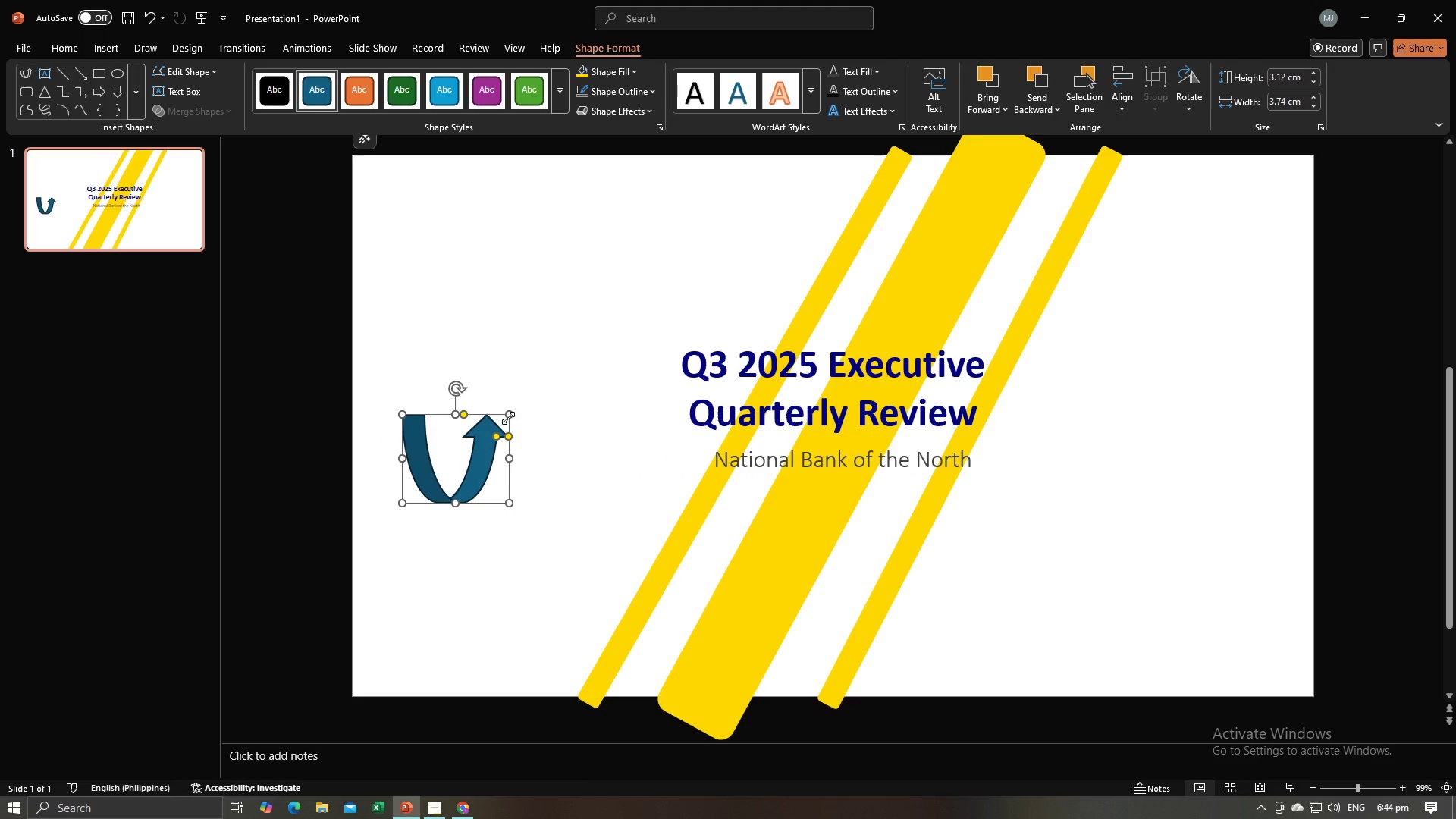 
left_click_drag(start_coordinate=[509, 417], to_coordinate=[513, 413])
 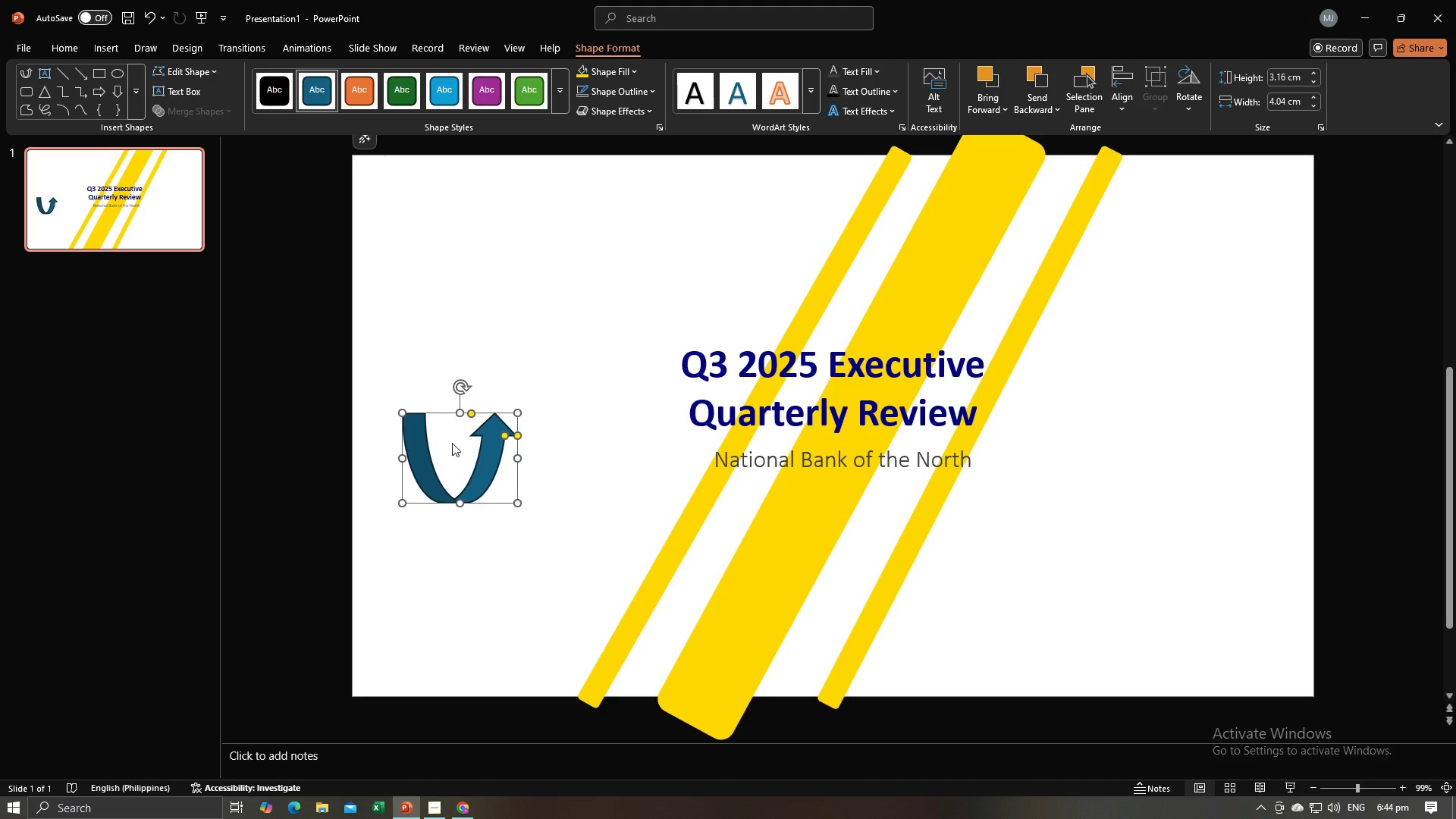 
left_click([452, 453])
 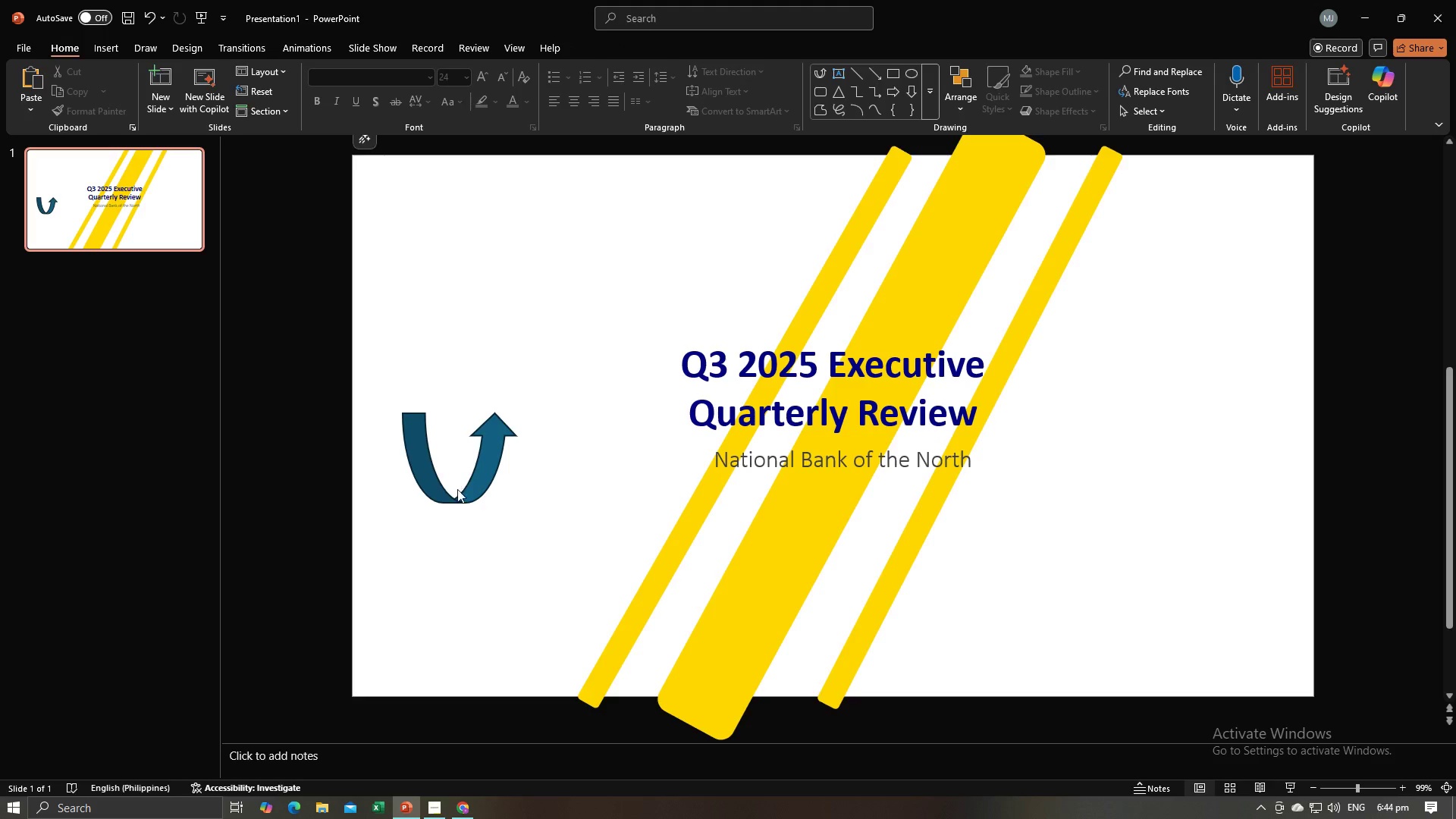 
double_click([457, 489])
 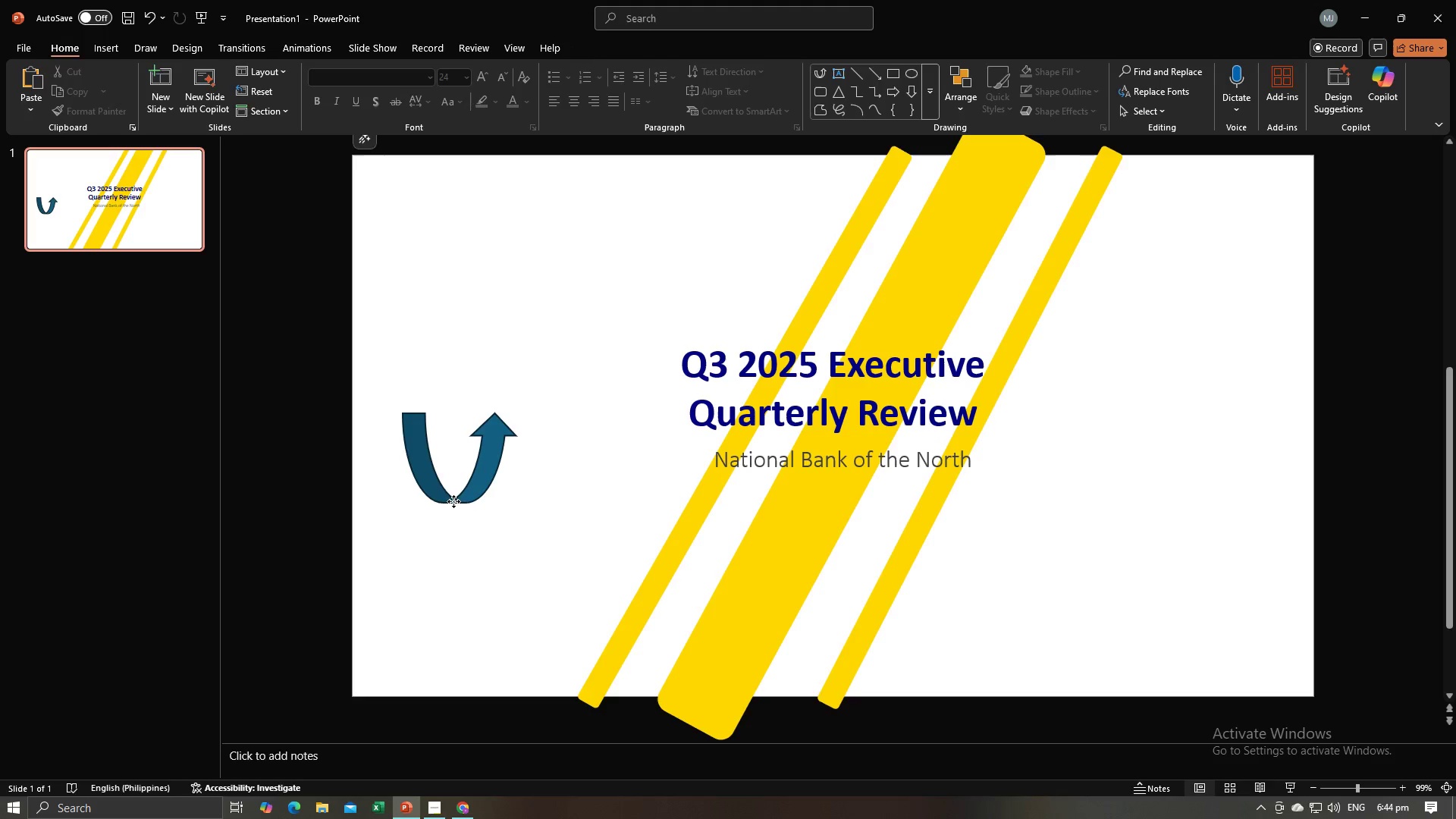 
triple_click([453, 501])
 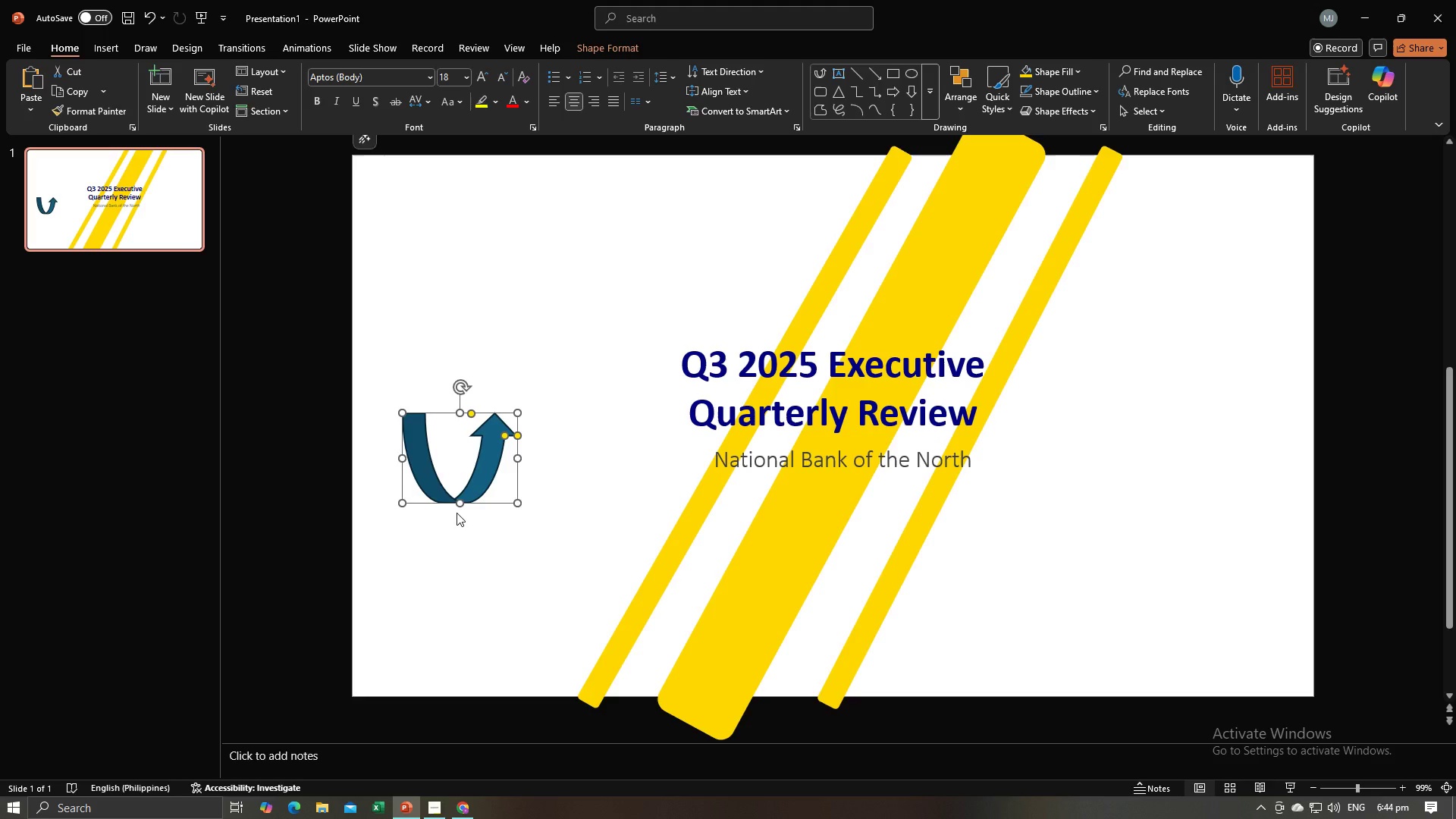 
key(Control+X)
 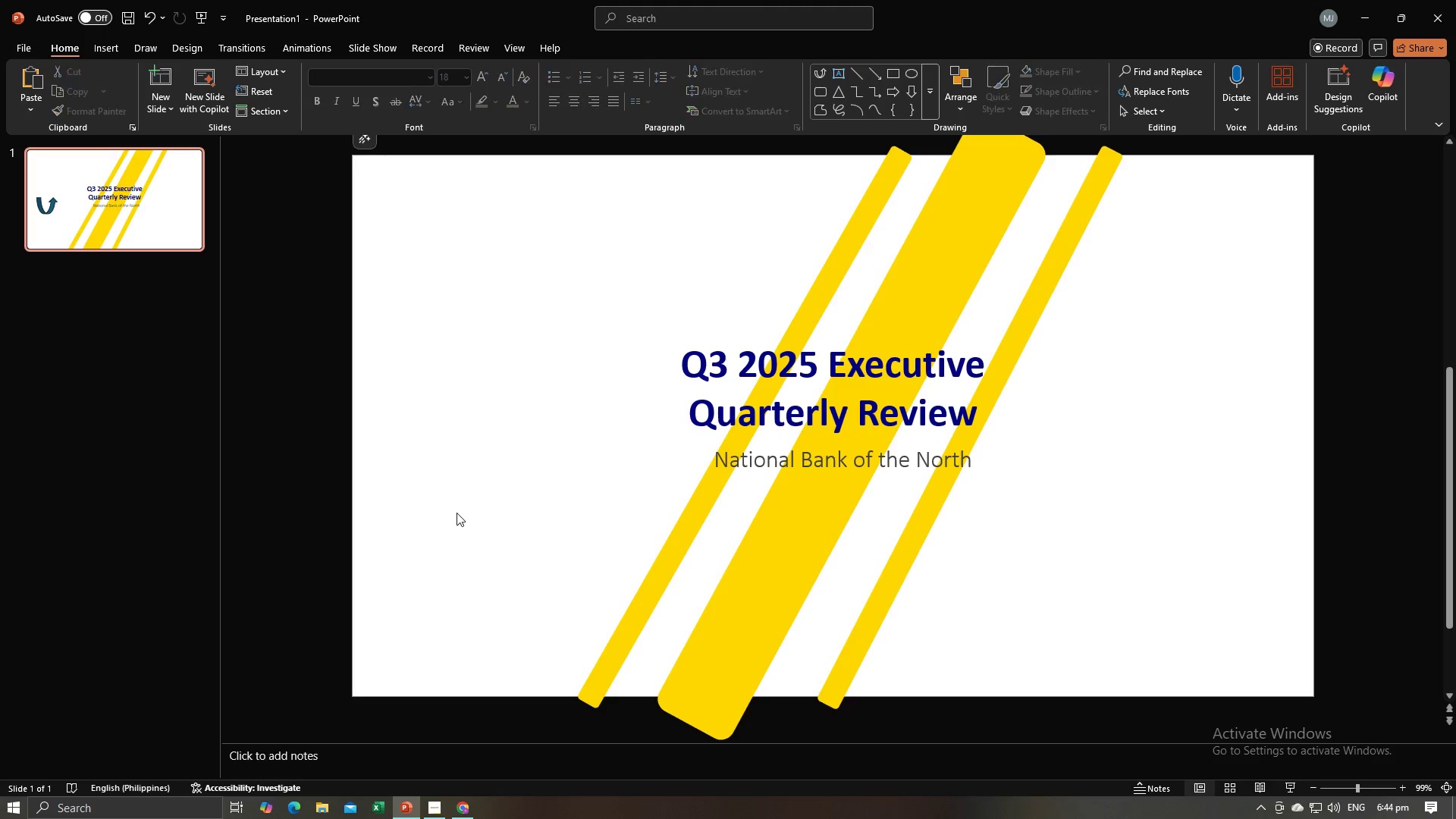 
key(Control+C)
 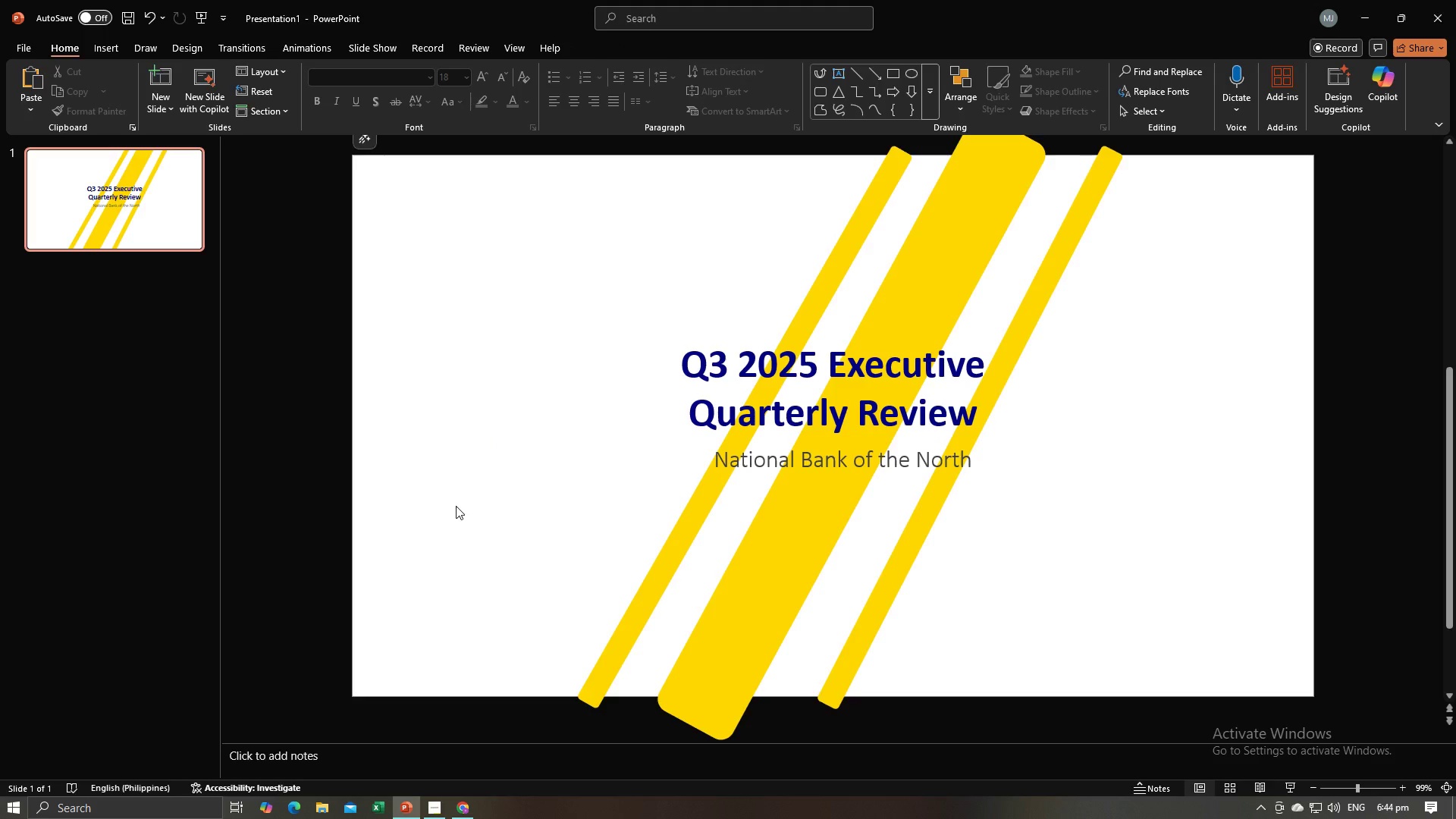 
key(Control+Z)
 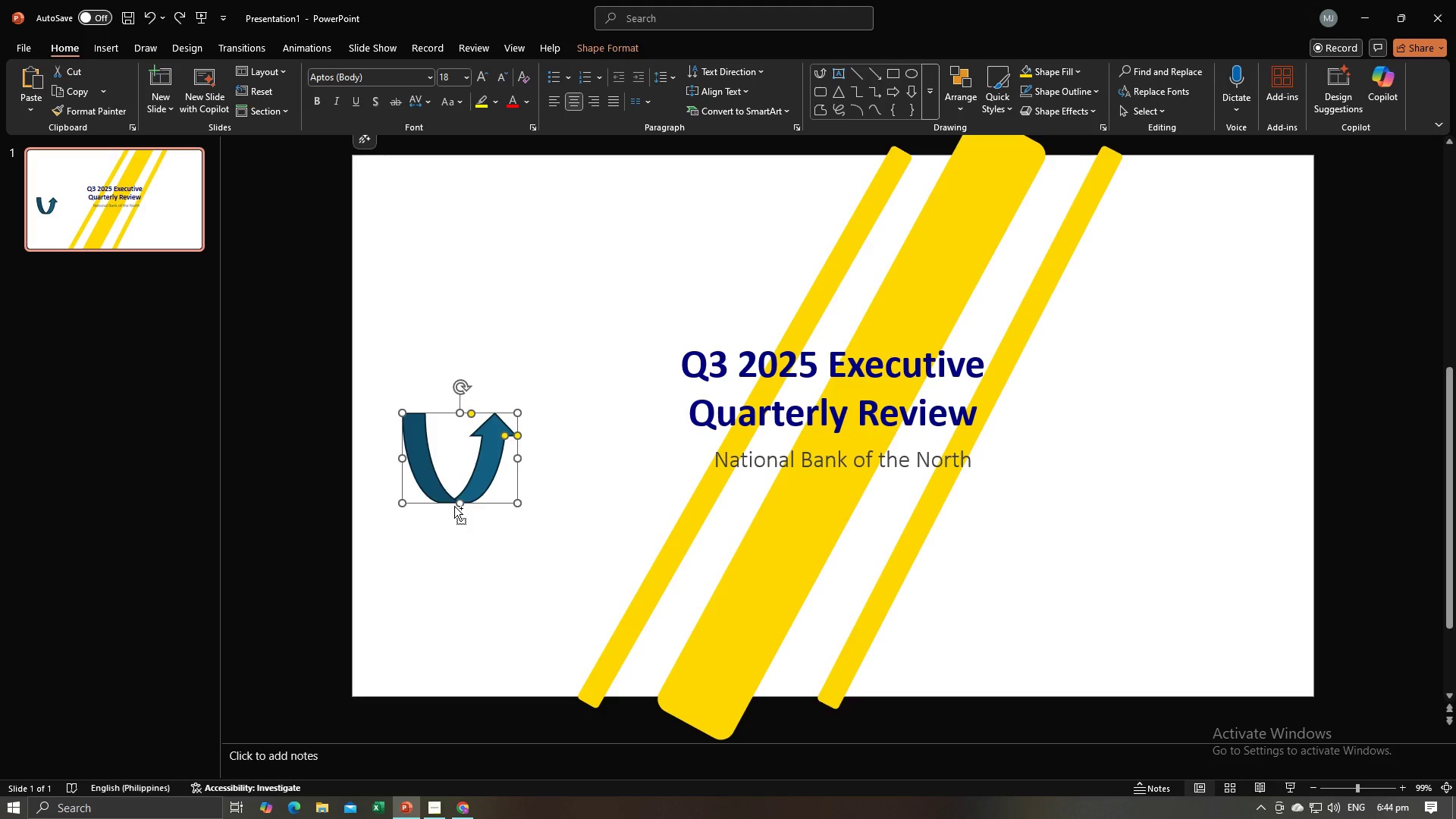 
key(Control+C)
 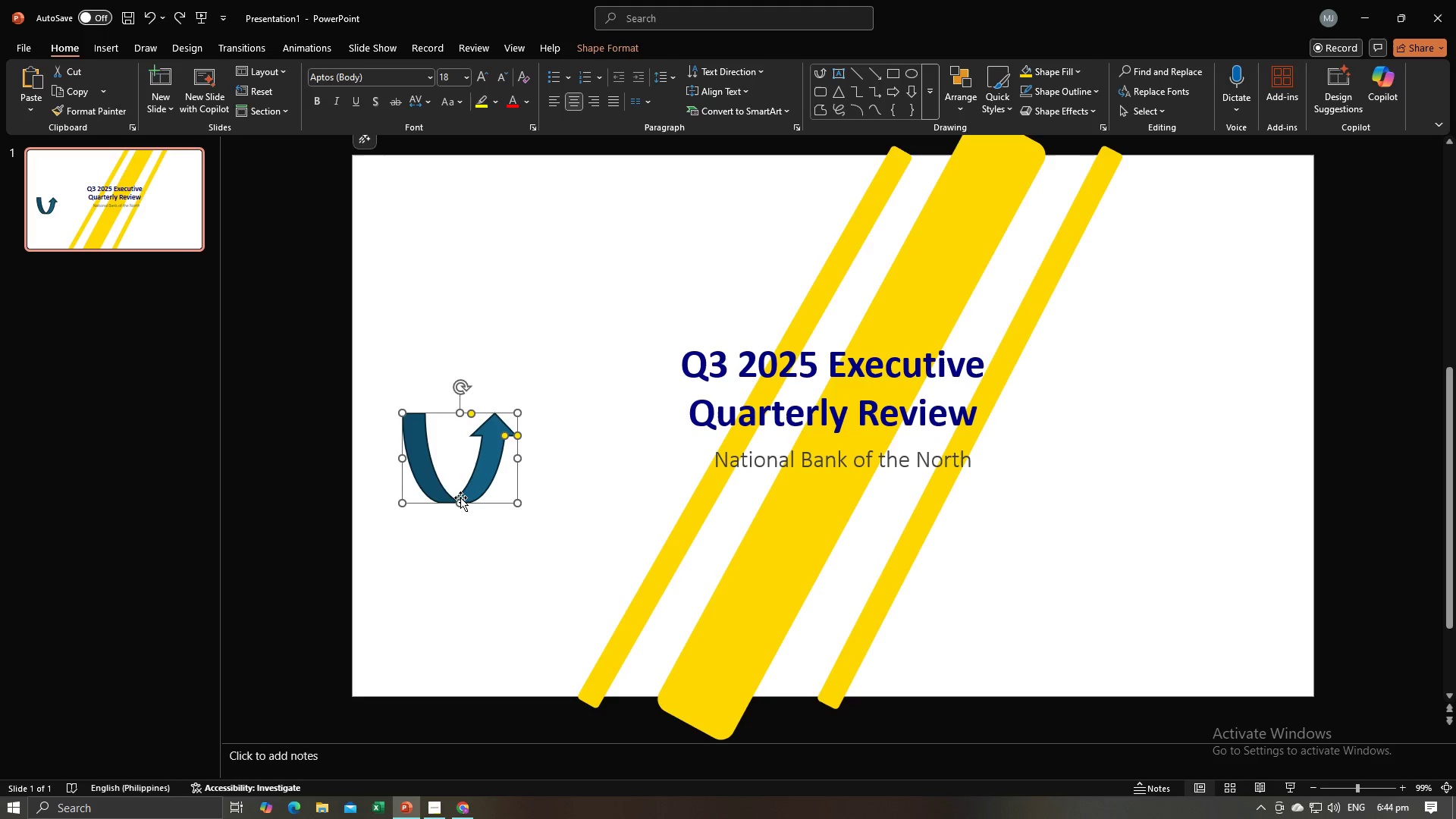 
key(Control+V)
 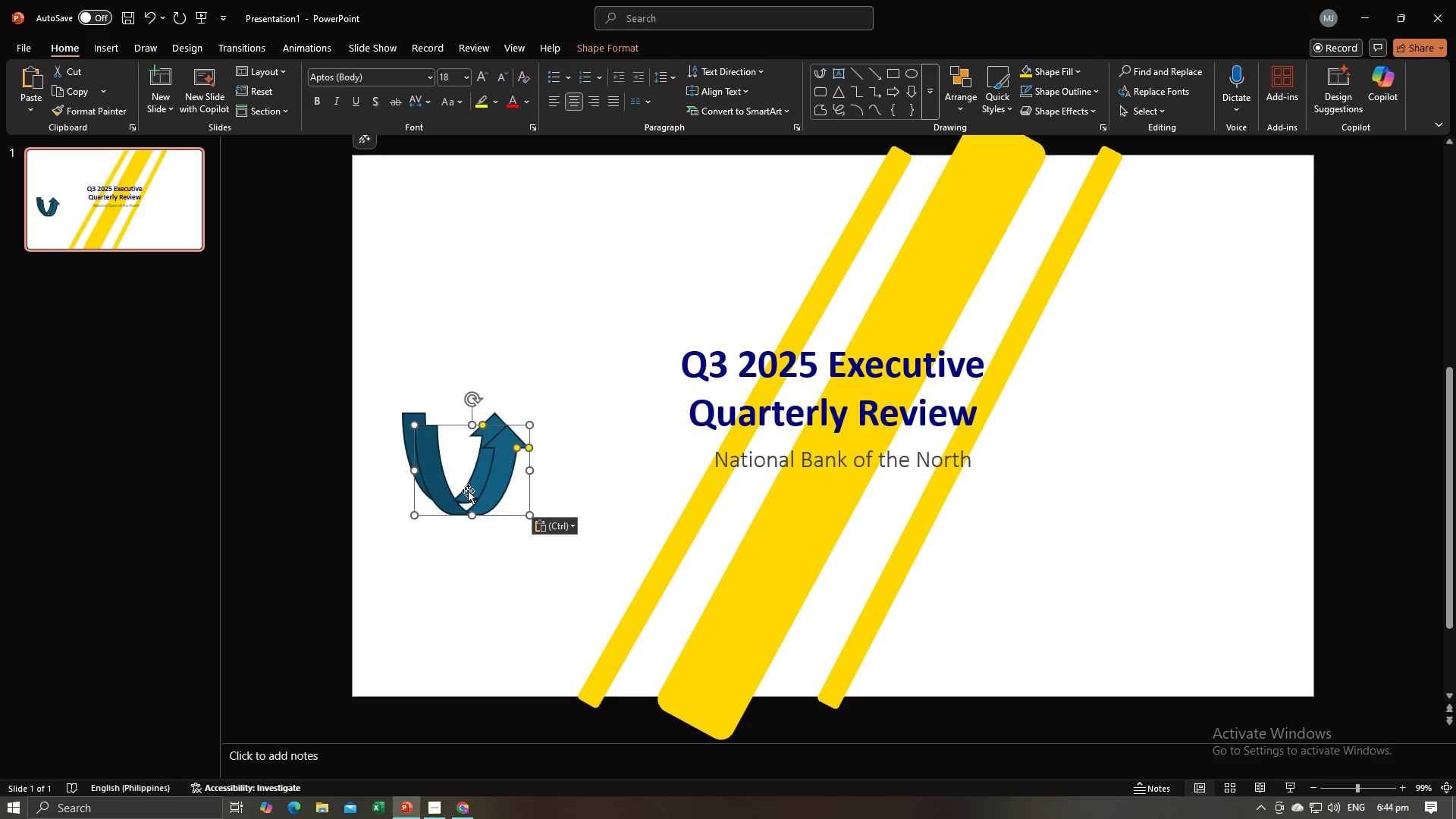 
left_click_drag(start_coordinate=[468, 491], to_coordinate=[570, 507])
 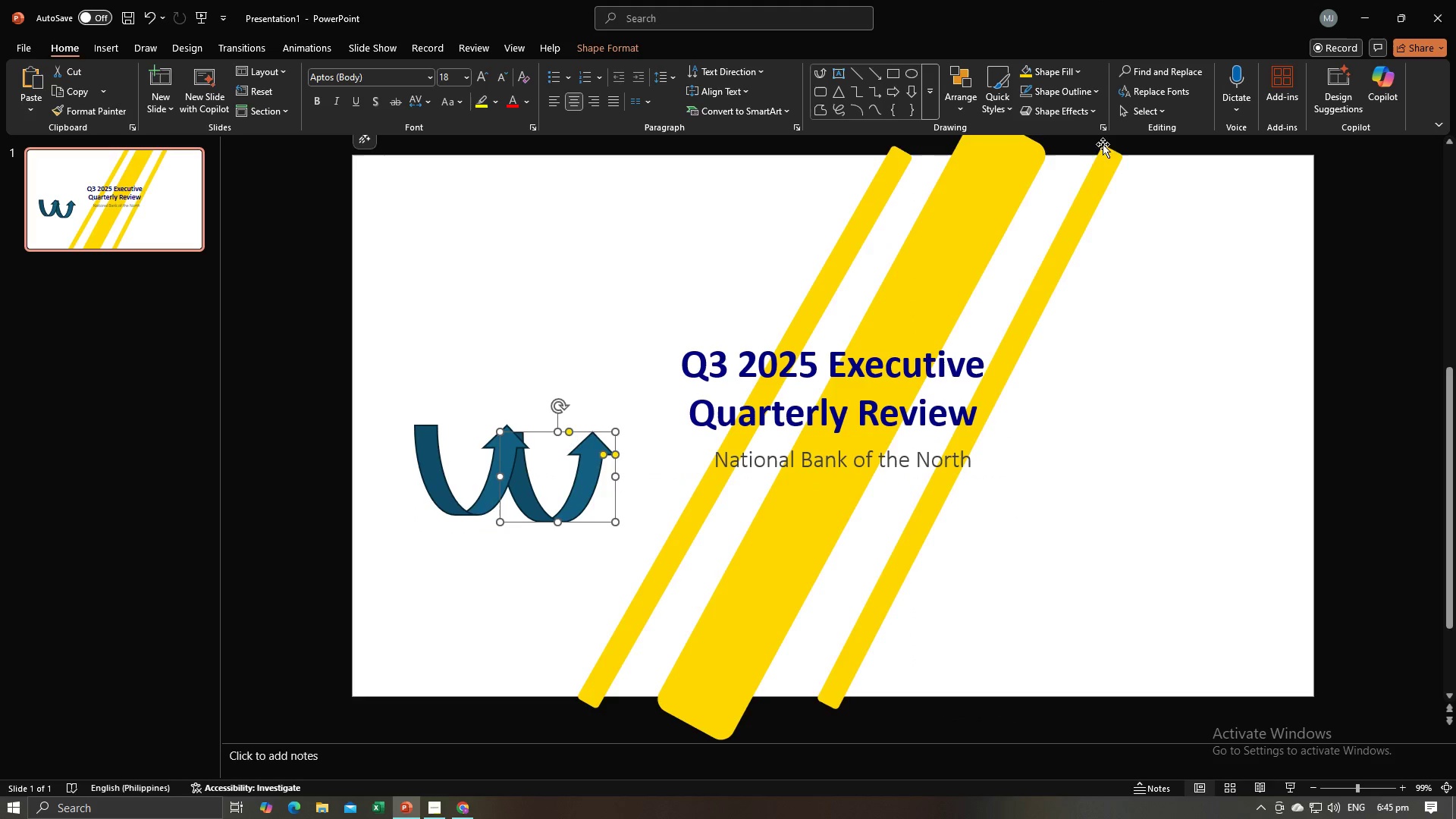 
wait(9.84)
 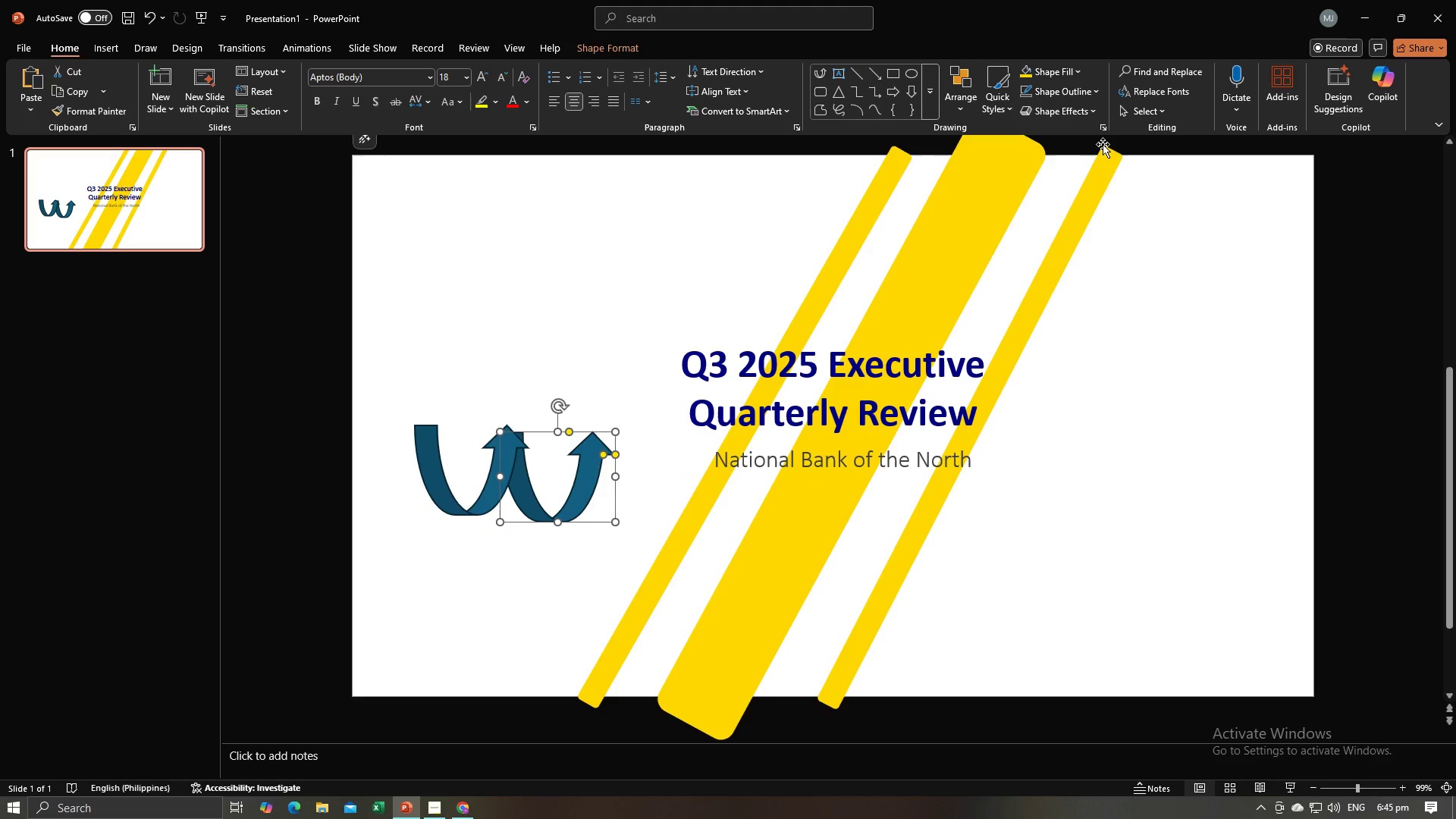 
left_click([1215, 314])
 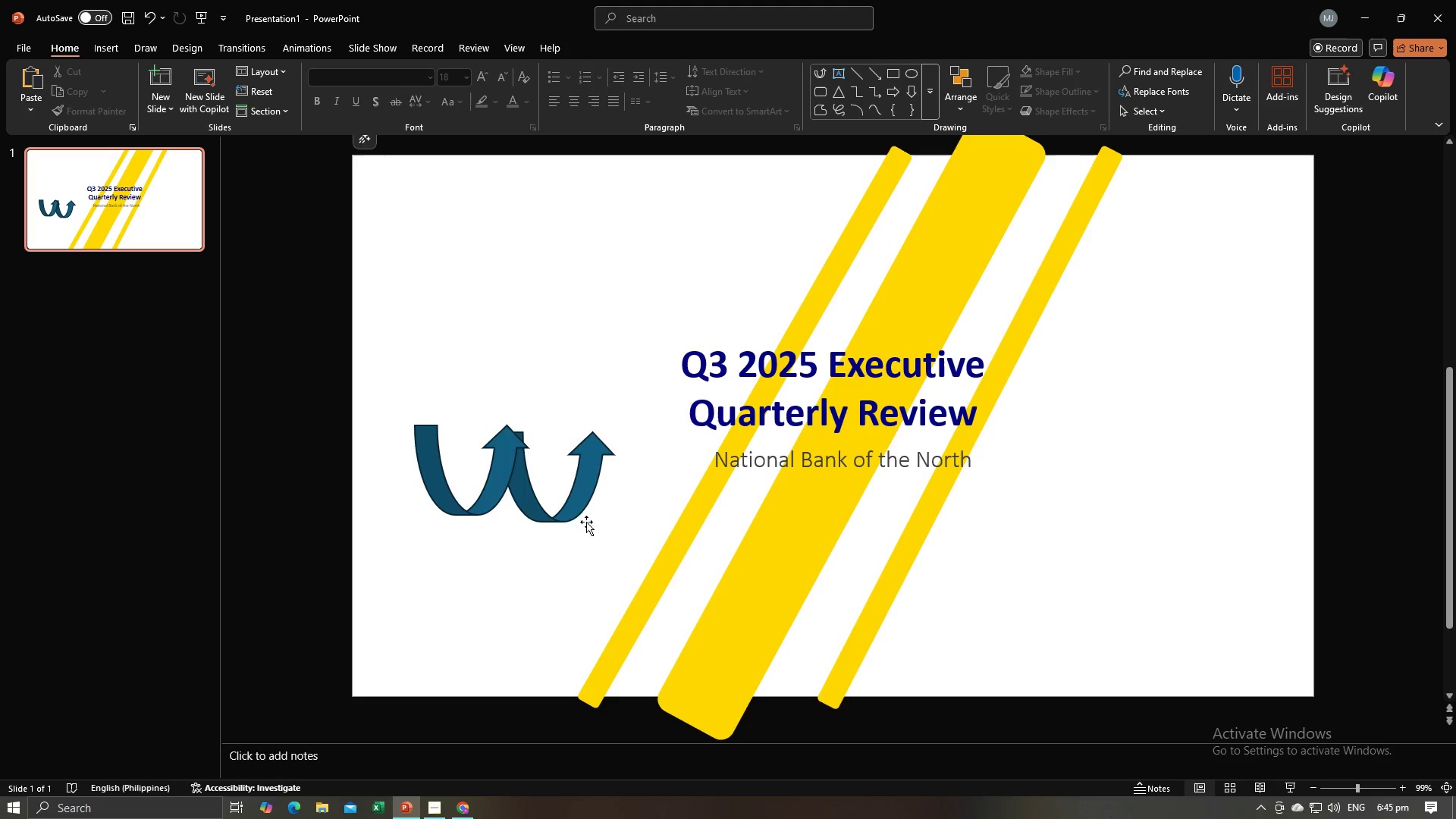 
left_click([576, 515])
 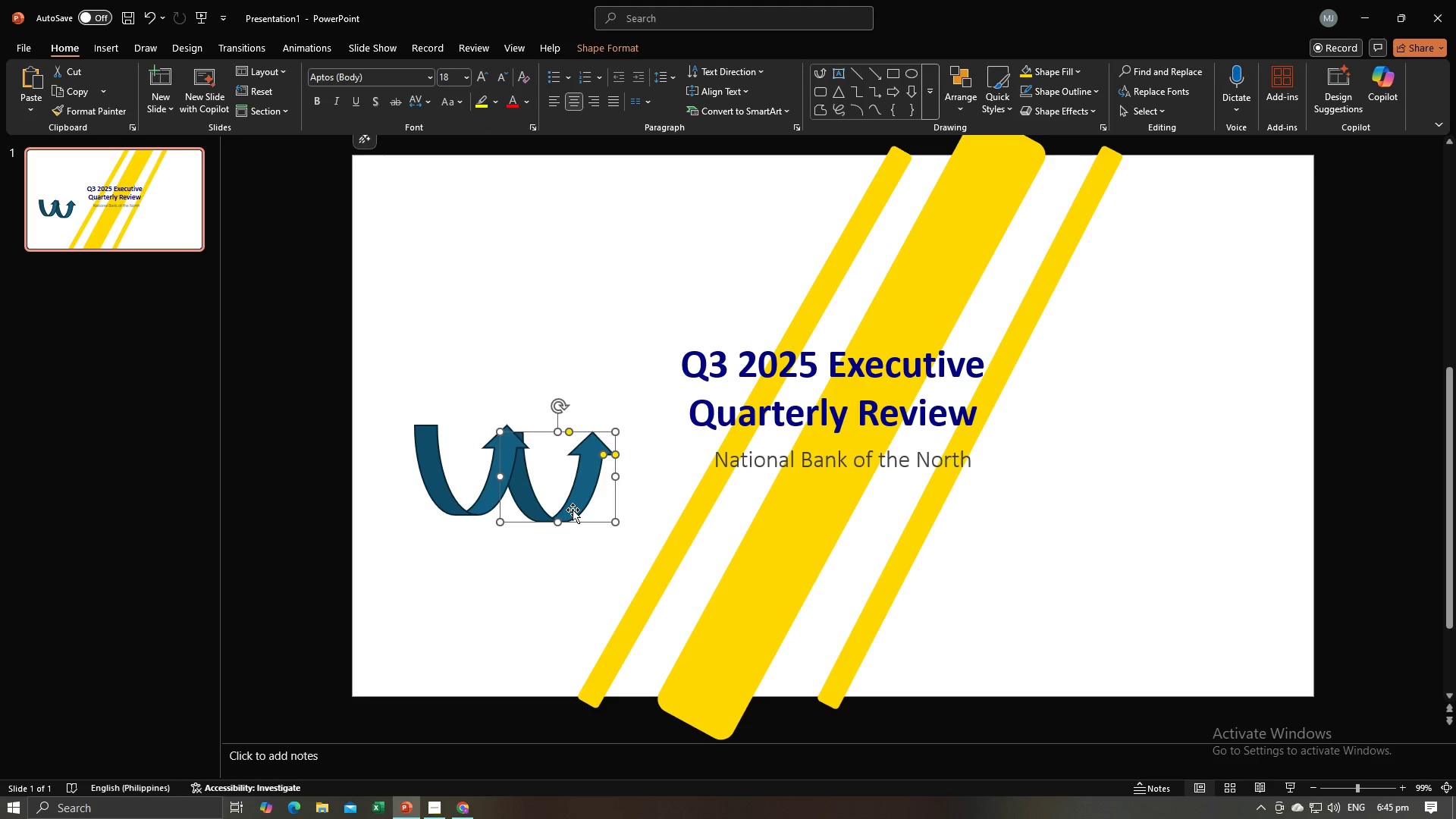 
double_click([573, 510])
 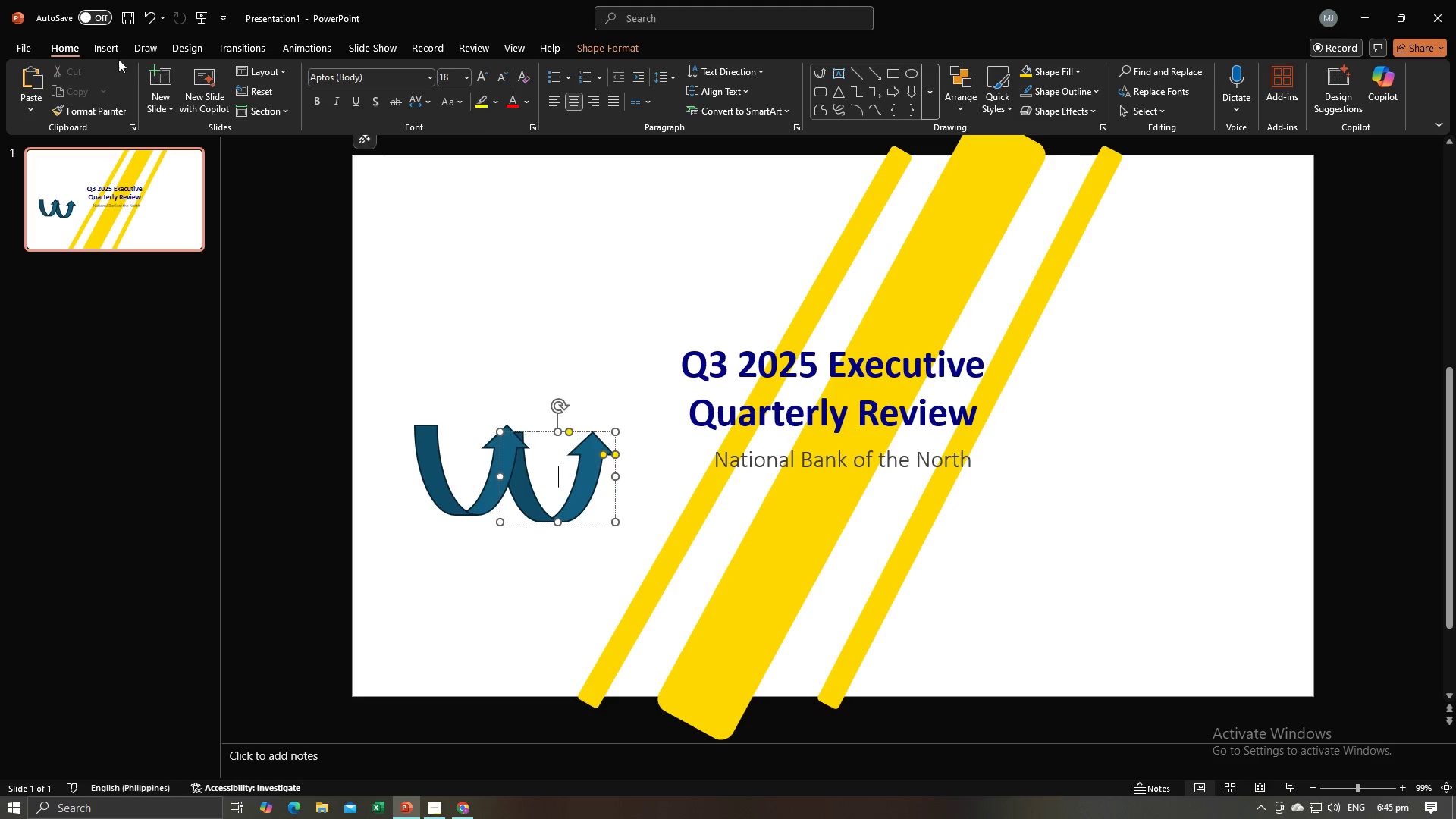 
left_click([114, 46])
 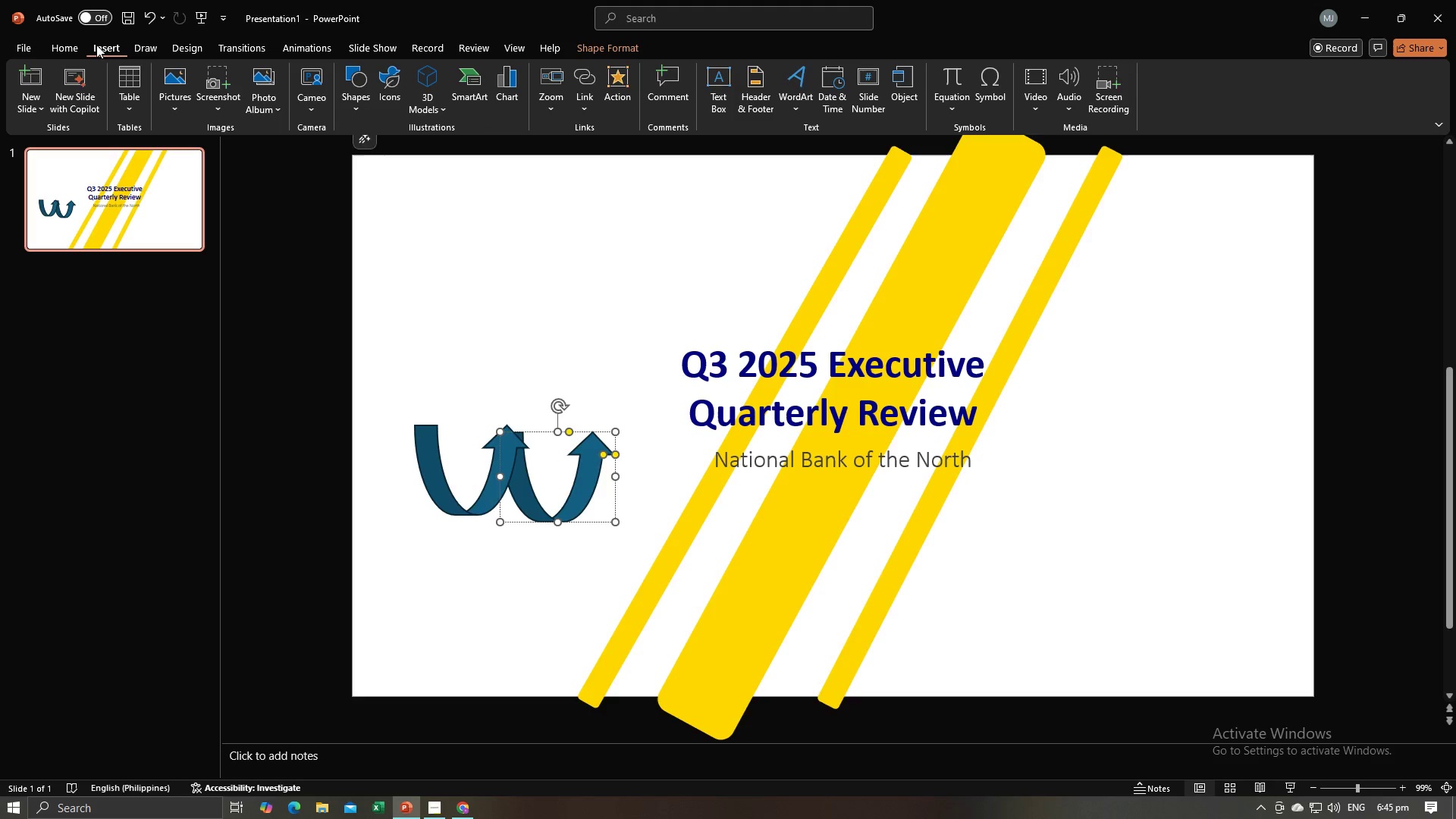 
left_click([65, 49])
 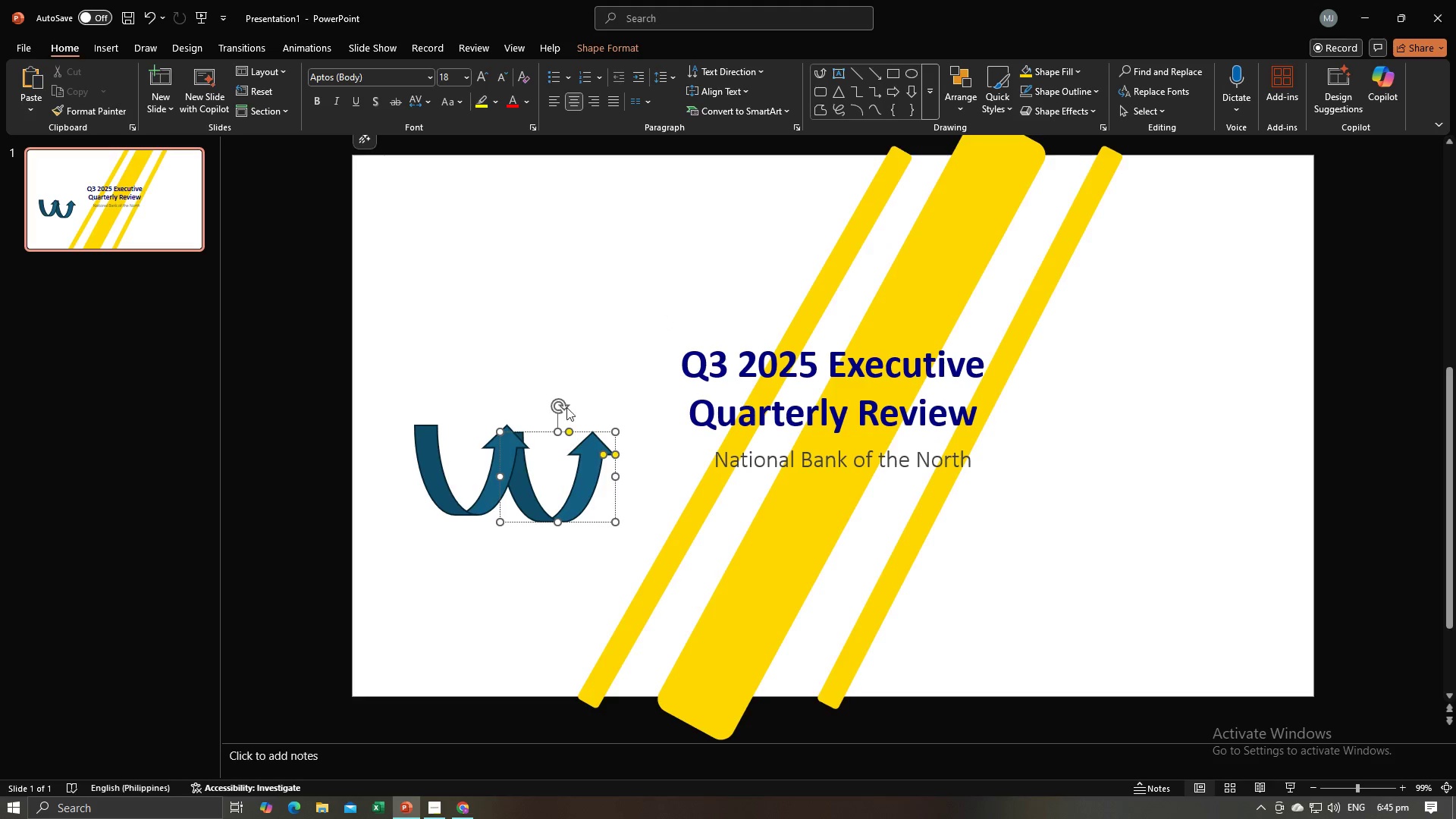 
left_click([964, 108])
 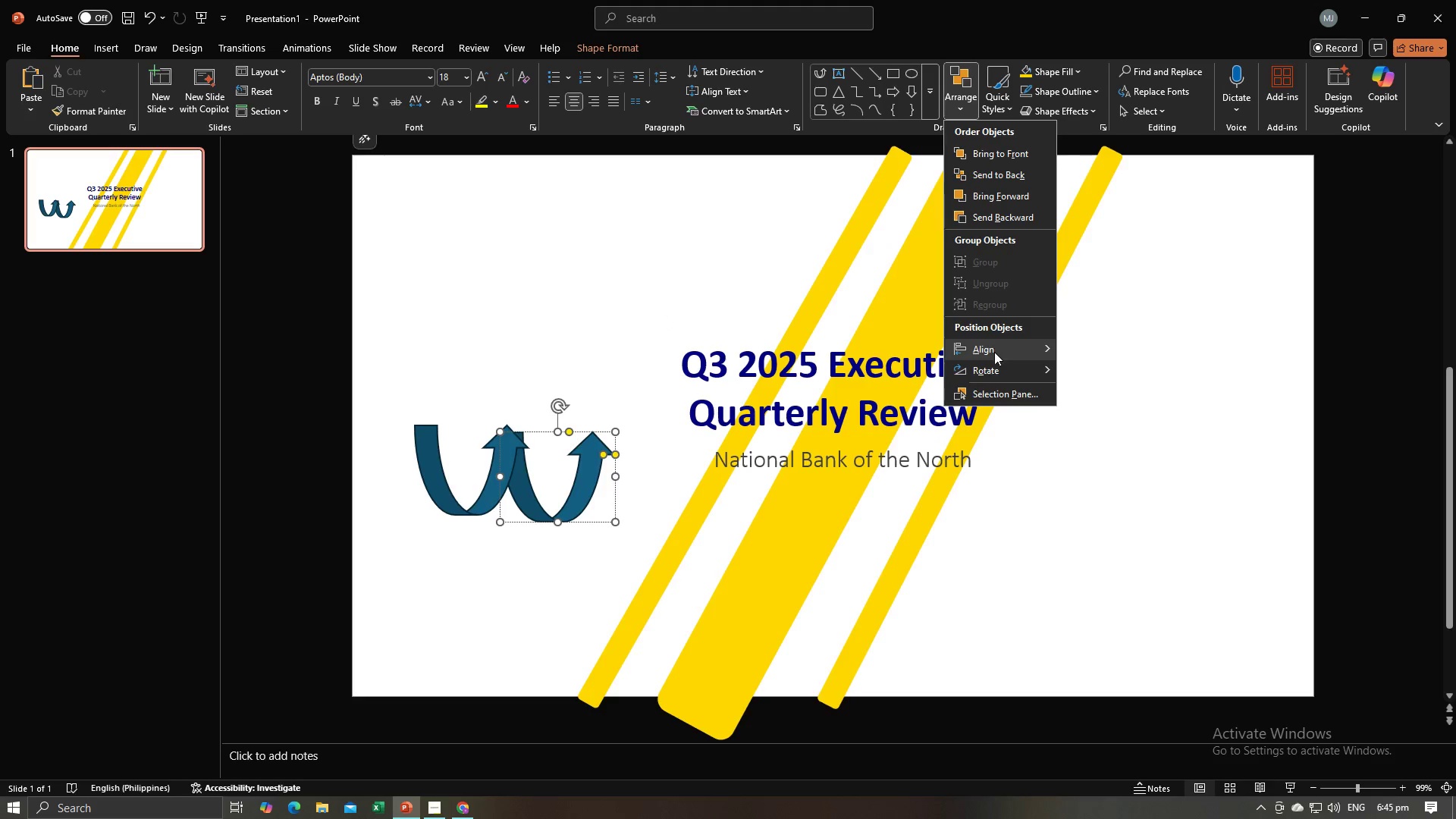 
left_click([993, 367])
 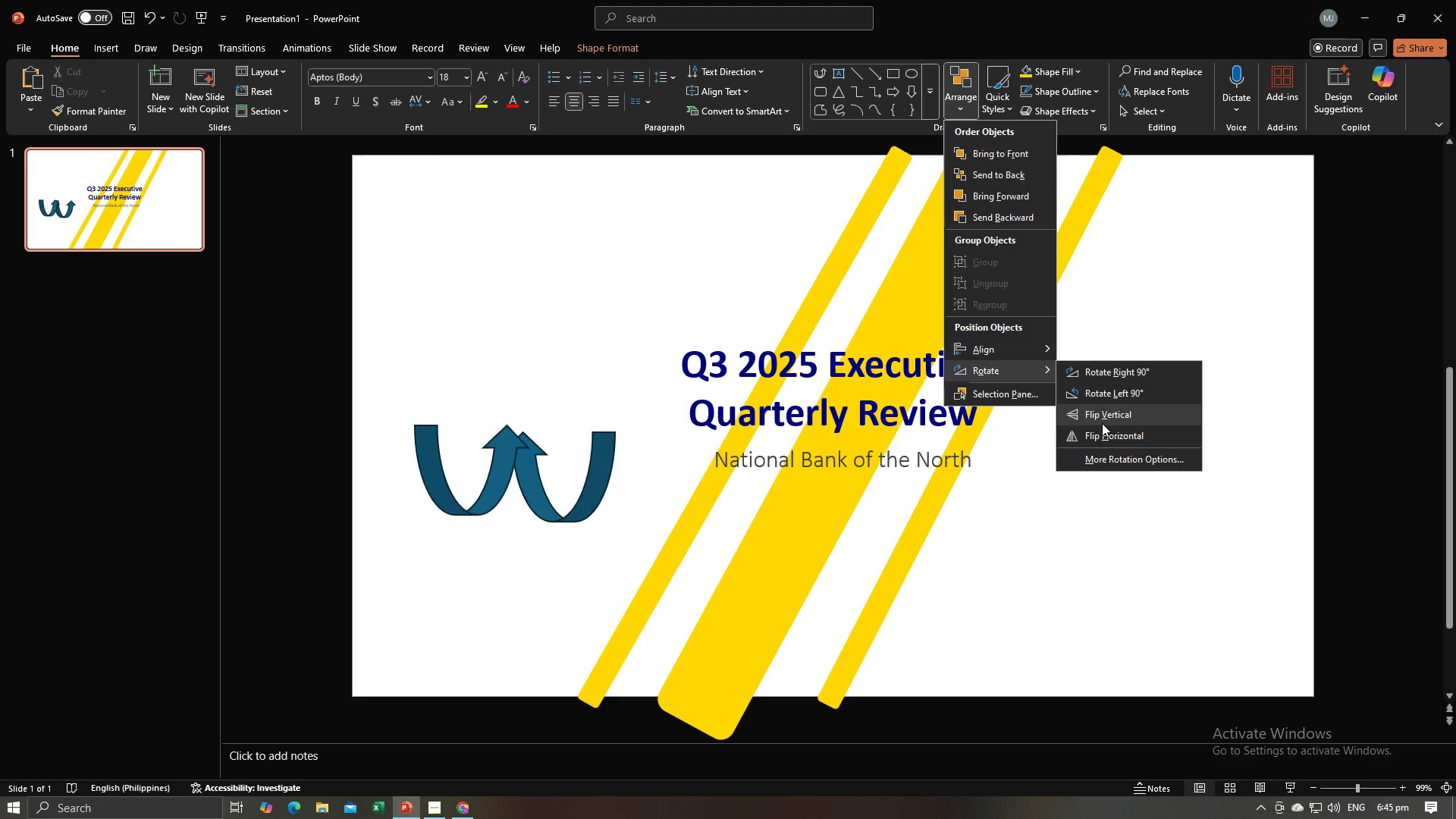 
left_click([1102, 418])
 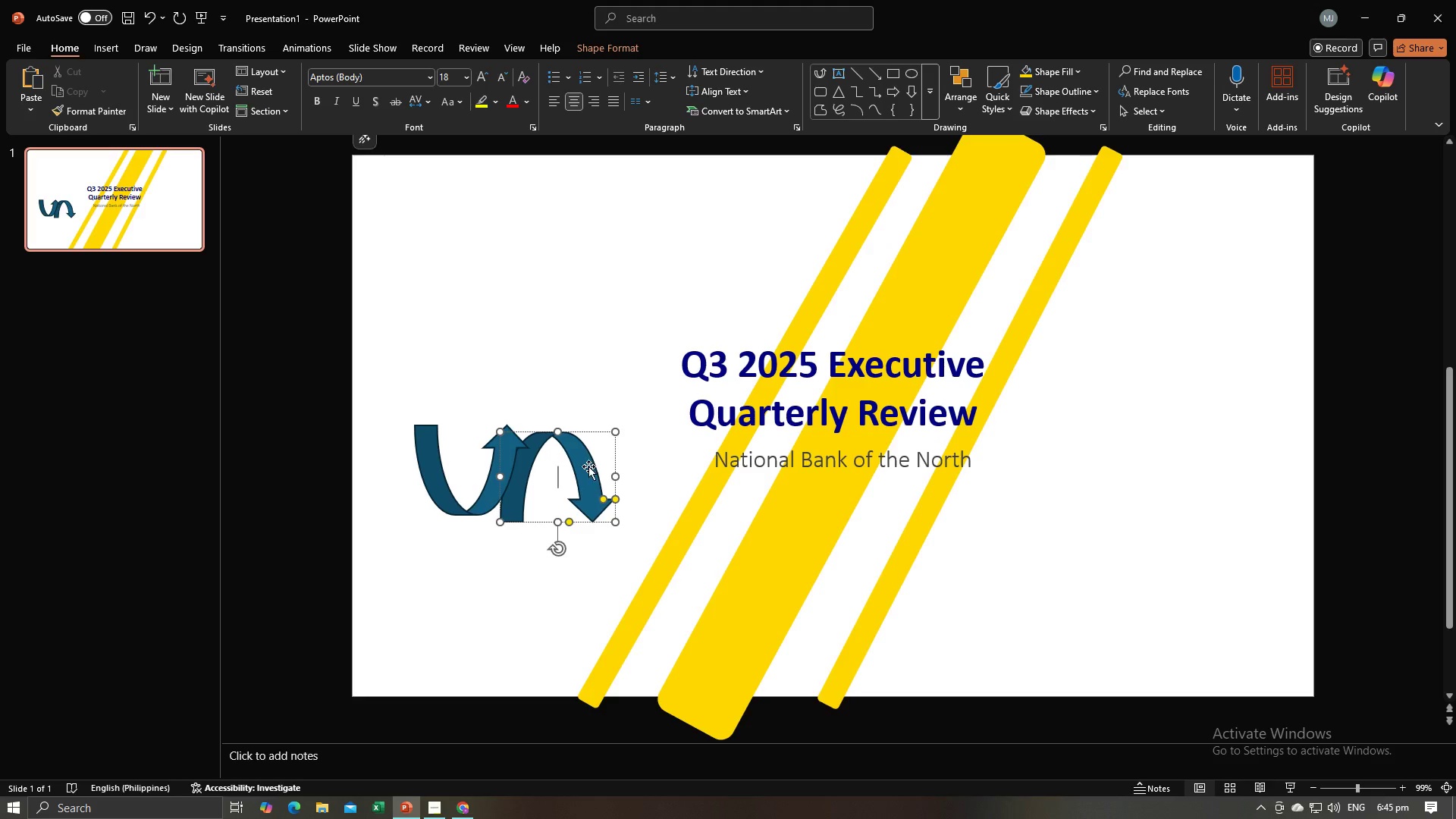 
left_click_drag(start_coordinate=[588, 466], to_coordinate=[574, 431])
 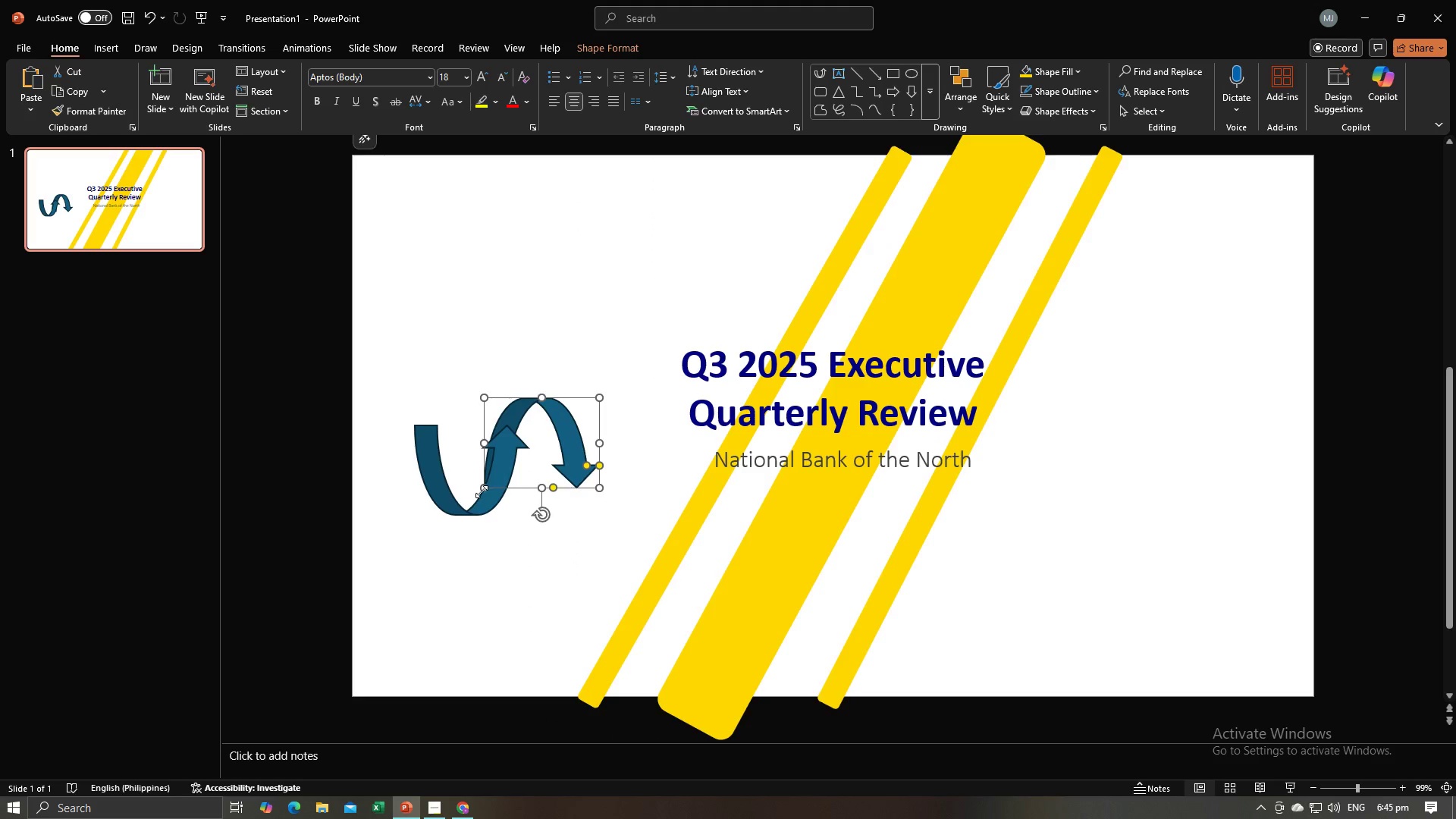 
hold_key(key=ControlLeft, duration=1.02)
left_click([450, 491])
 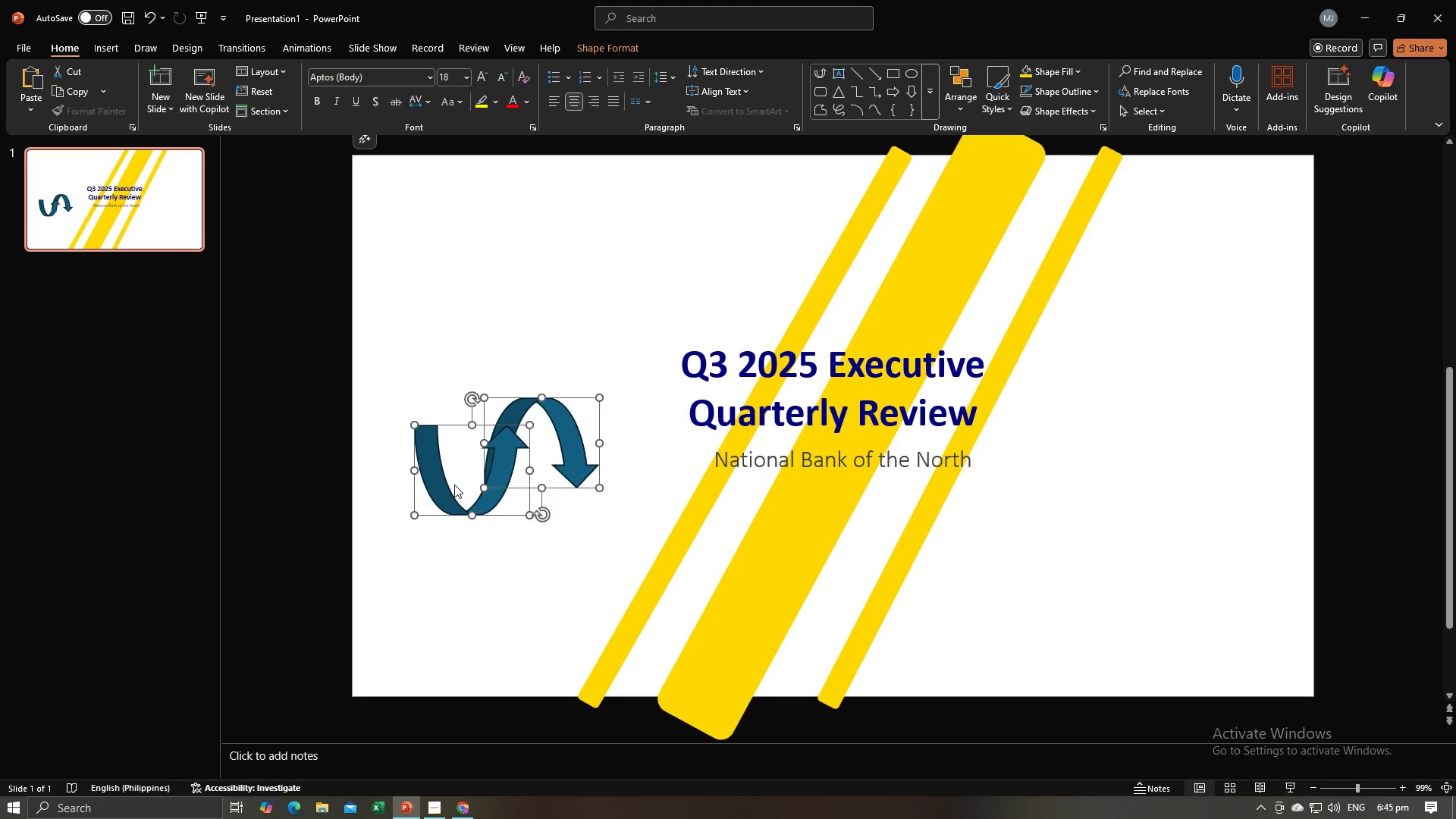 
right_click([454, 485])
 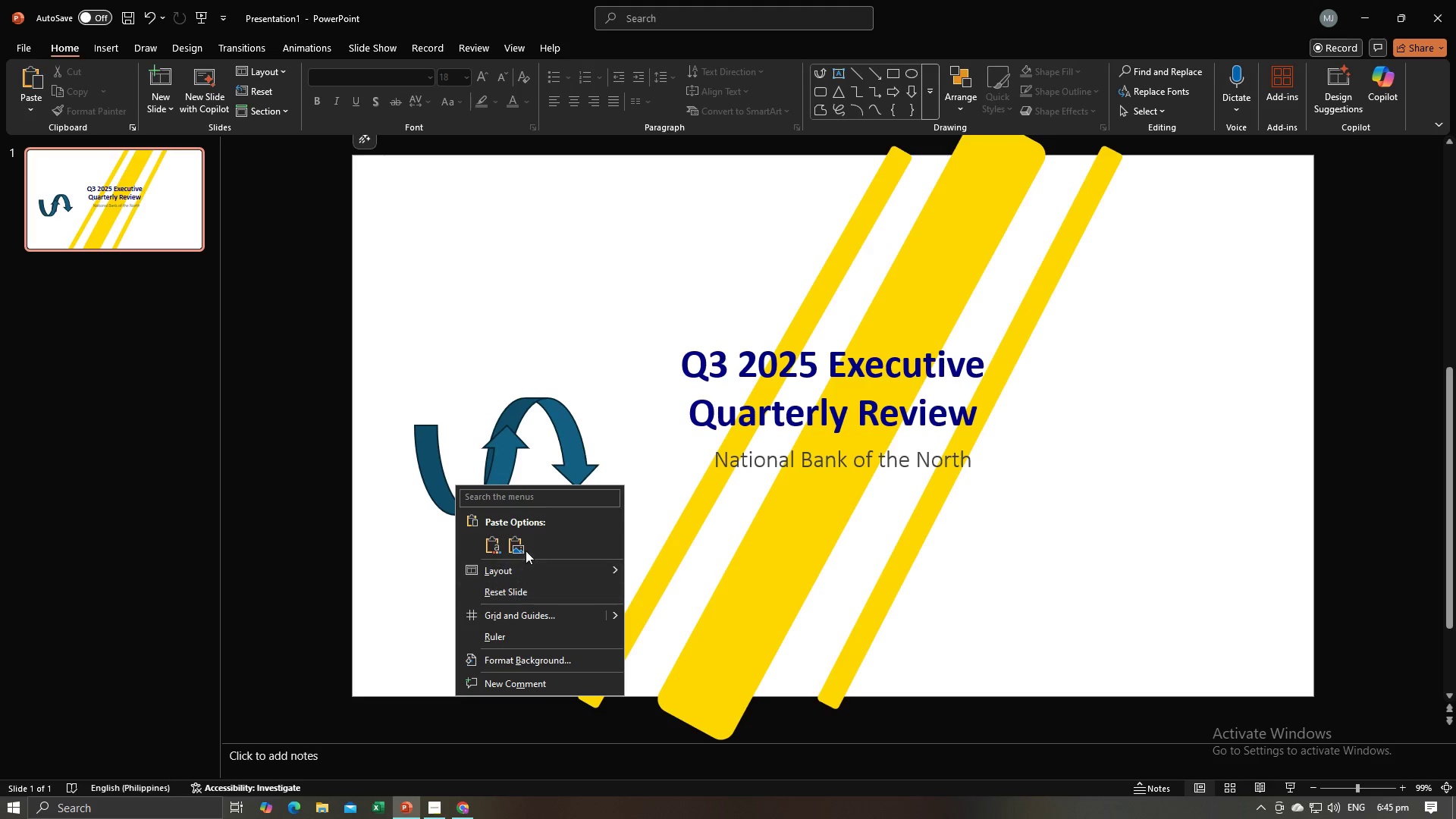 
left_click([340, 551])
 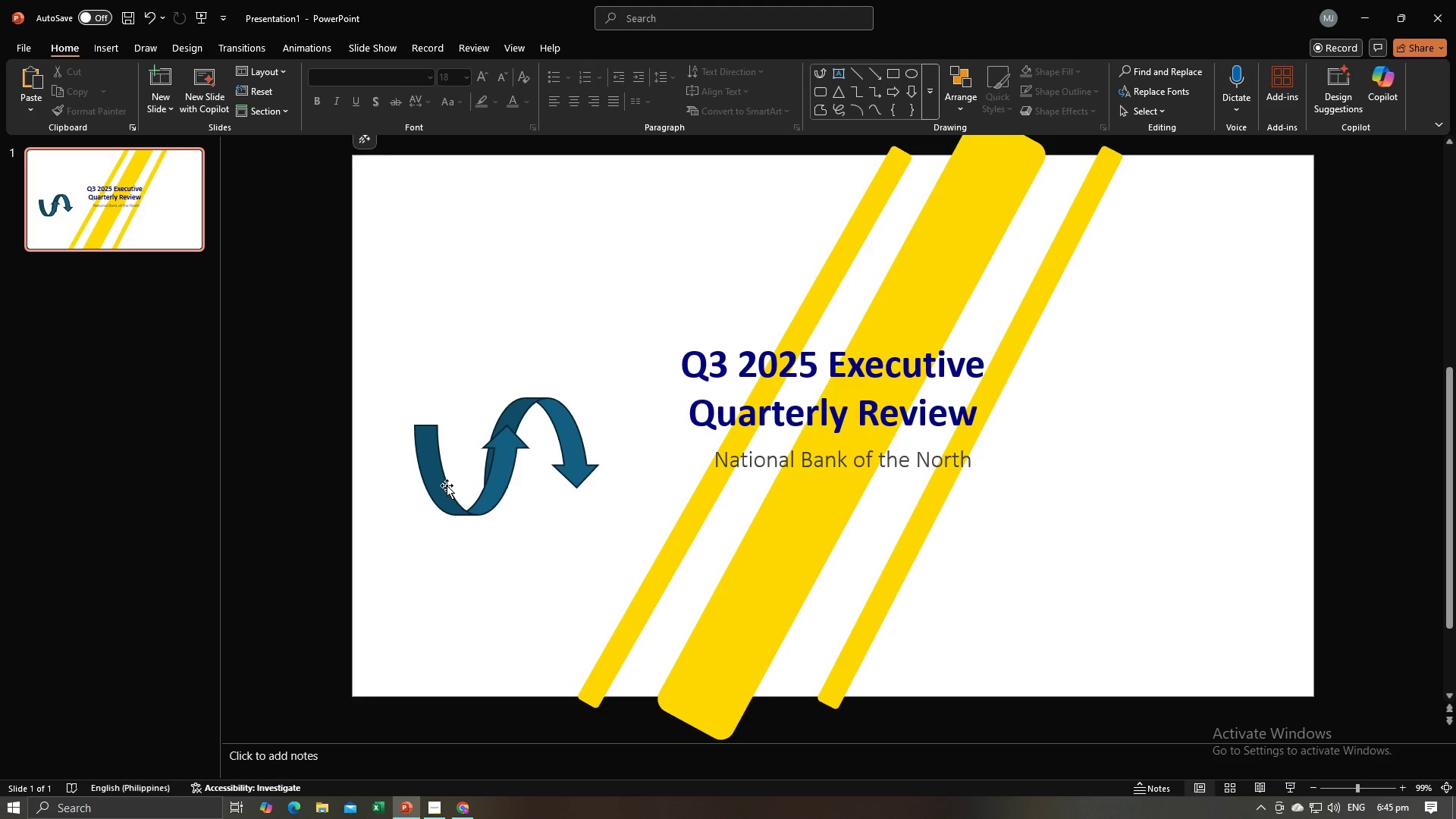 
hold_key(key=ShiftLeft, duration=1.52)
left_click([447, 485])
 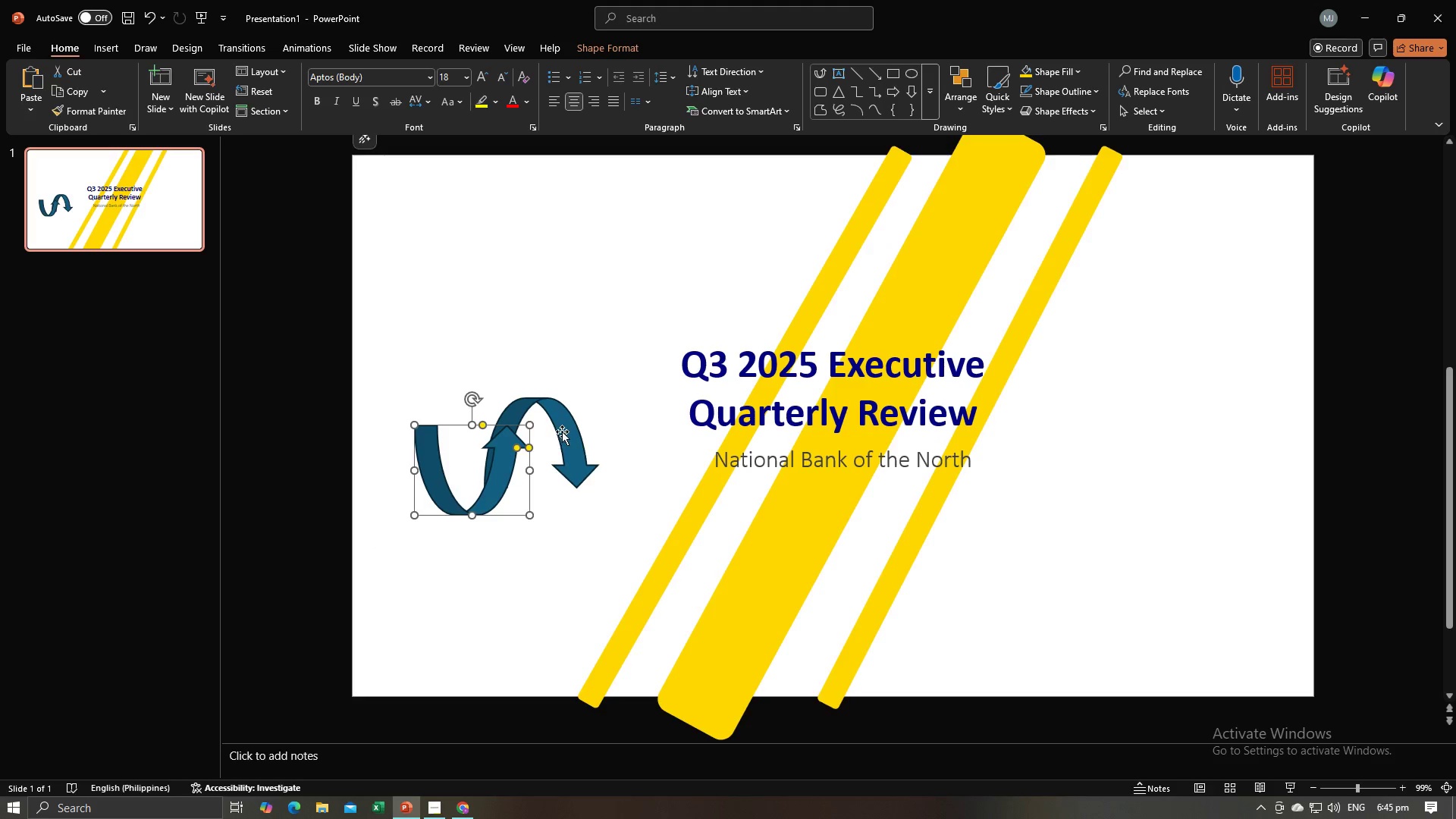 
left_click([563, 431])
 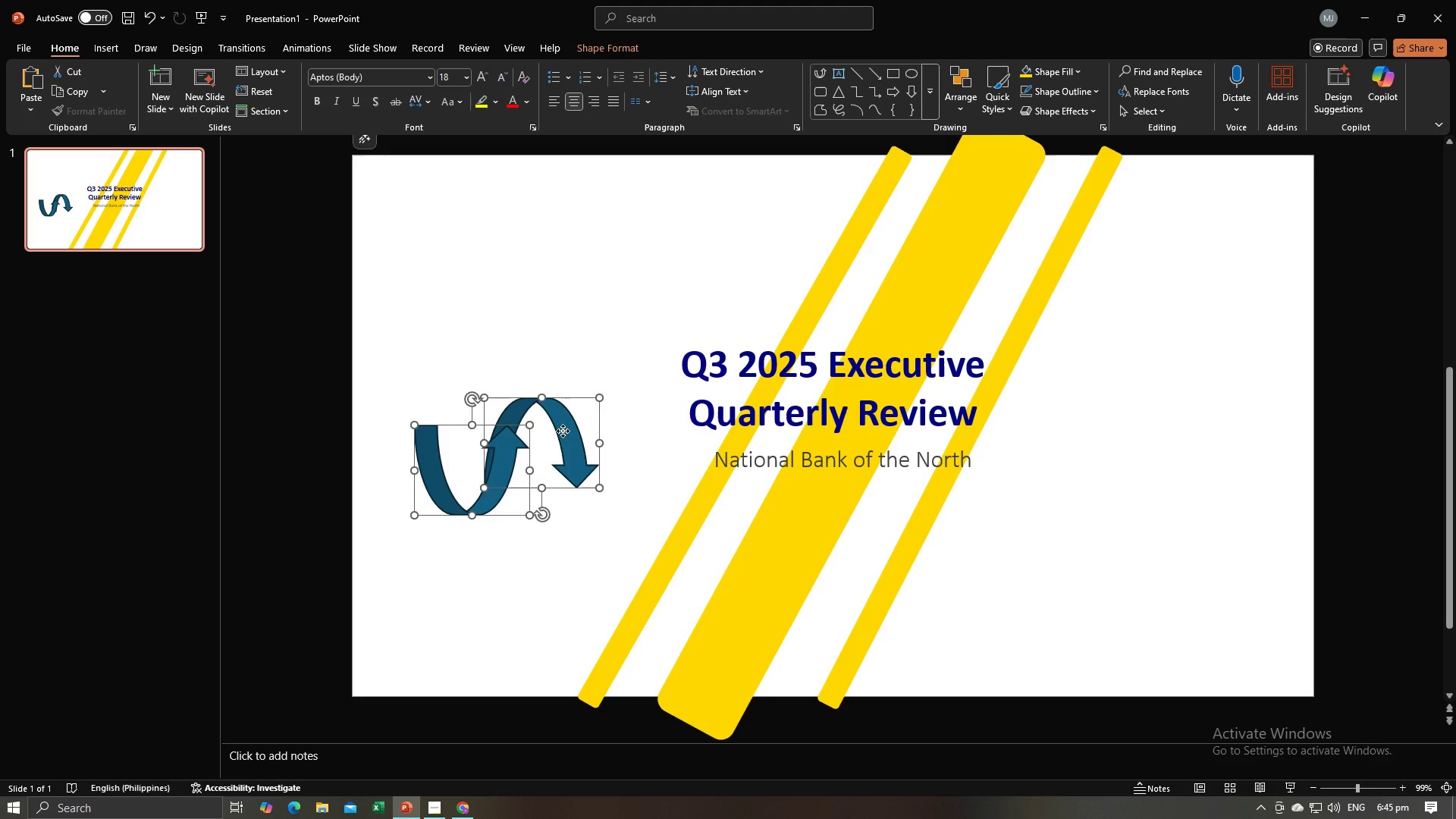 
hold_key(key=ShiftLeft, duration=0.31)
right_click([563, 431])
 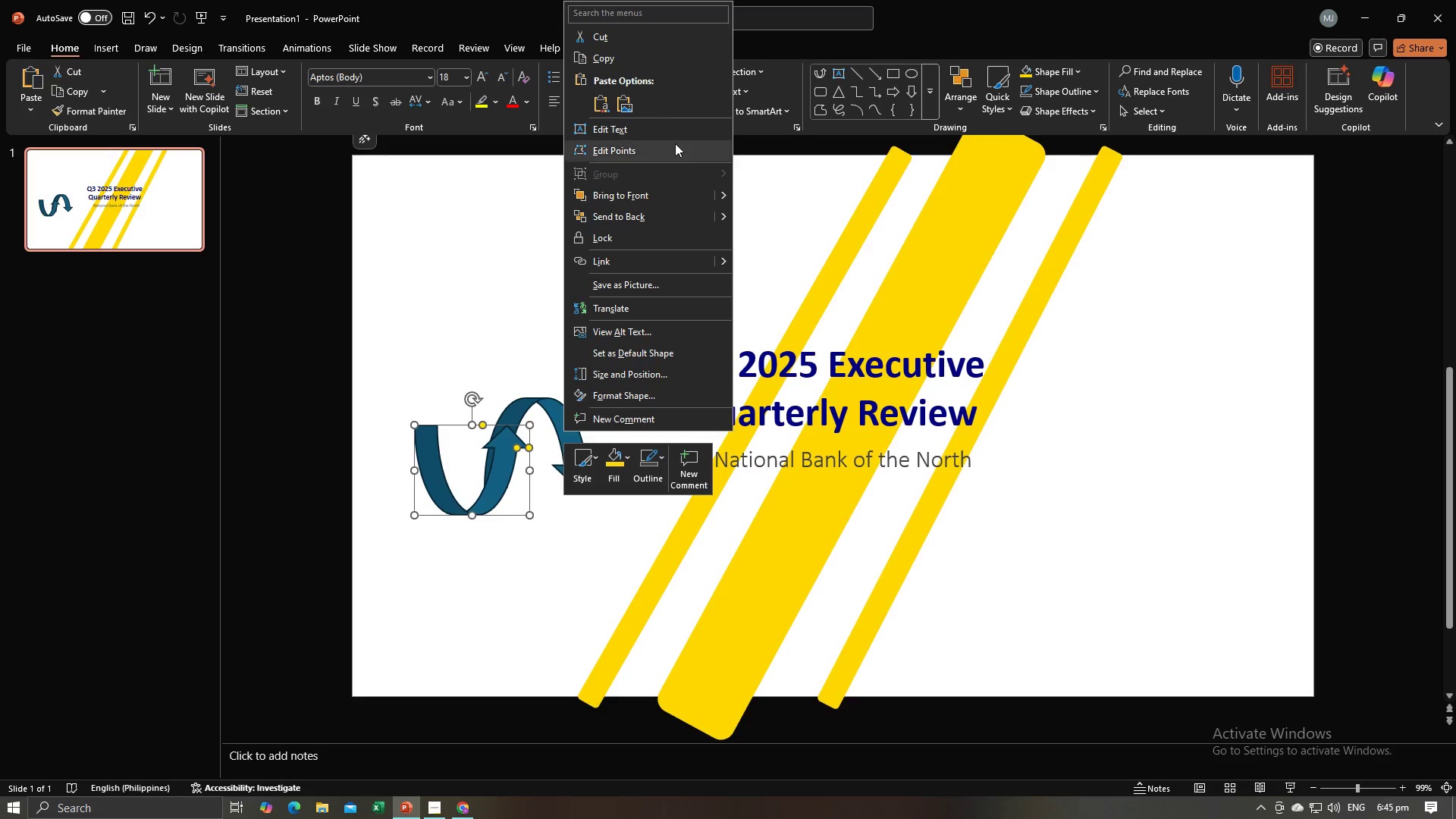 
wait(5.07)
 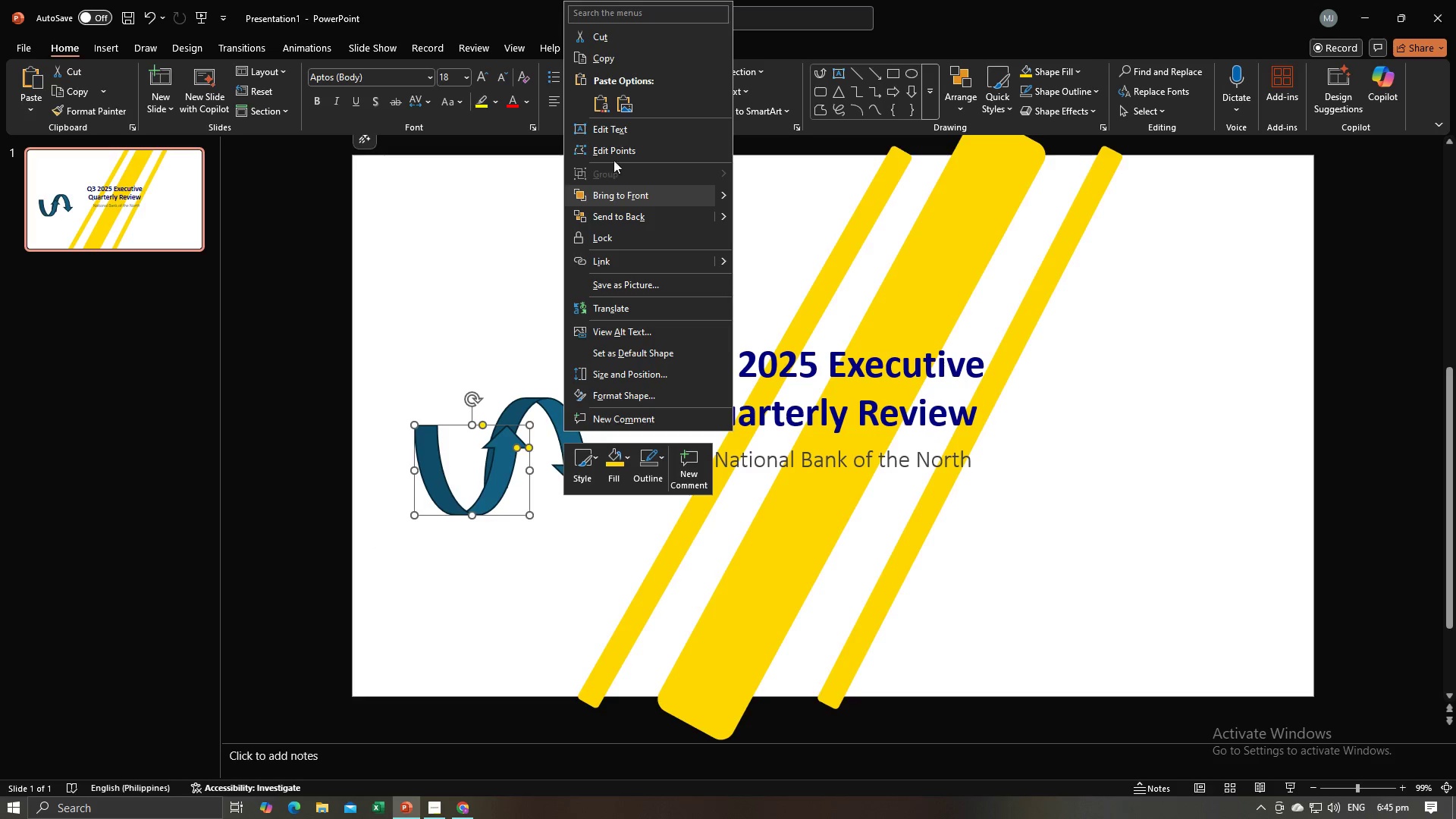 
left_click([444, 375])
 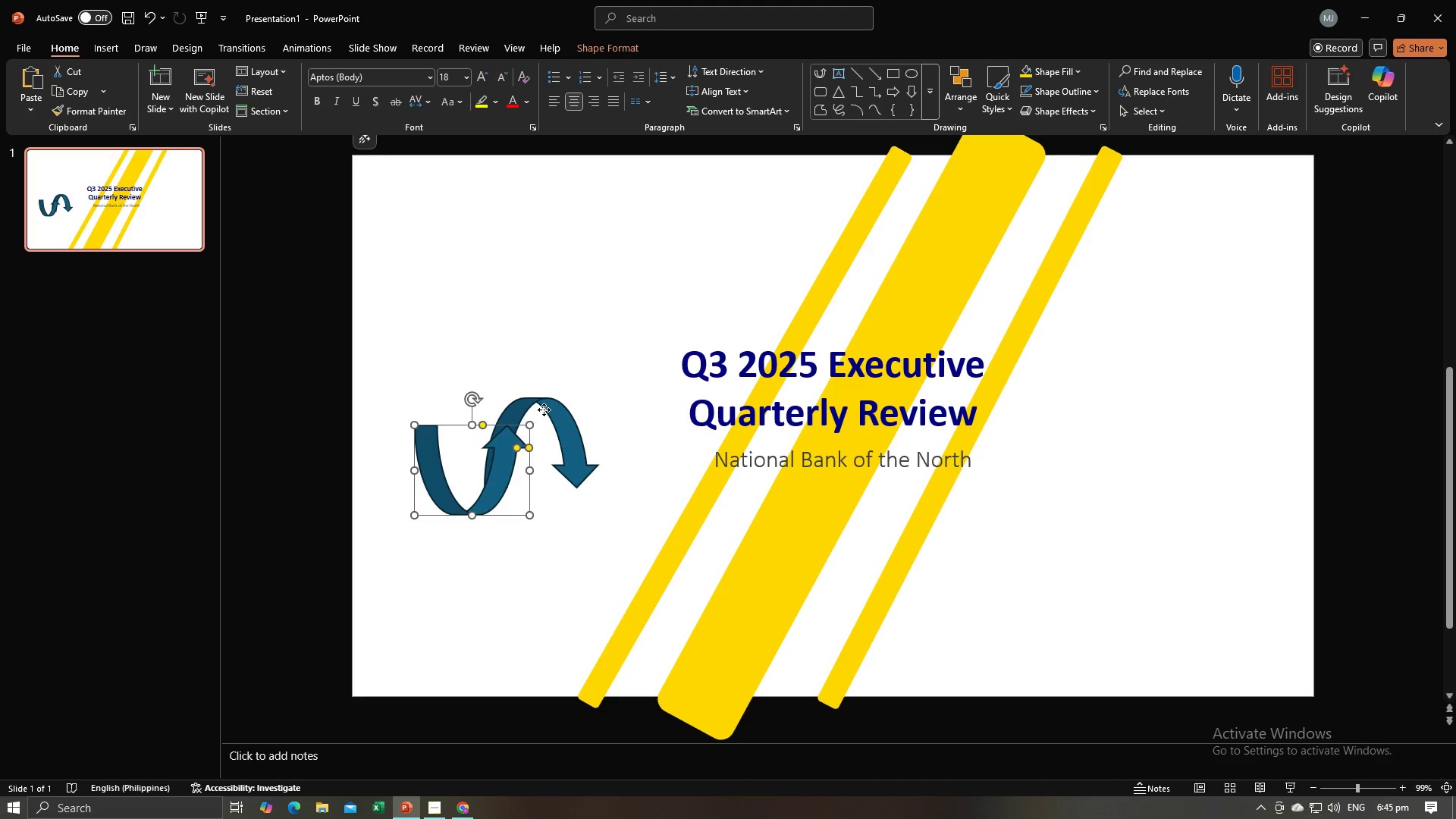 
left_click([544, 410])
 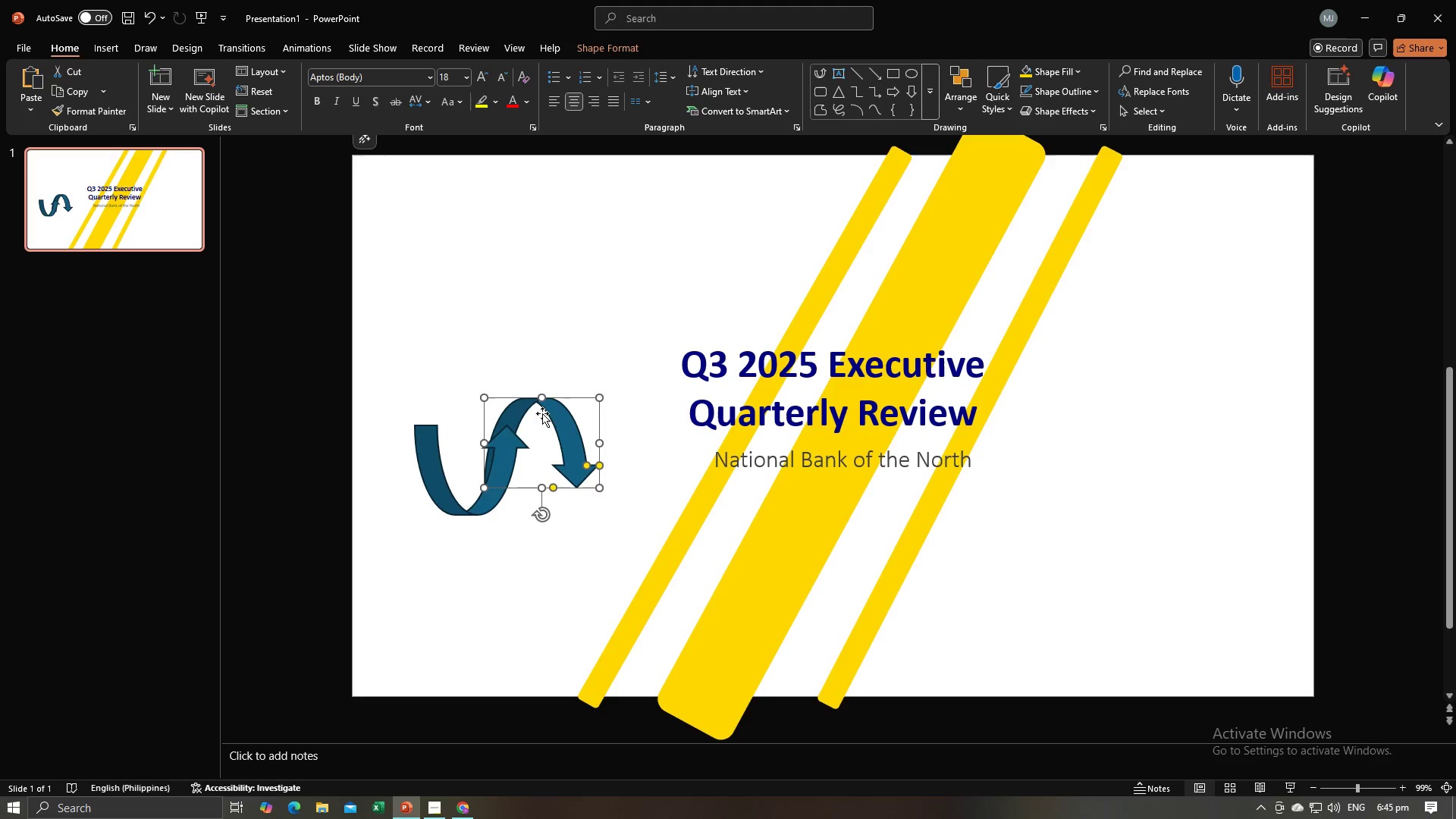 
hold_key(key=ShiftLeft, duration=1.11)
left_click([483, 504])
 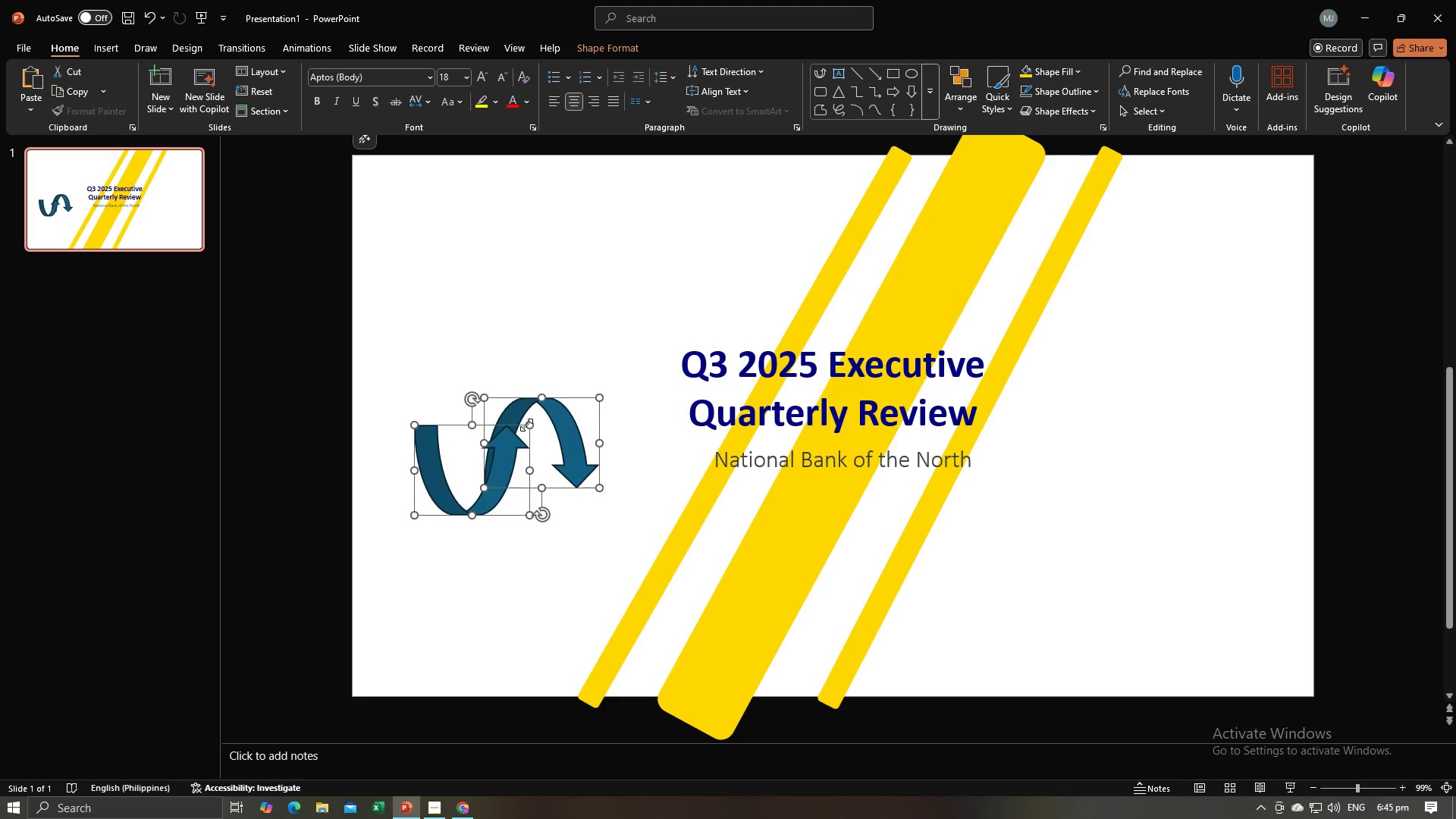 
right_click([526, 425])
 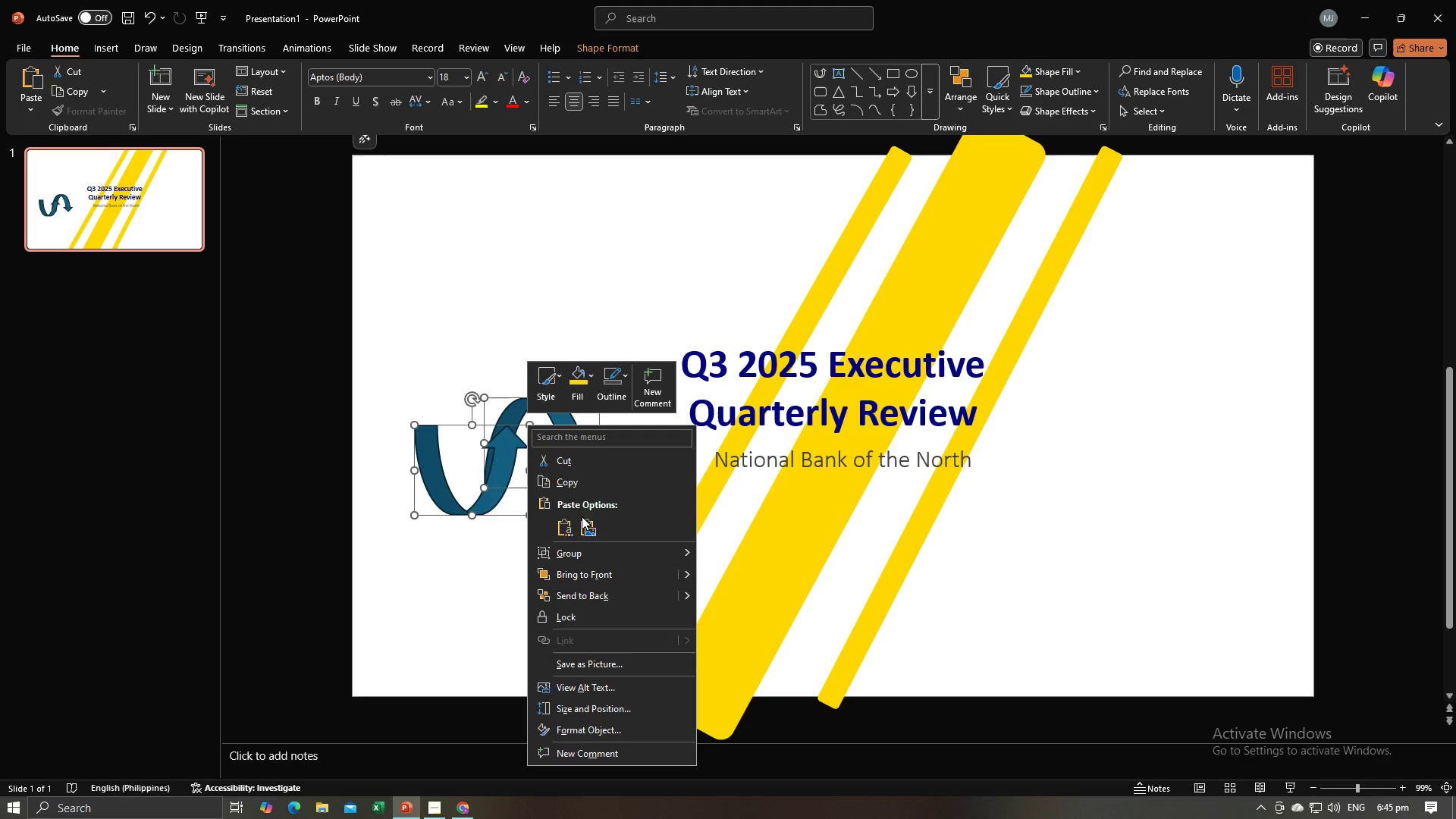 
left_click([608, 547])
 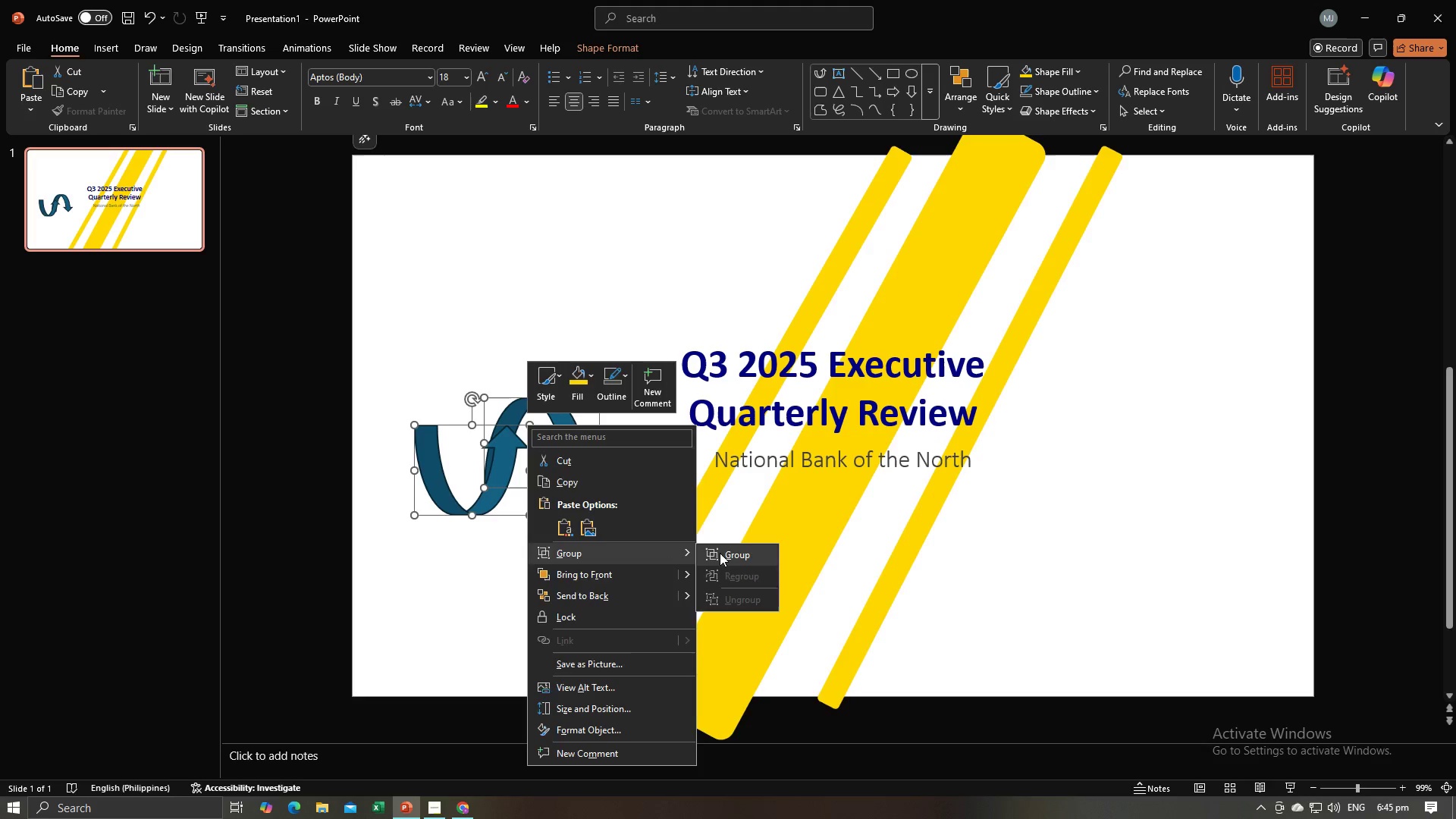 
left_click([720, 553])
 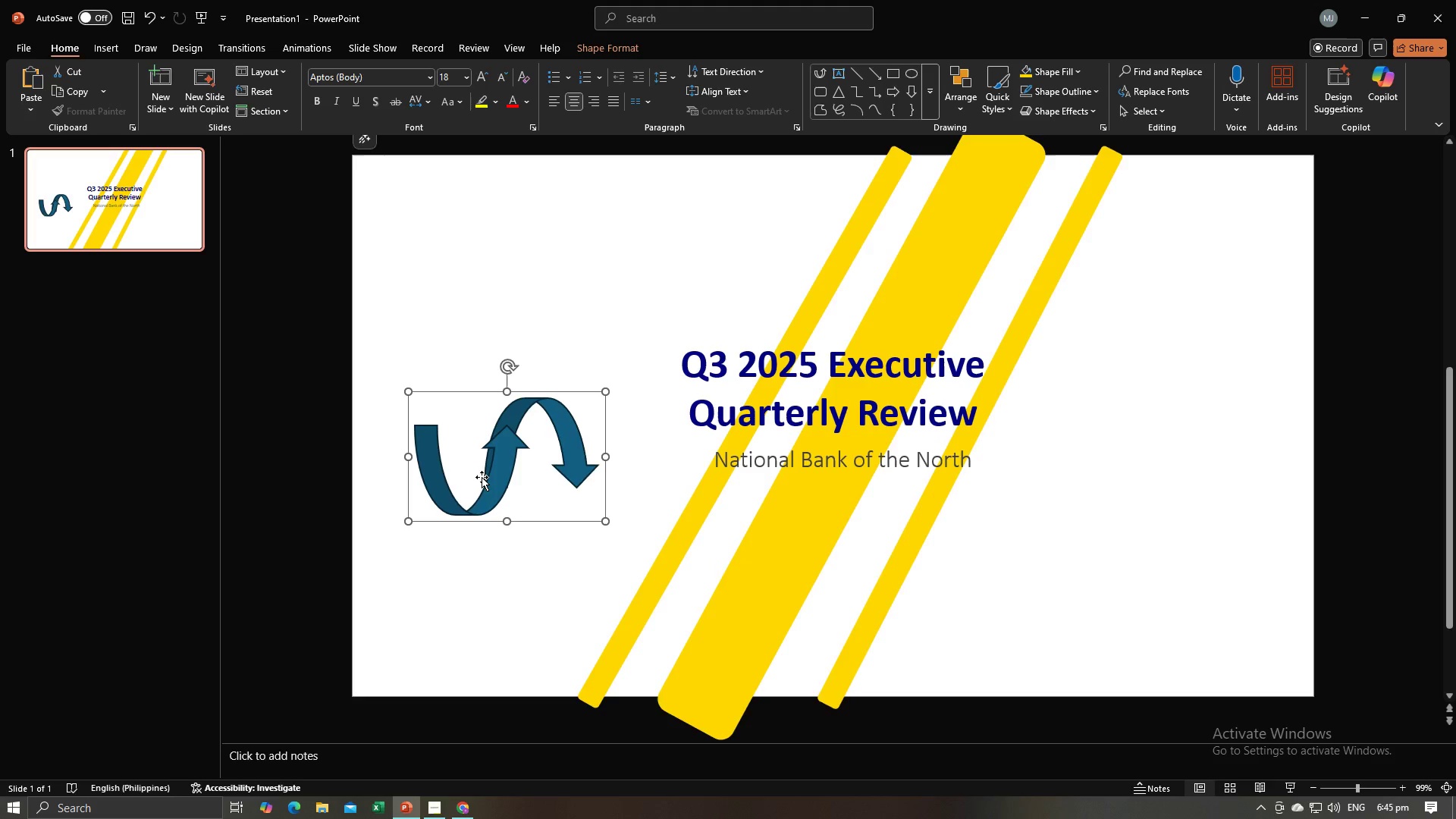 
left_click_drag(start_coordinate=[486, 479], to_coordinate=[453, 485])
 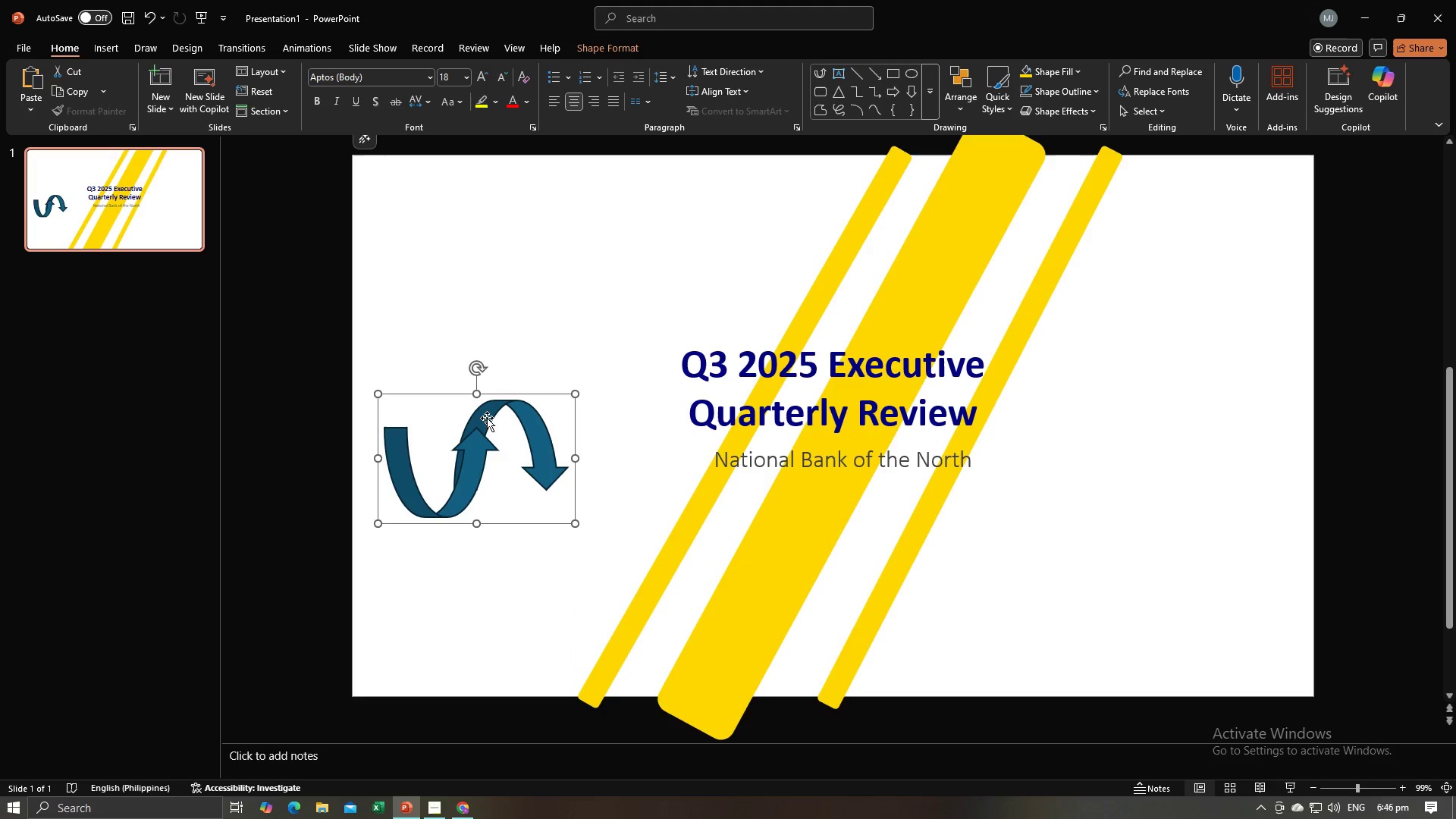 
key(Control+C)
 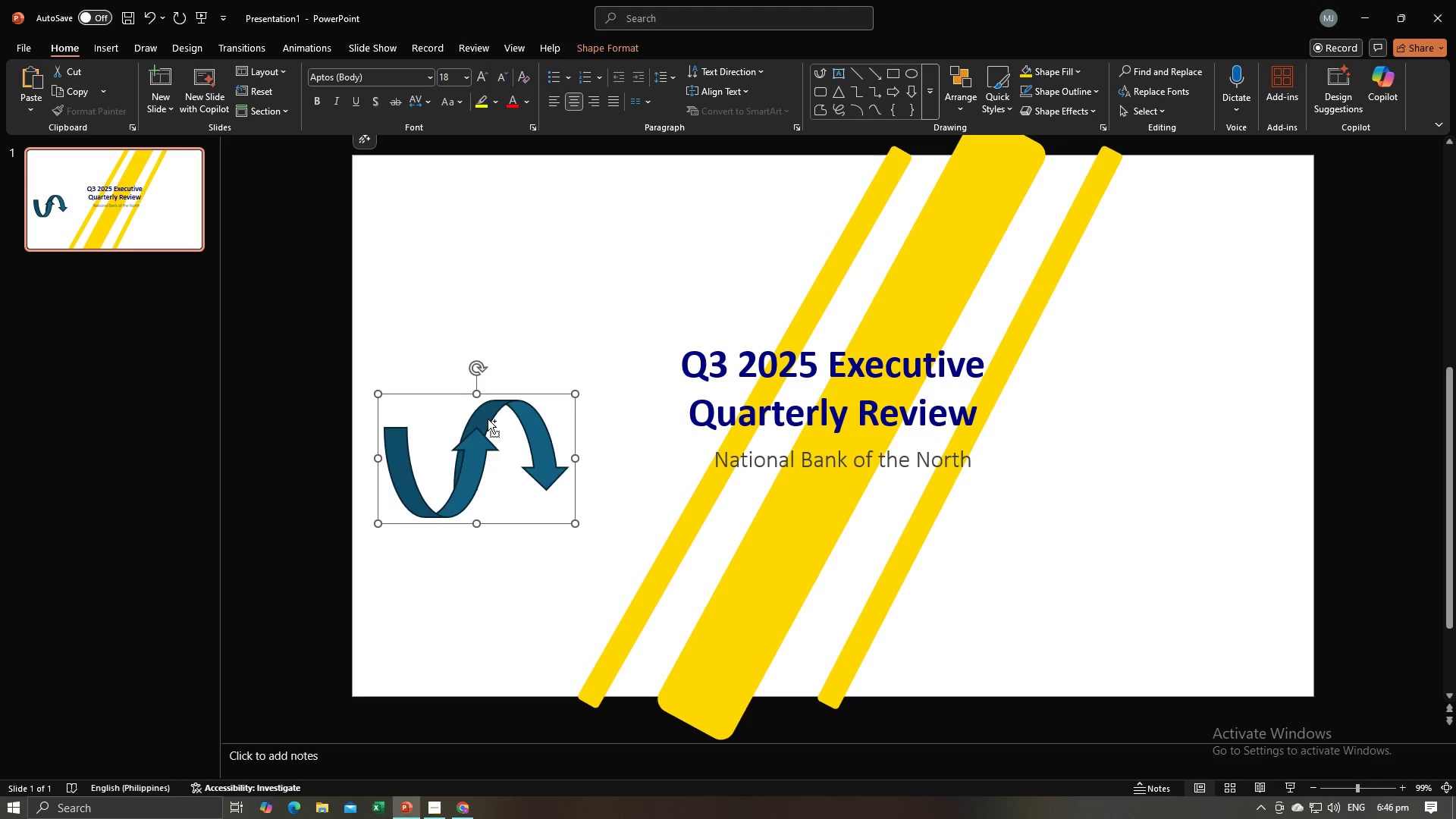 
key(Control+V)
 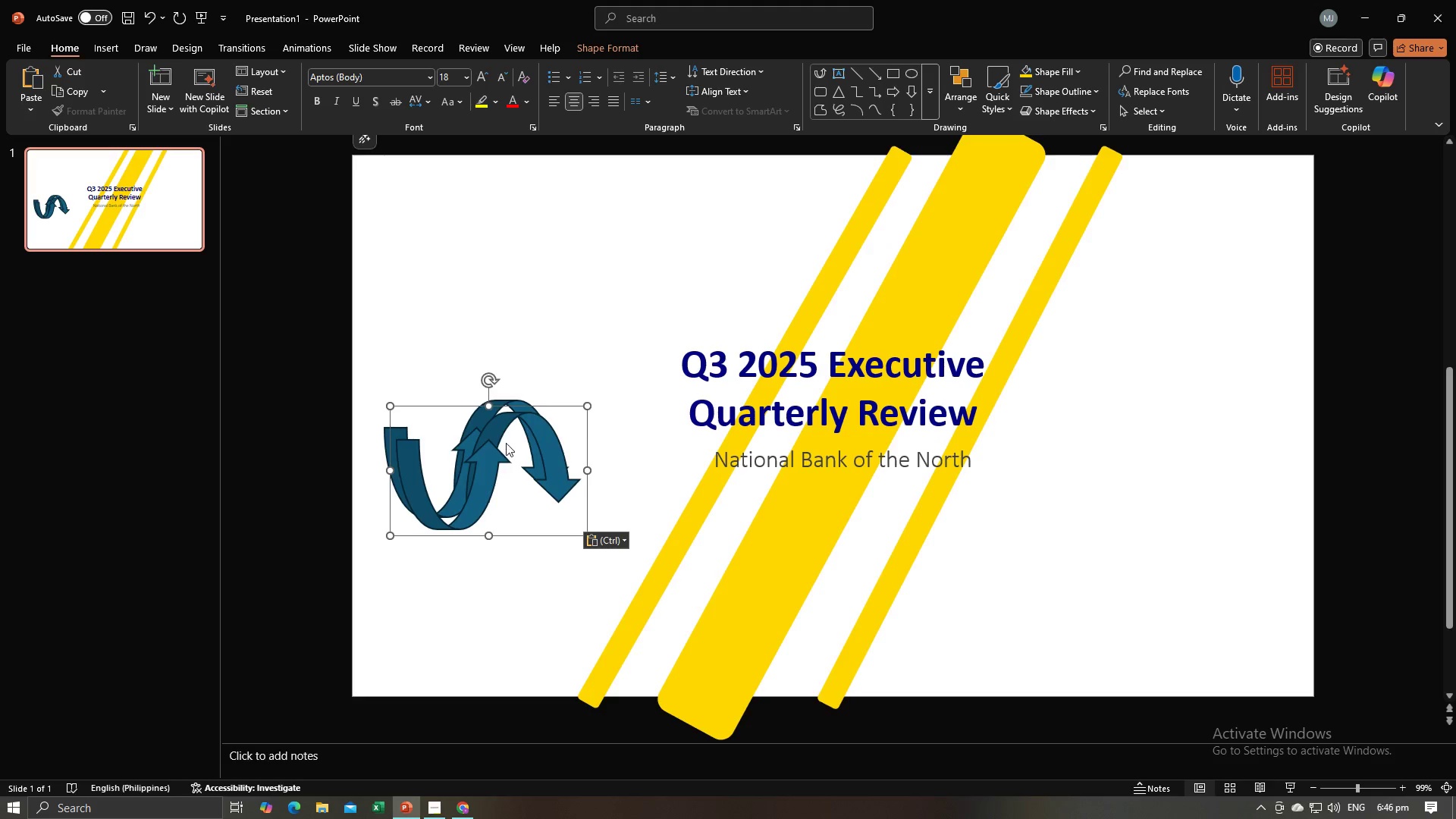 
left_click_drag(start_coordinate=[499, 457], to_coordinate=[631, 449])
 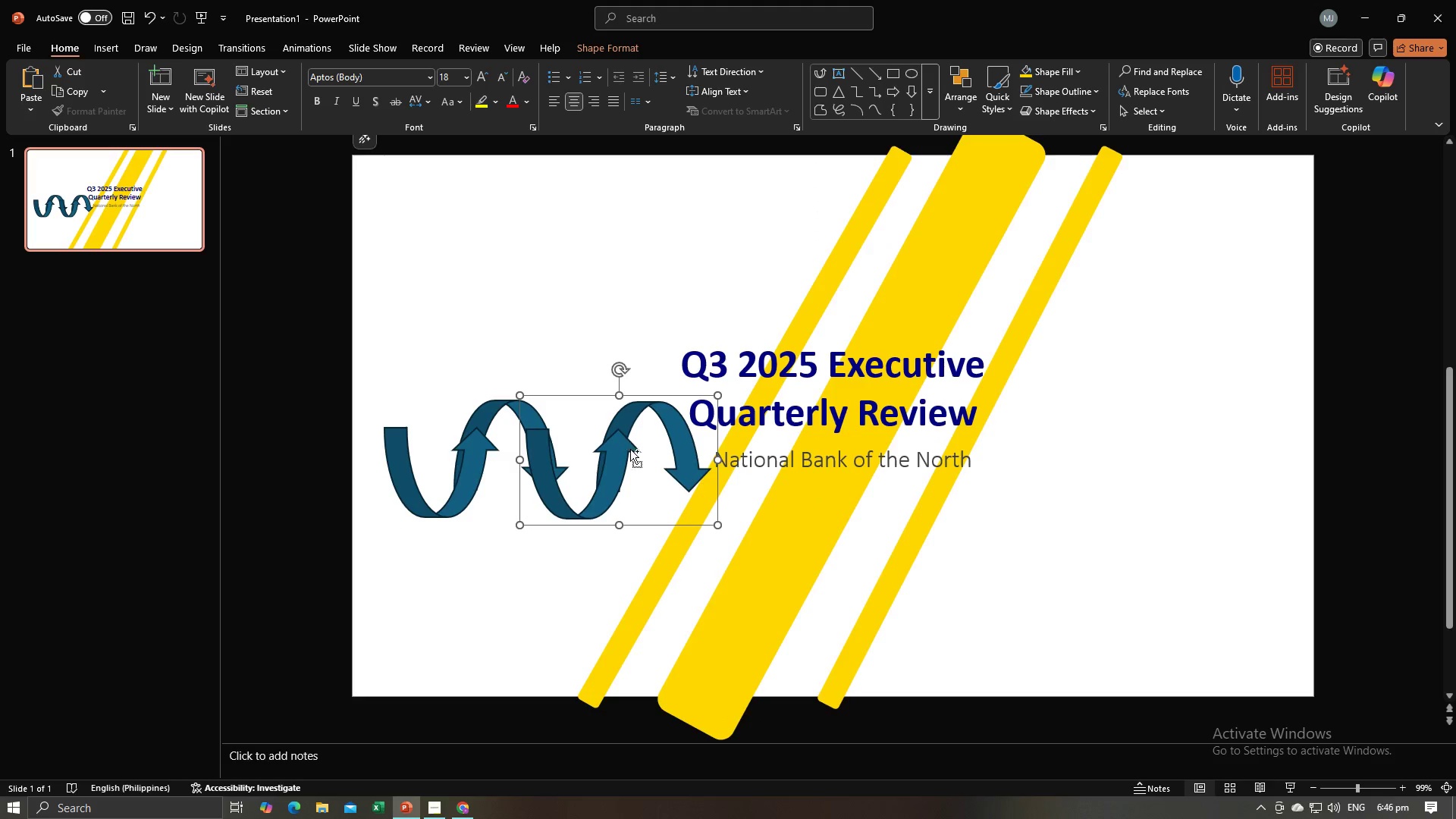 
key(Control+V)
 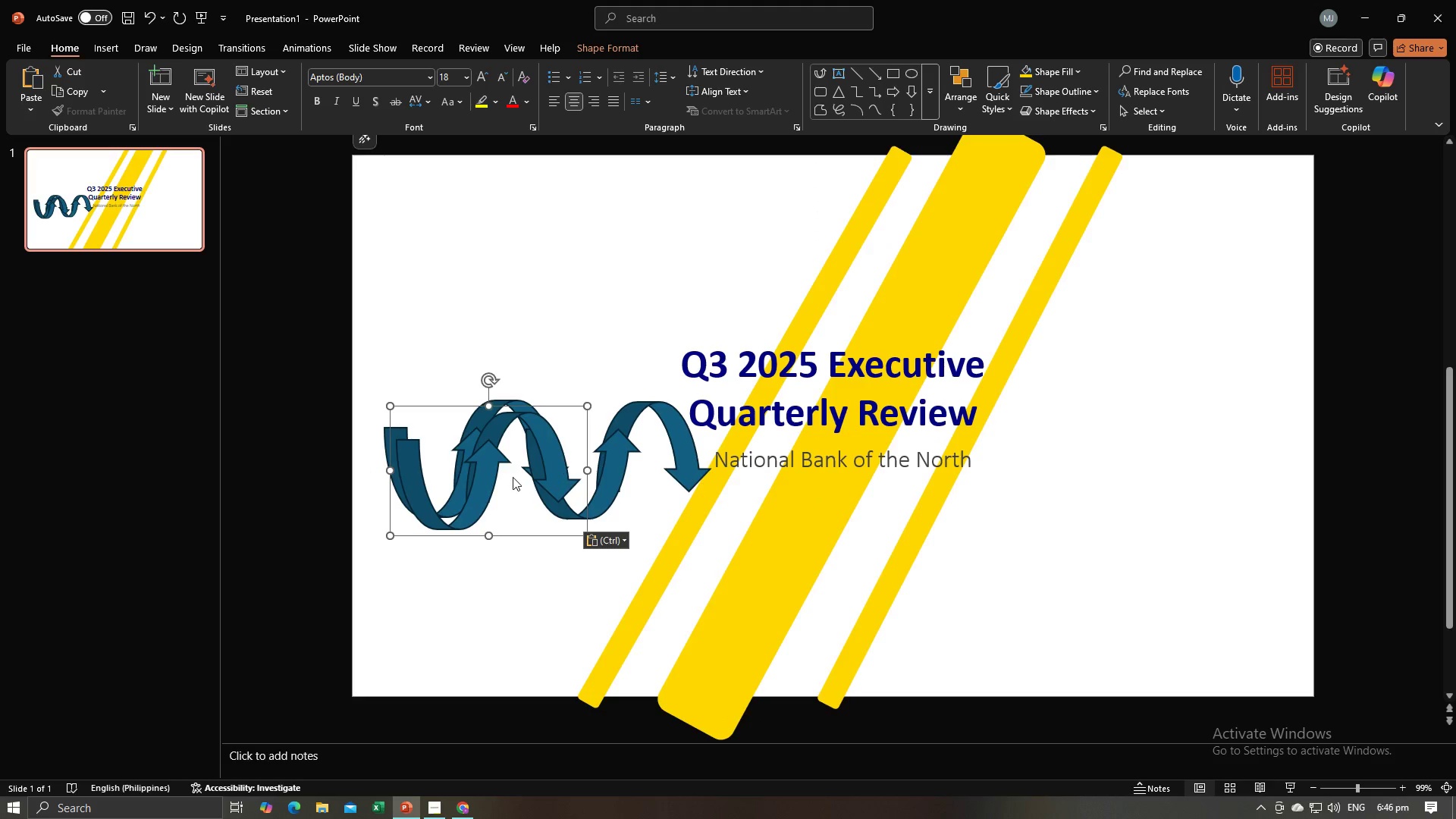 
left_click_drag(start_coordinate=[507, 479], to_coordinate=[741, 482])
 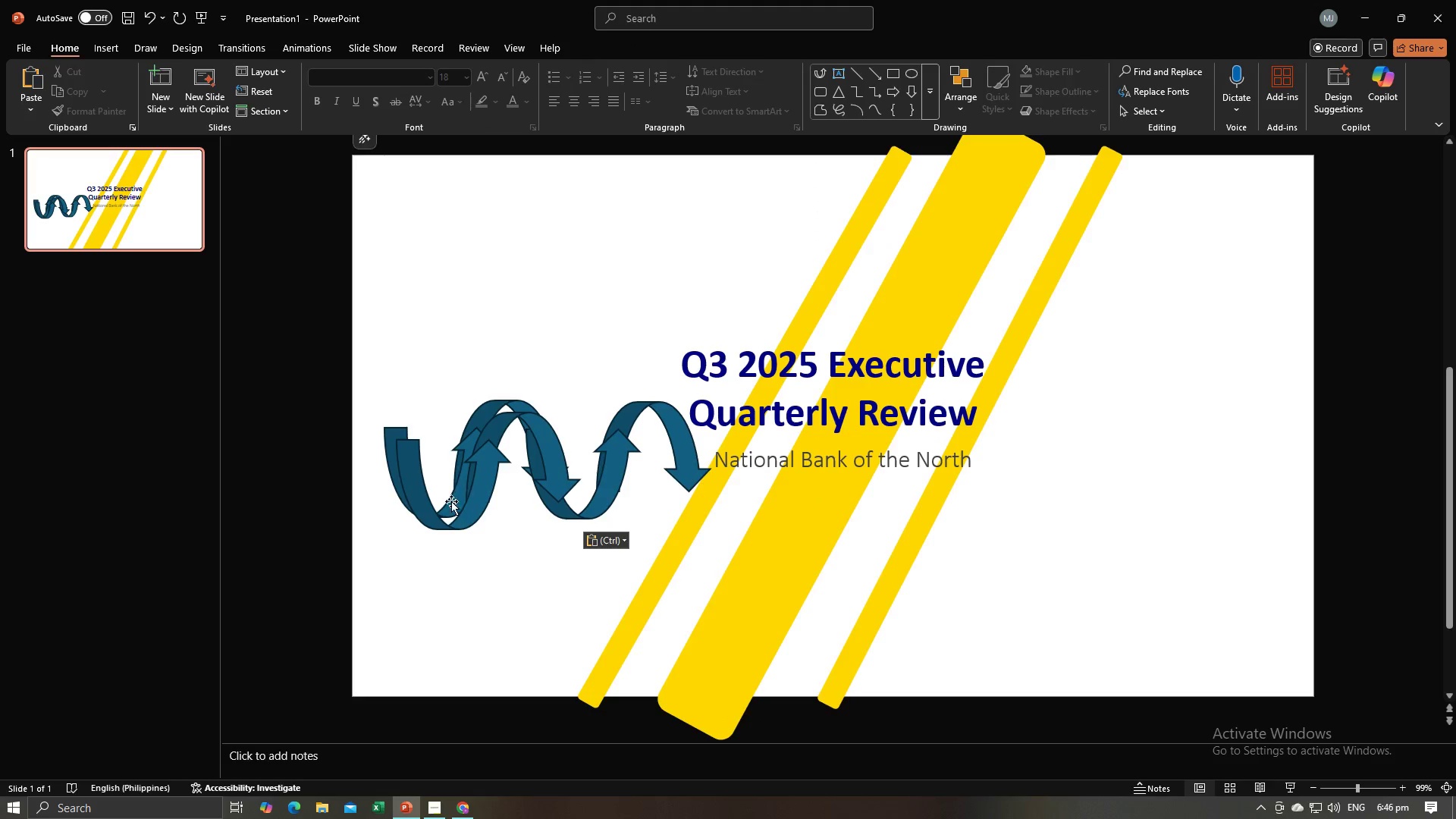 
left_click([450, 501])
 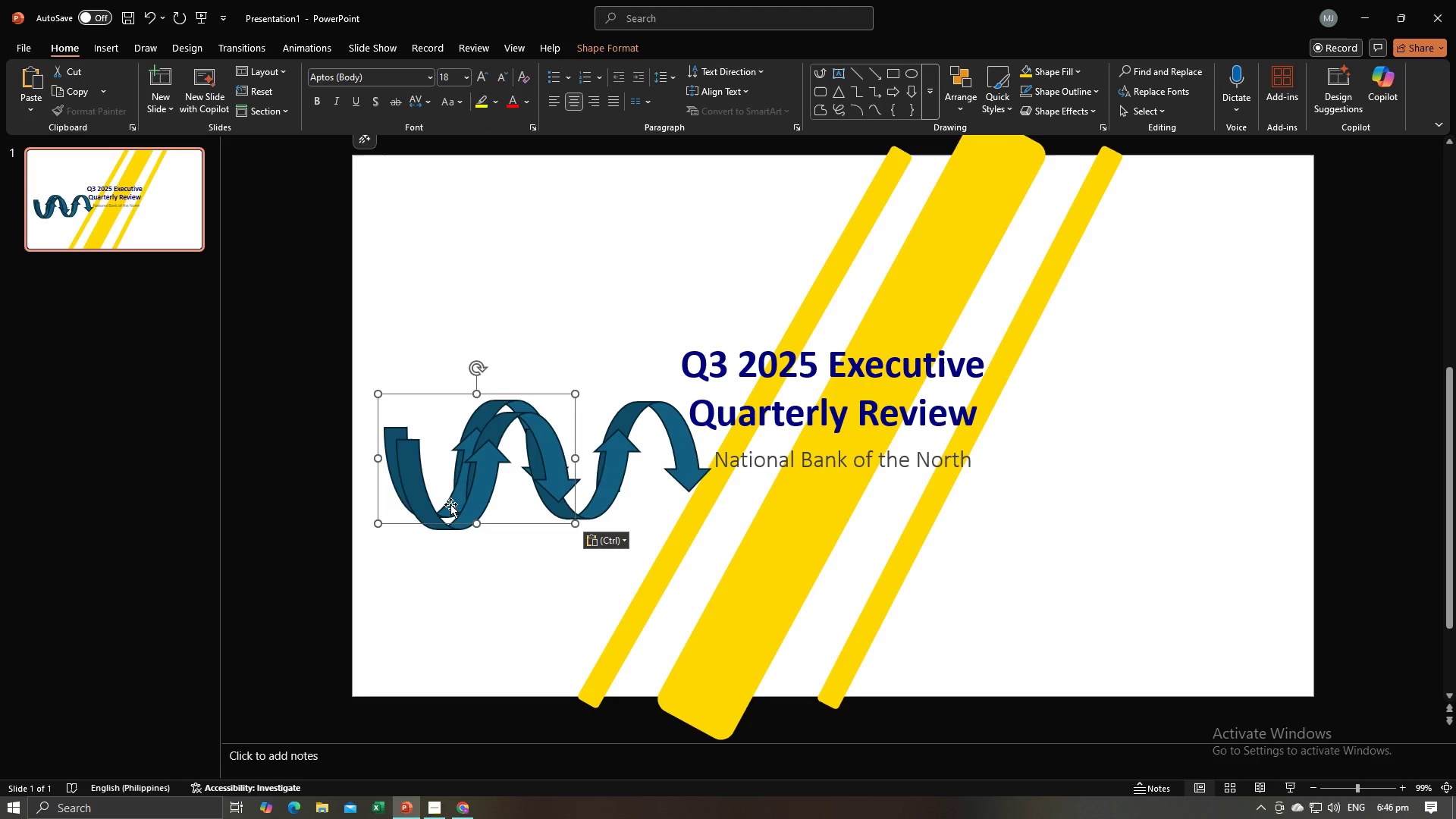 
left_click_drag(start_coordinate=[452, 504], to_coordinate=[469, 491])
 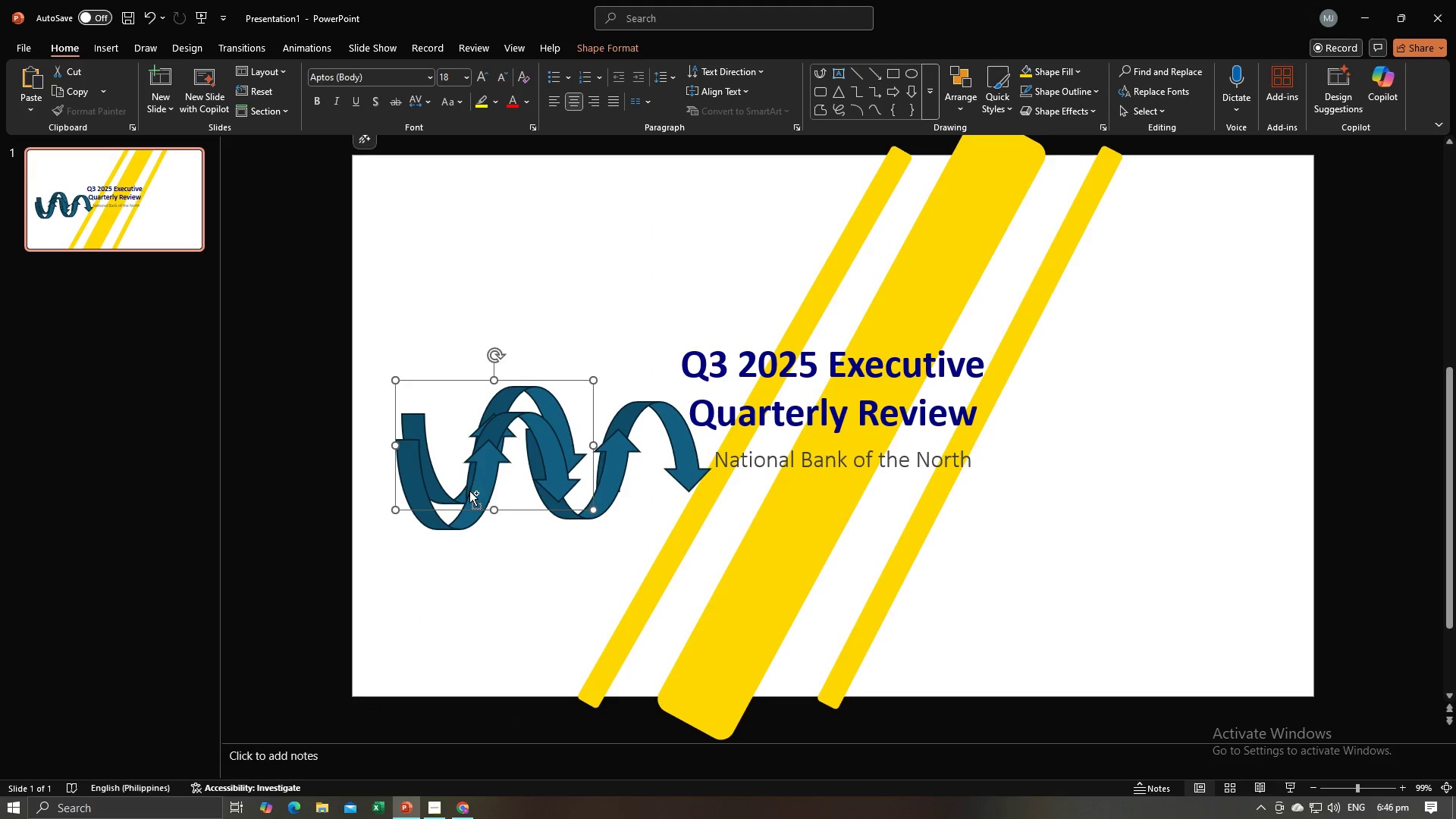 
key(Control+Z)
 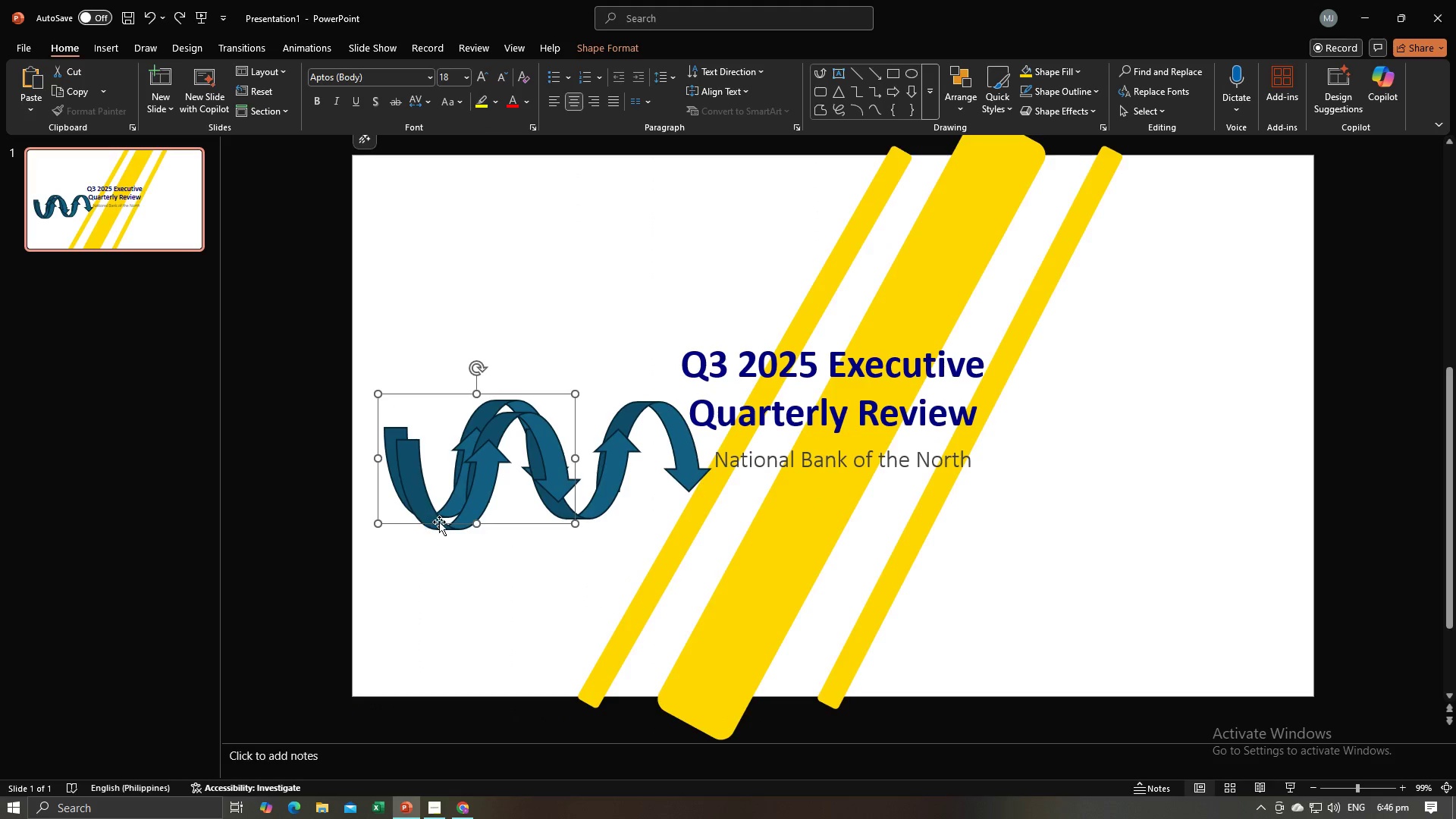 
left_click([439, 522])
 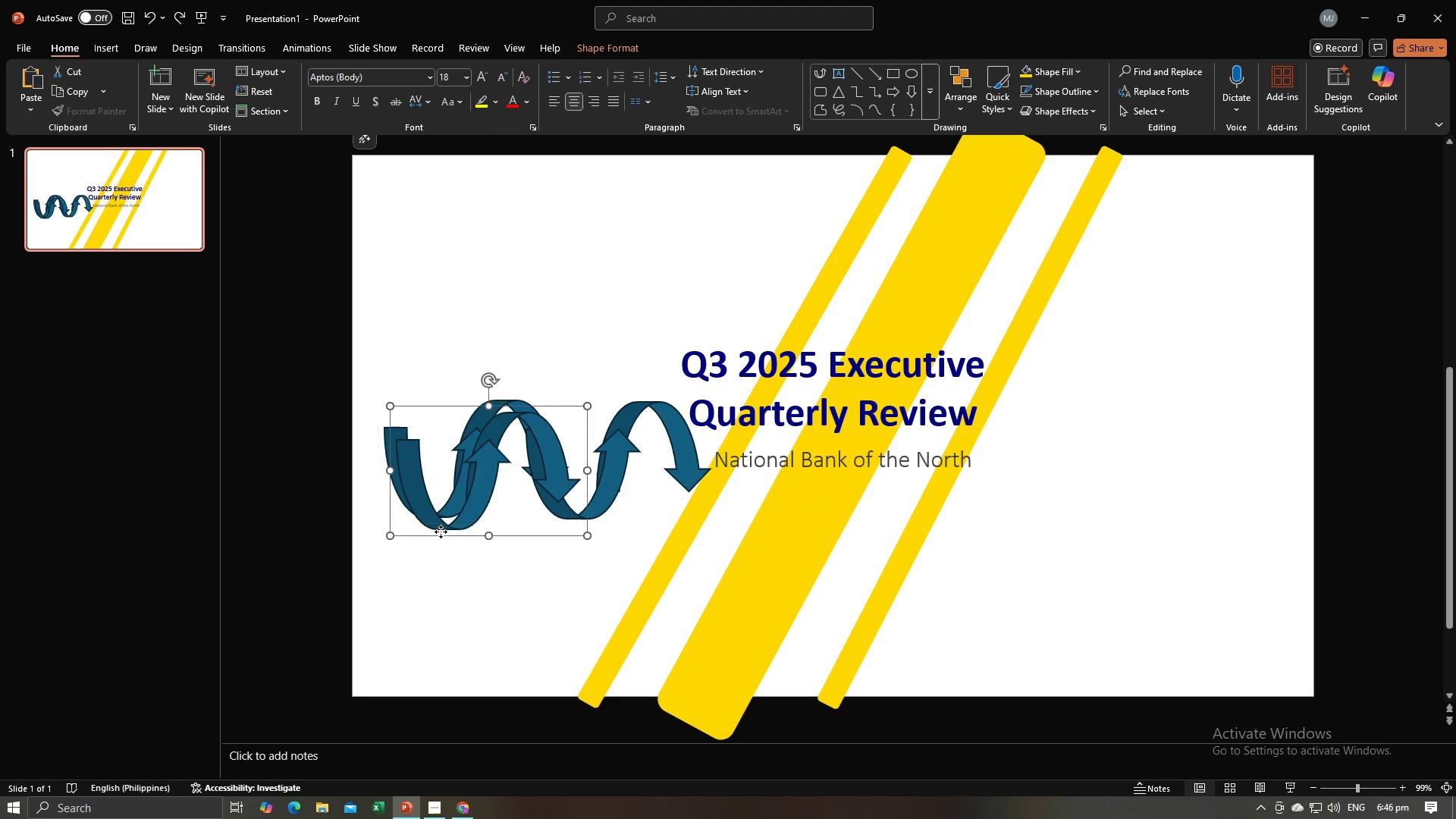 
double_click([441, 532])
 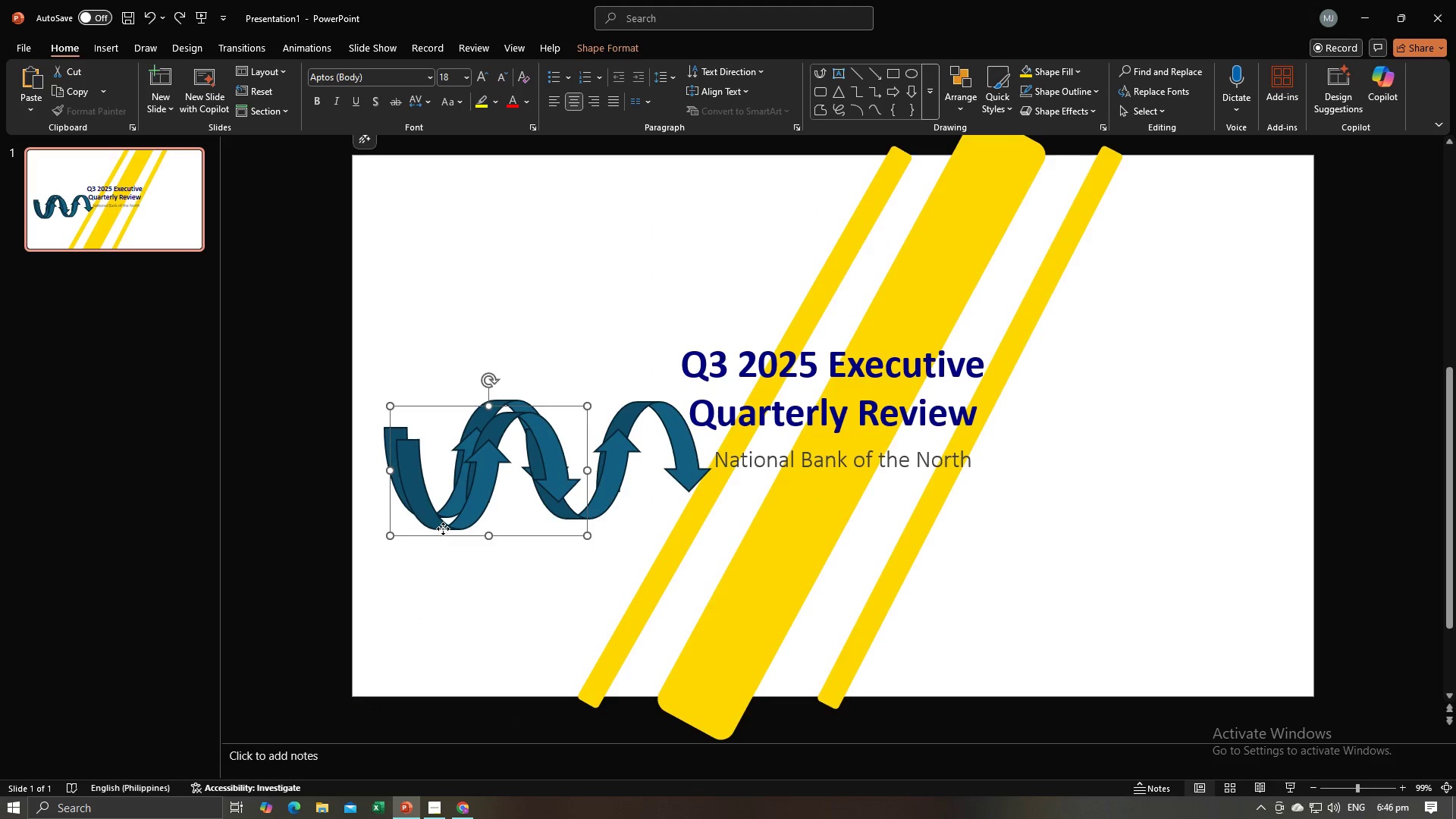 
left_click_drag(start_coordinate=[442, 529], to_coordinate=[720, 538])
 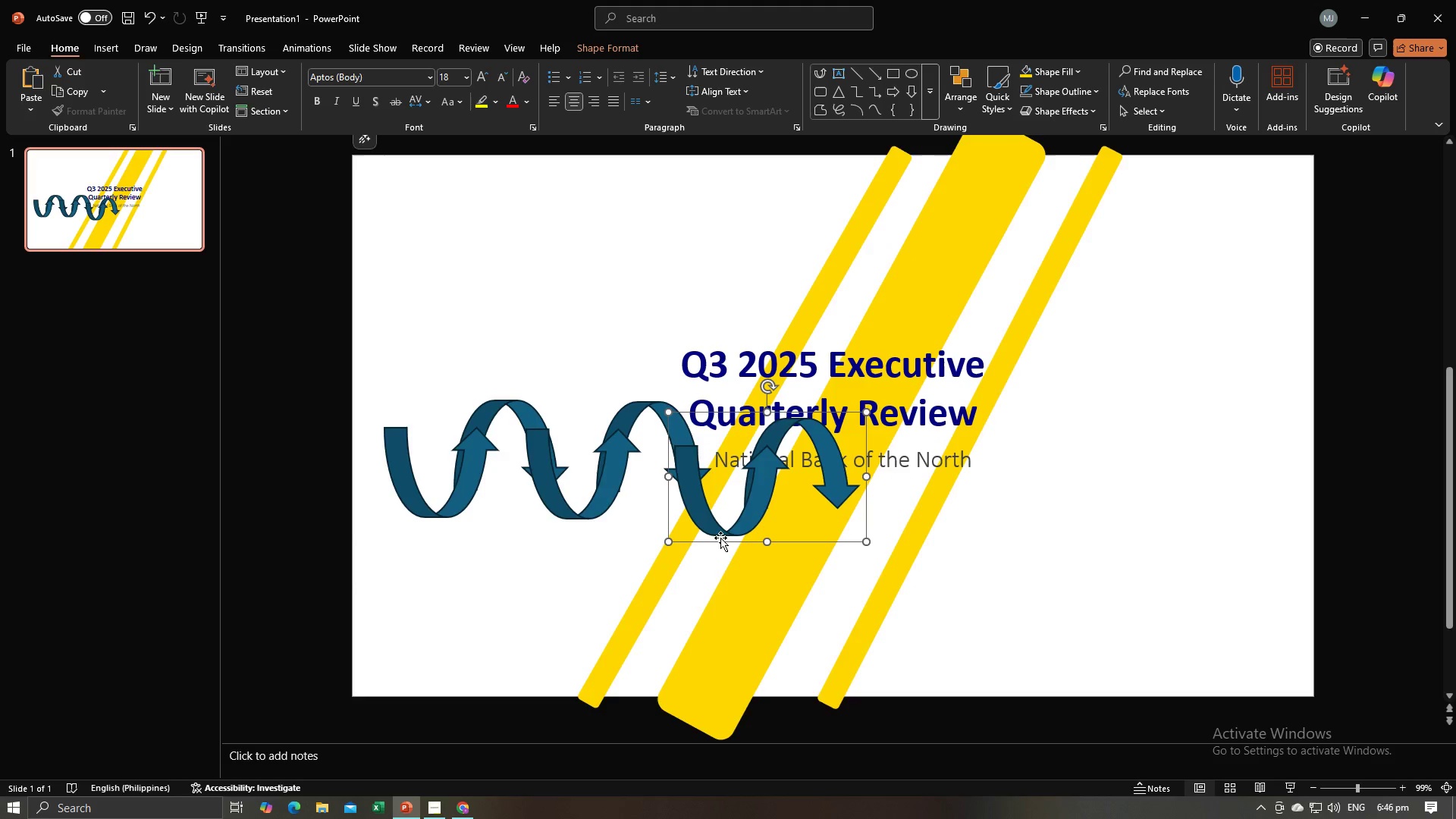 
key(Control+V)
 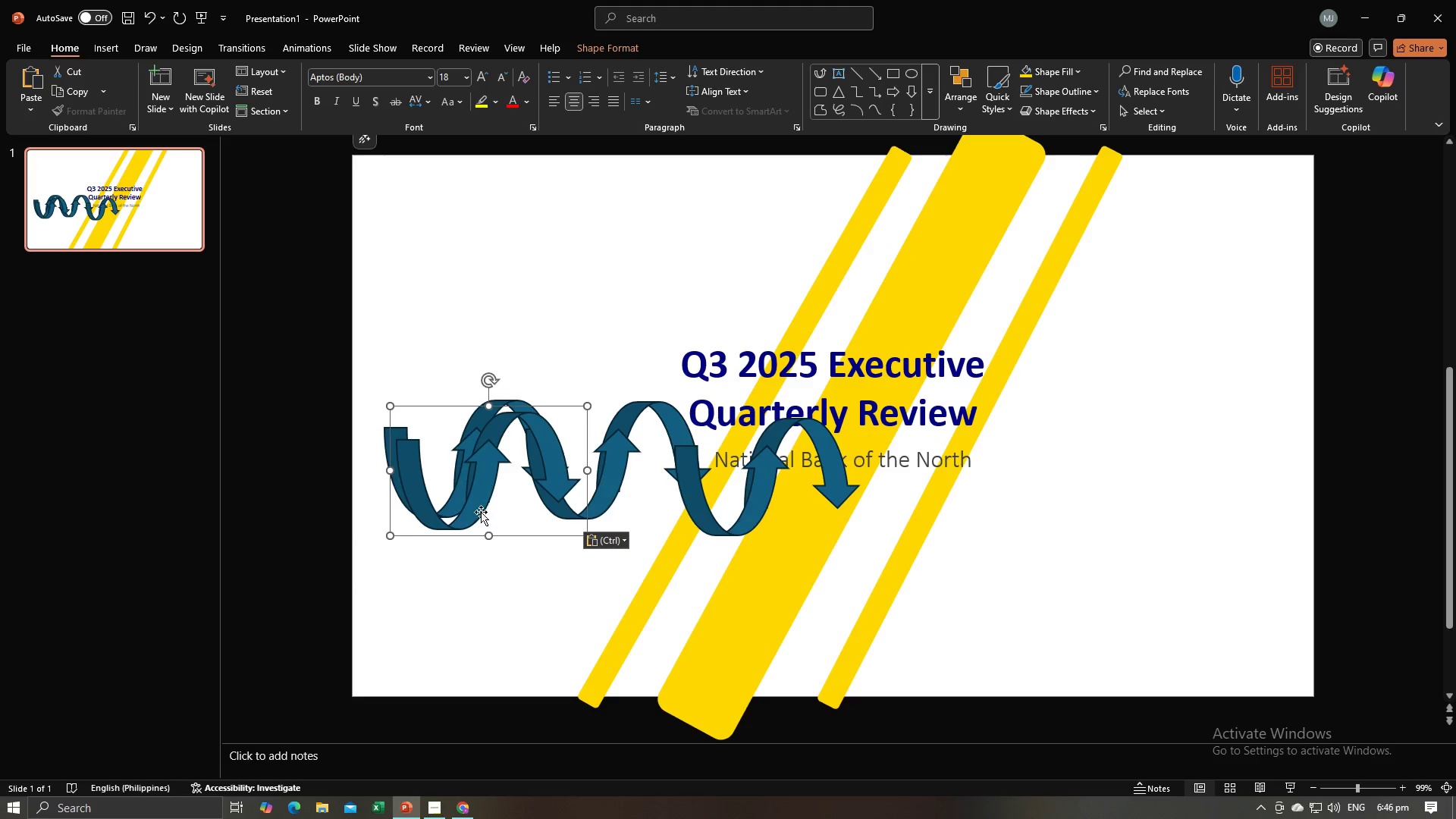 
left_click_drag(start_coordinate=[481, 513], to_coordinate=[909, 528])
 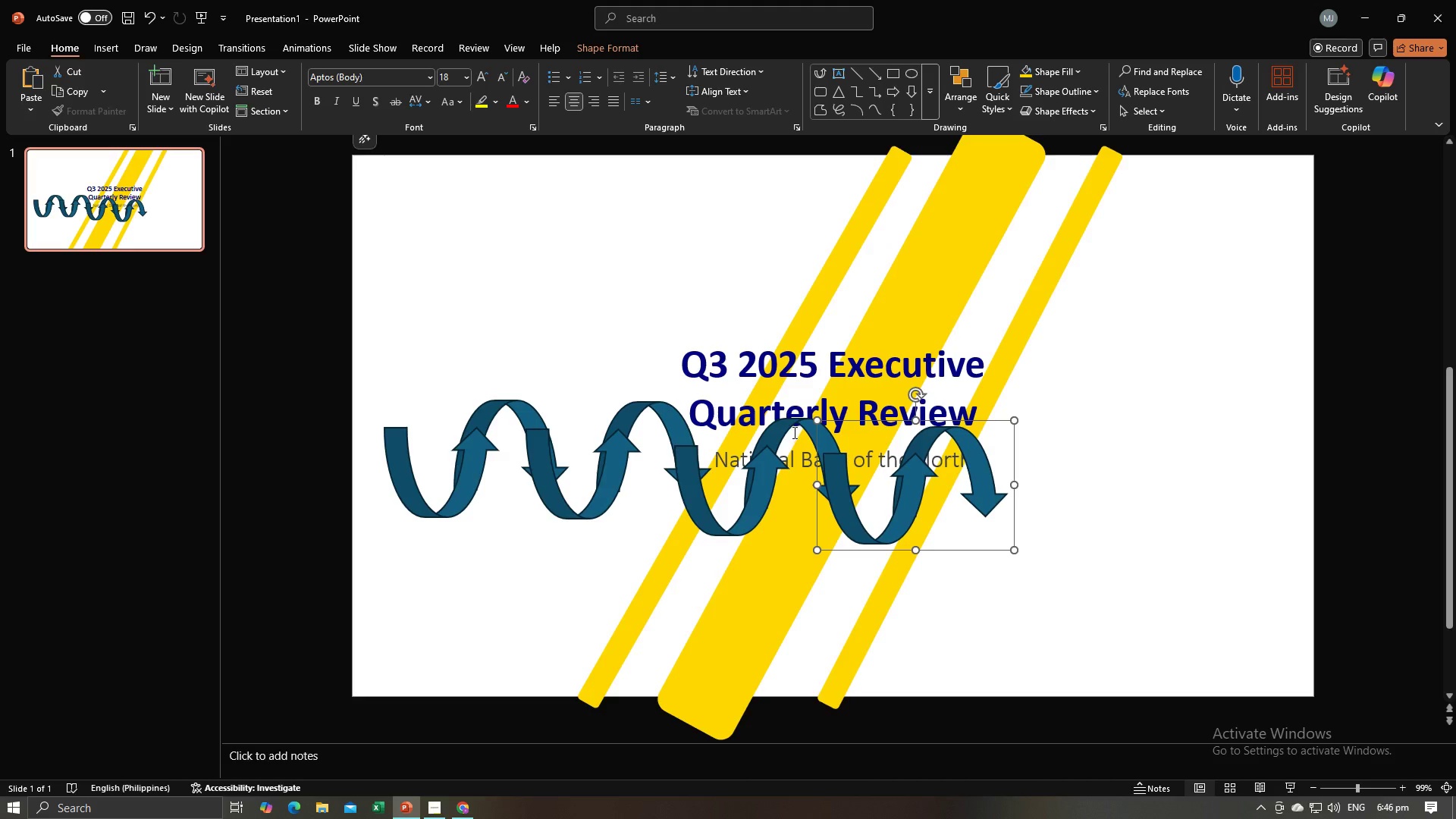 
left_click([793, 432])
 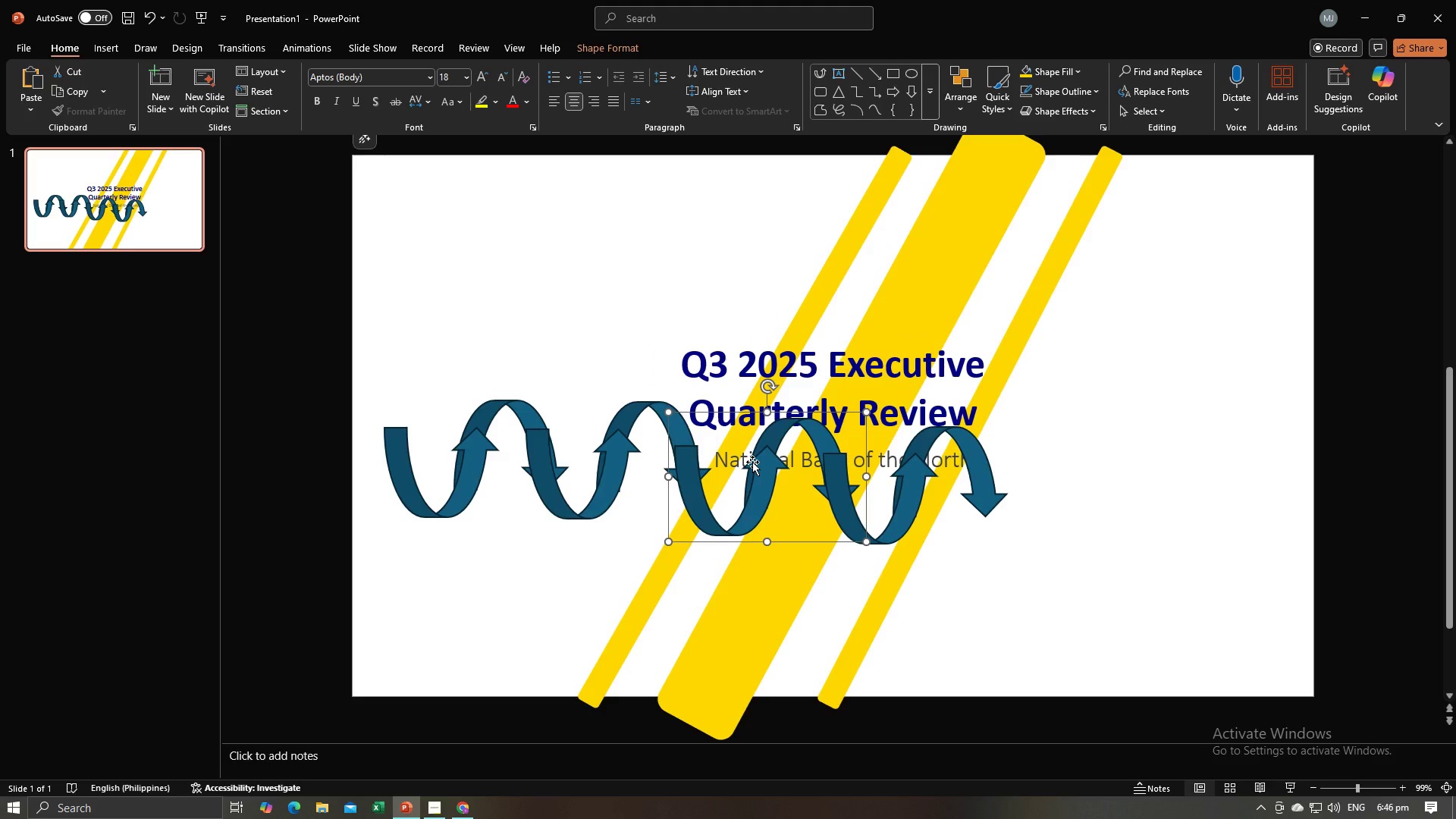 
left_click_drag(start_coordinate=[764, 444], to_coordinate=[758, 433])
 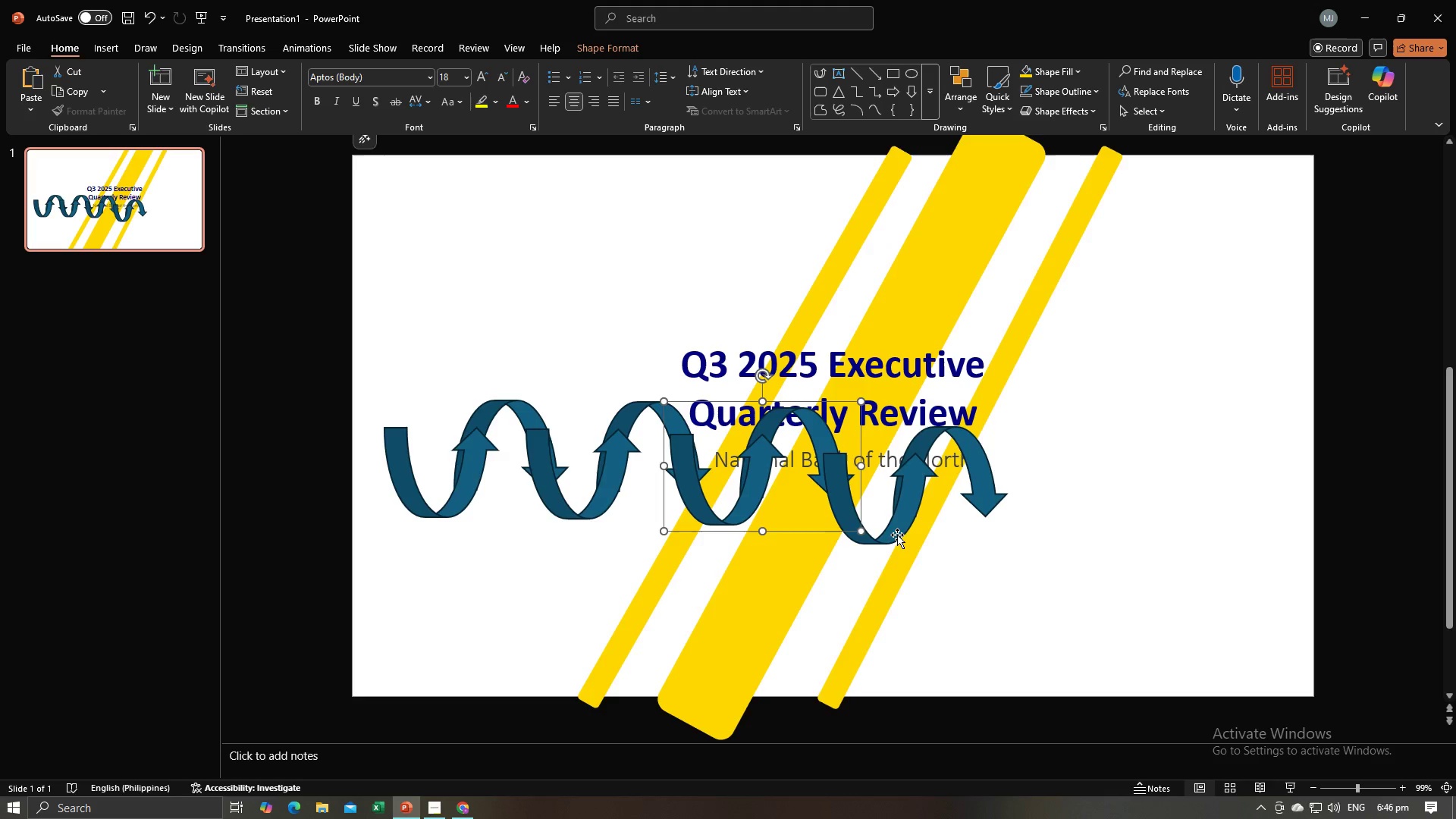 
left_click([897, 535])
 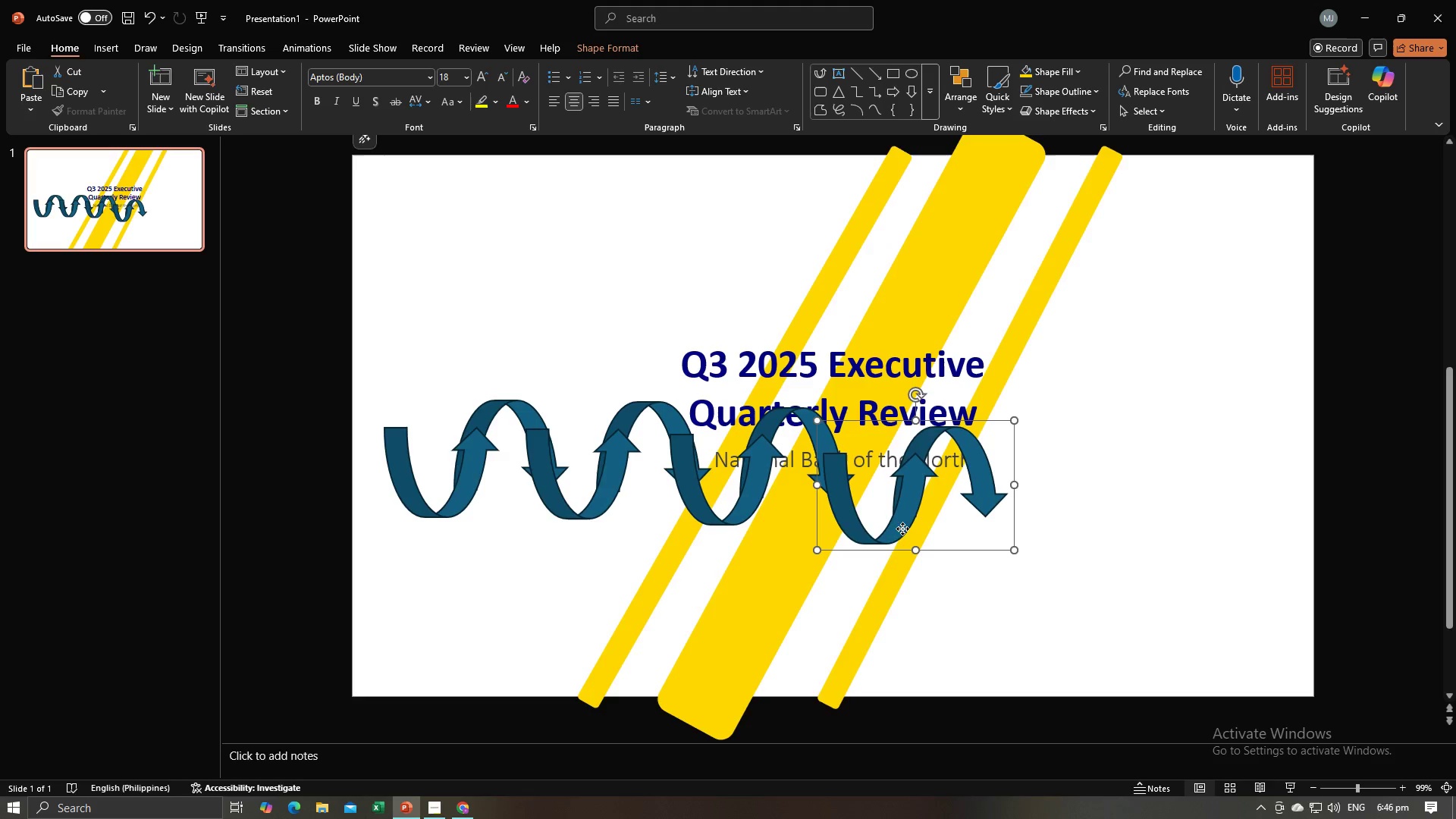 
left_click_drag(start_coordinate=[902, 529], to_coordinate=[895, 516])
 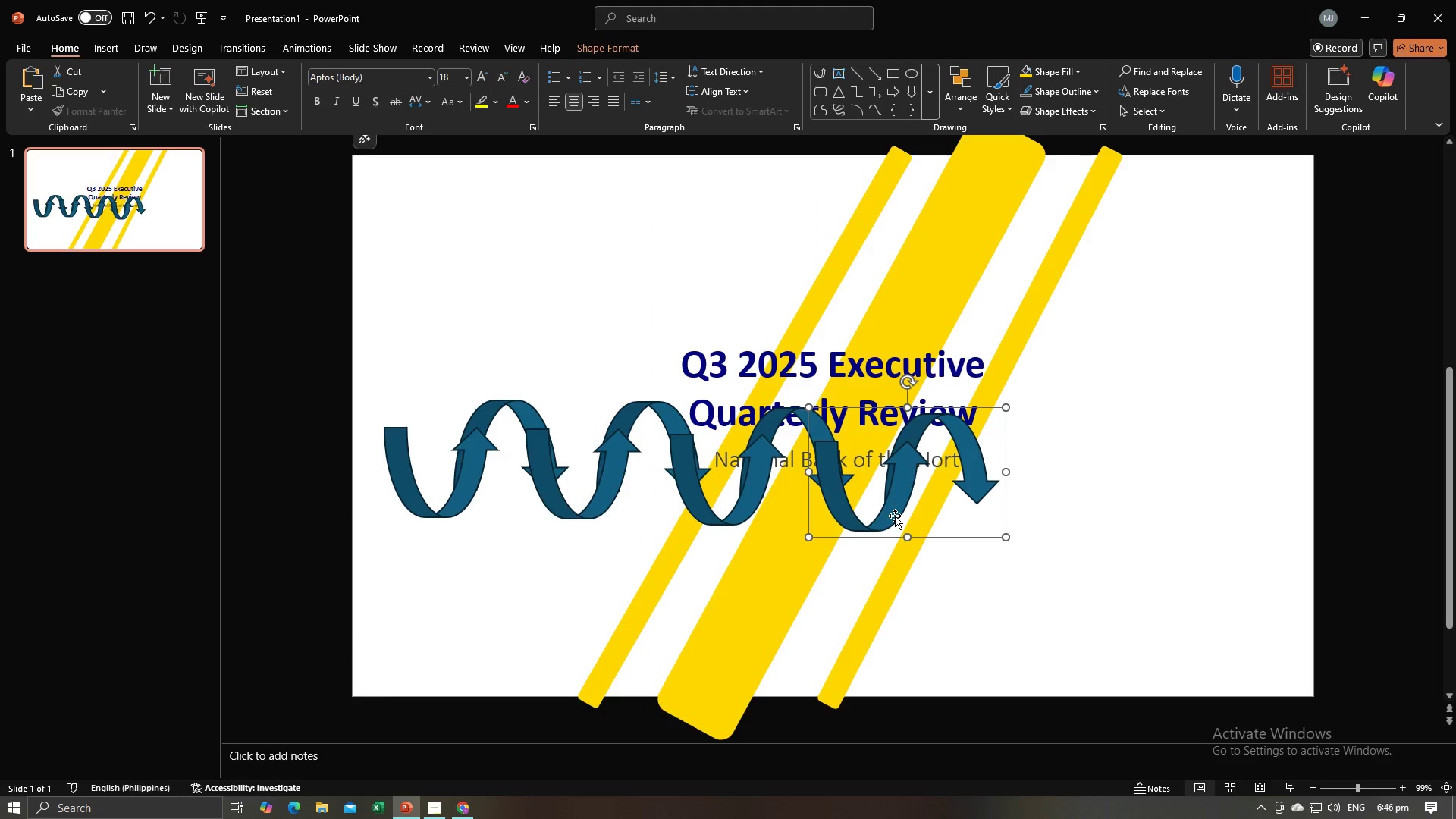 
hold_key(key=MetaLeft, duration=0.33)
 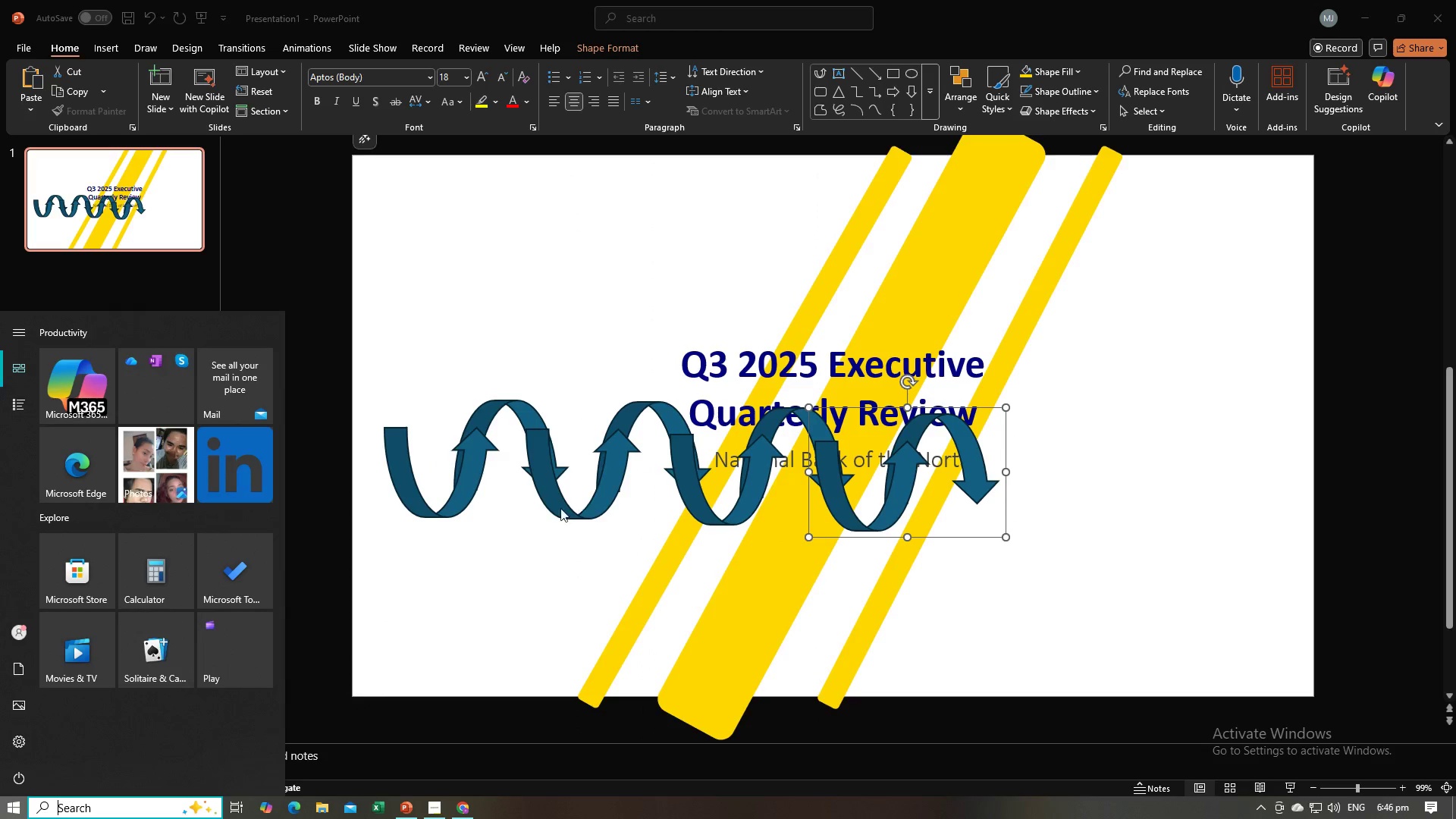 
left_click([471, 540])
 